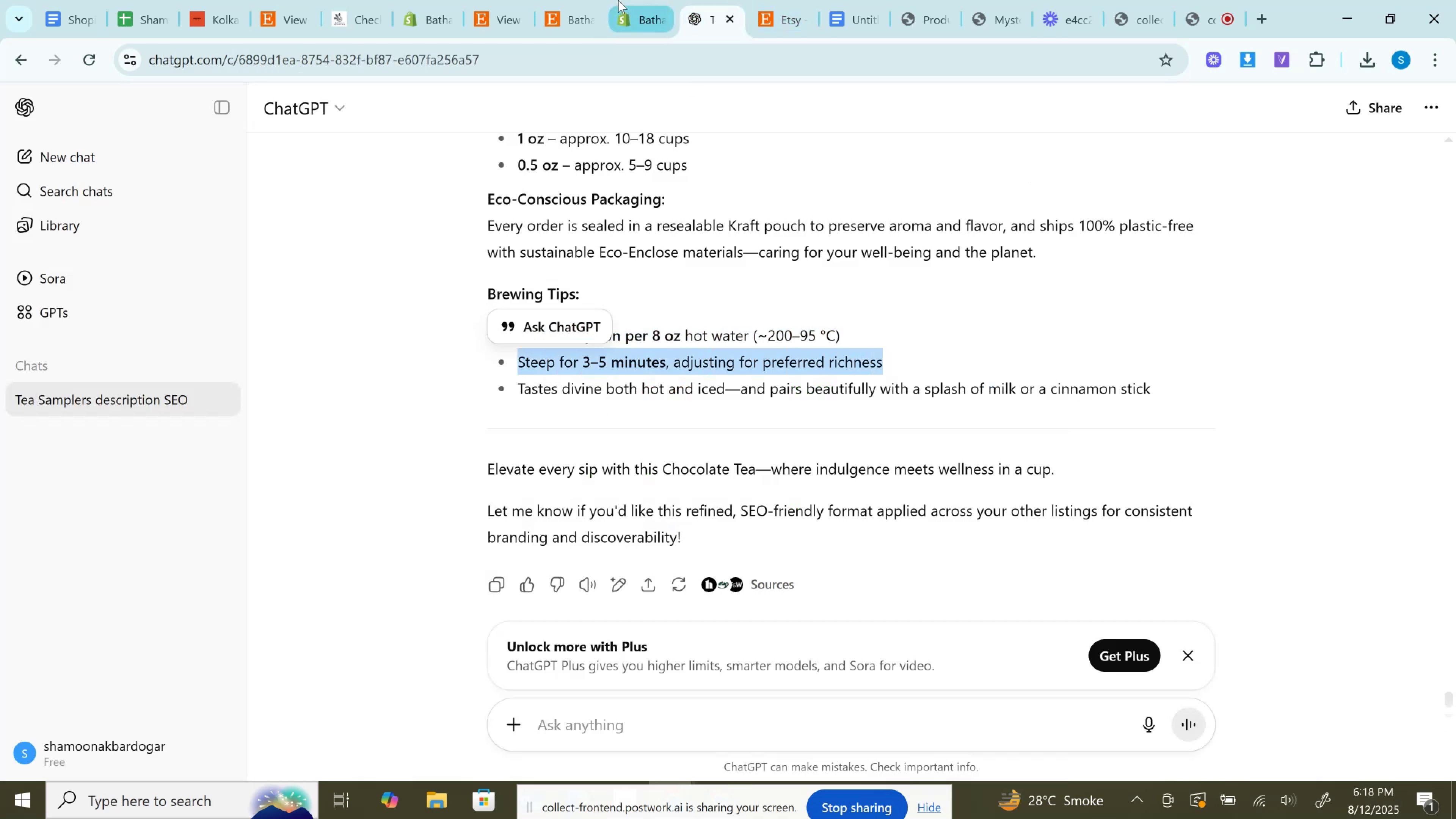 
left_click([618, 0])
 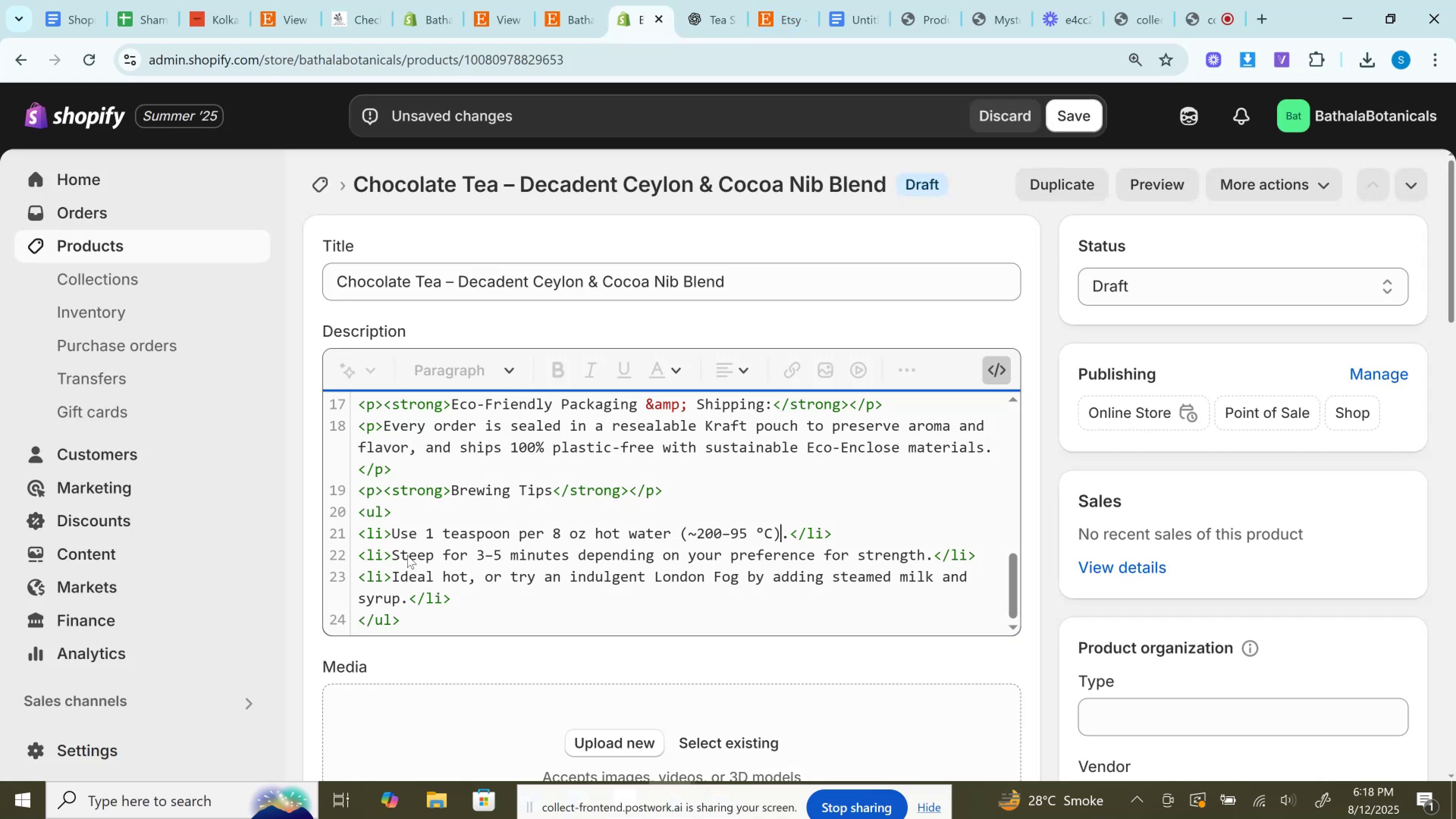 
left_click_drag(start_coordinate=[394, 554], to_coordinate=[929, 561])
 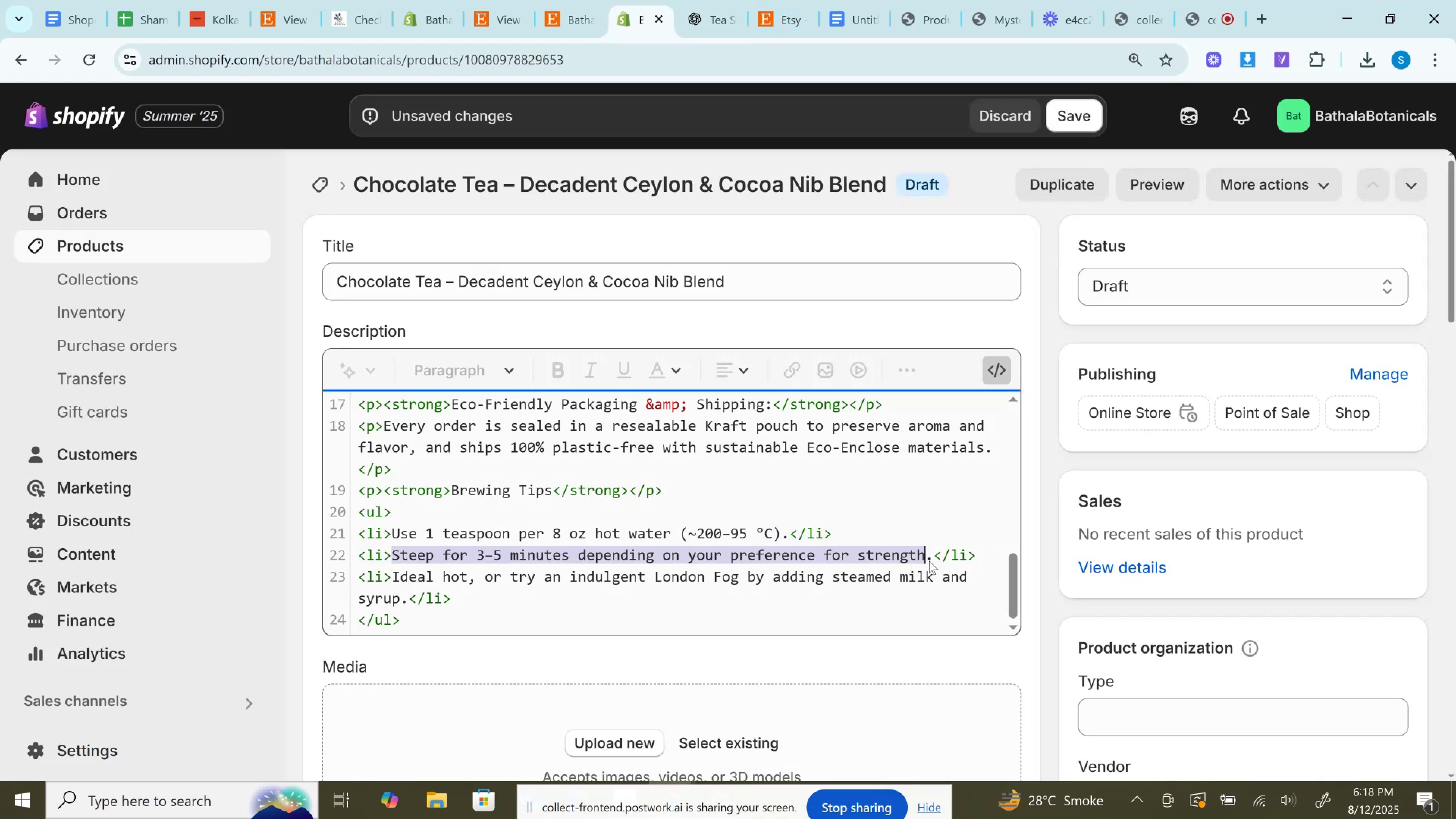 
key(Control+V)
 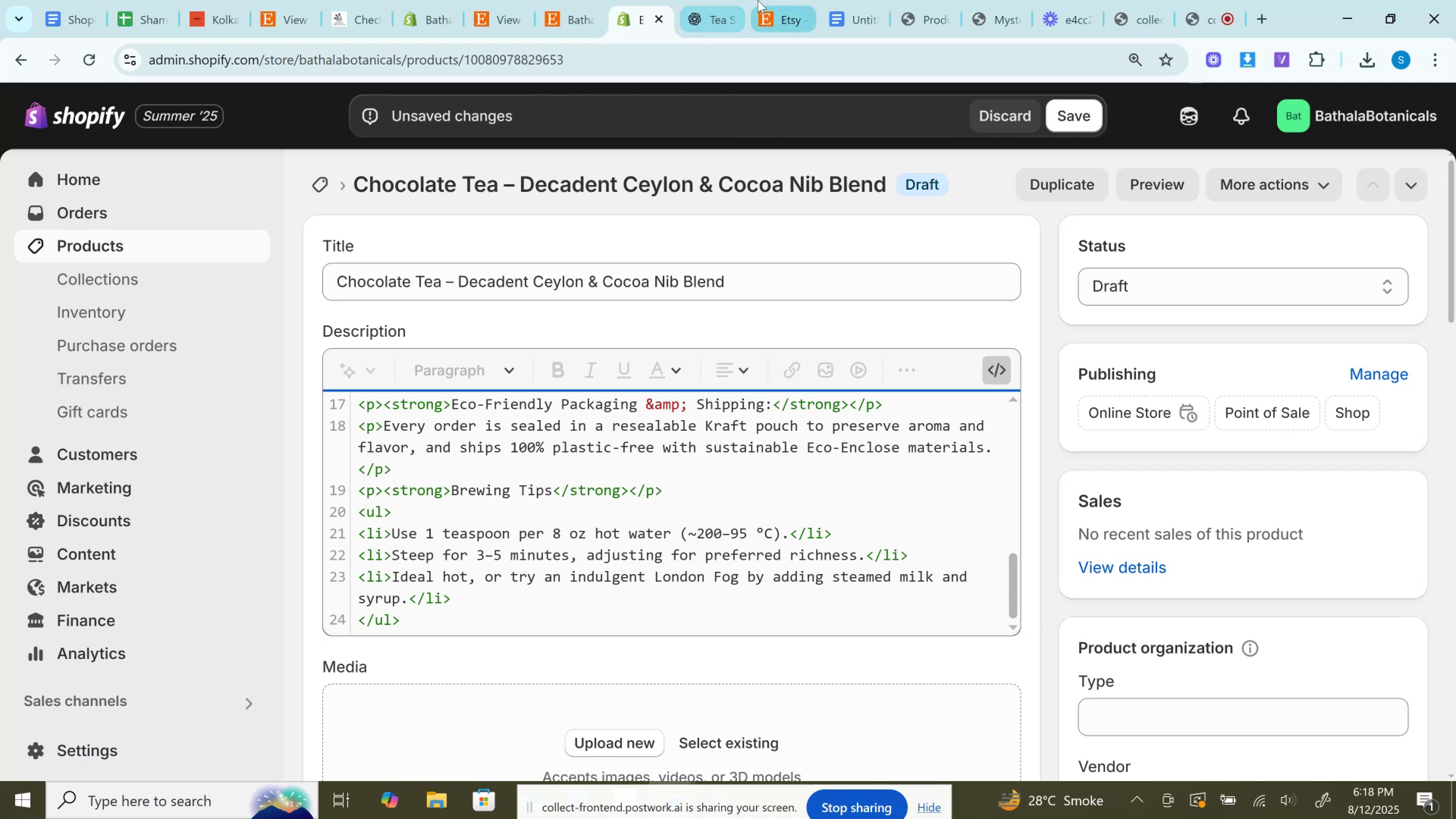 
left_click([712, 0])
 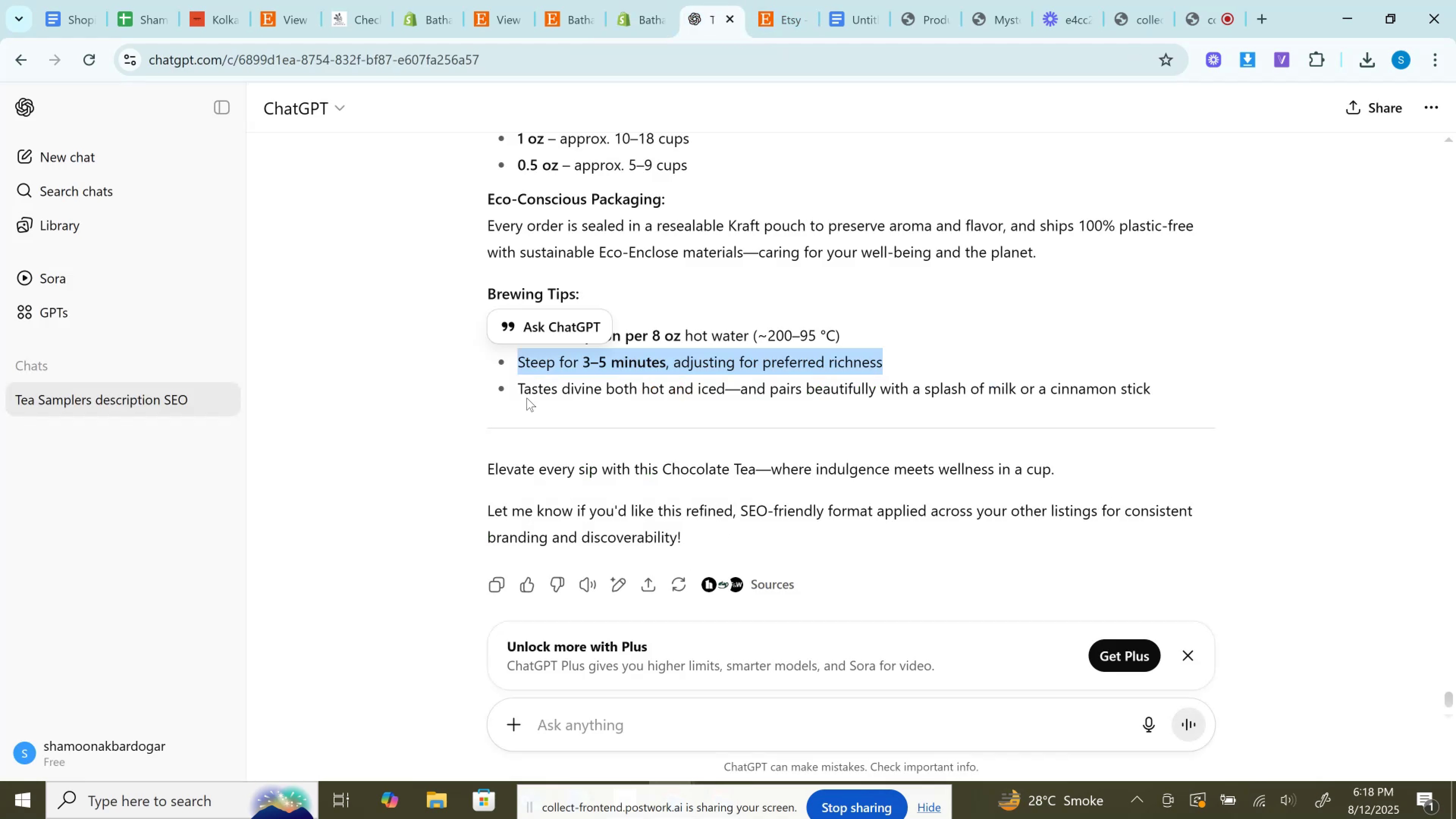 
left_click_drag(start_coordinate=[519, 395], to_coordinate=[1174, 388])
 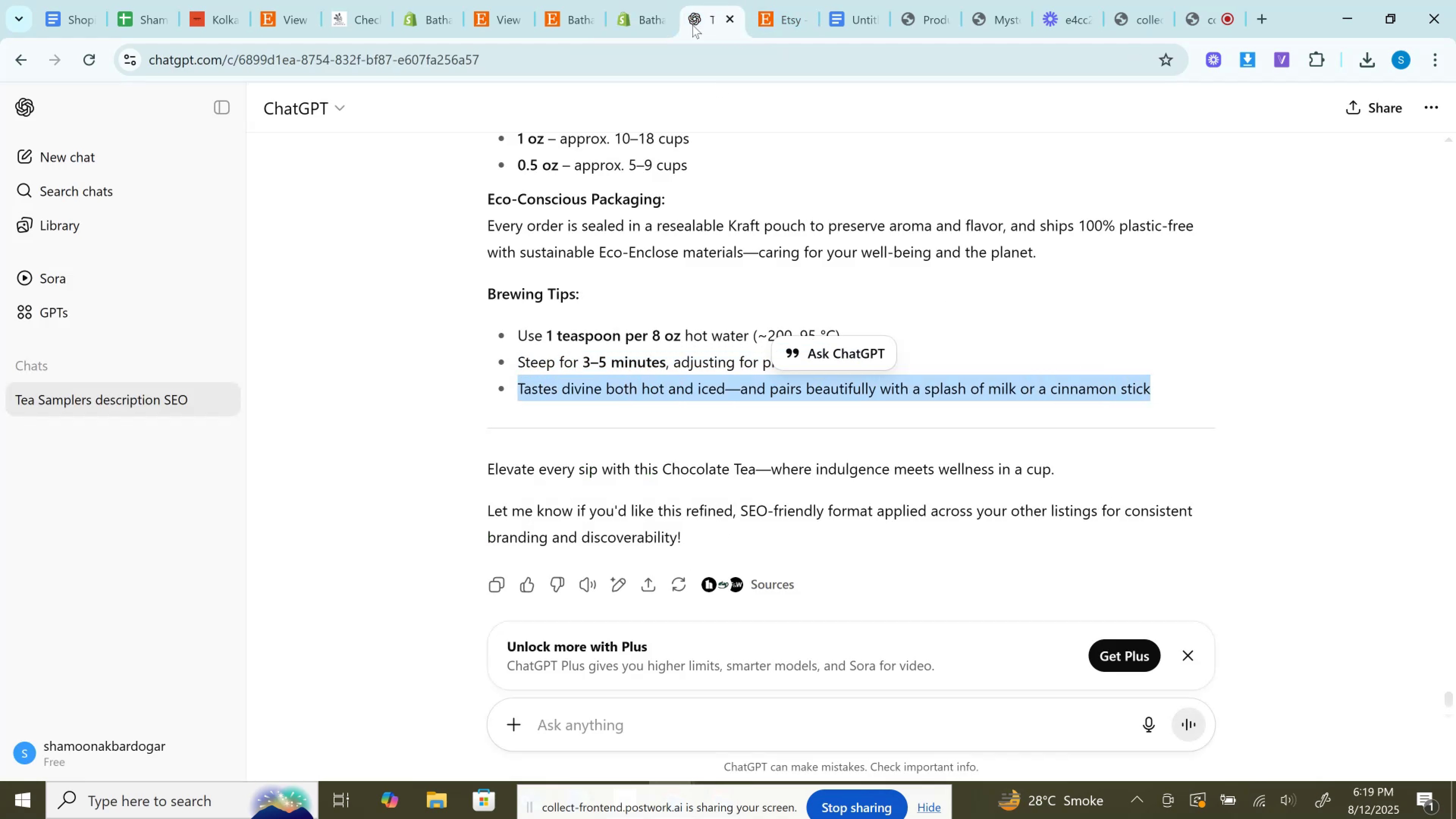 
key(Control+C)
 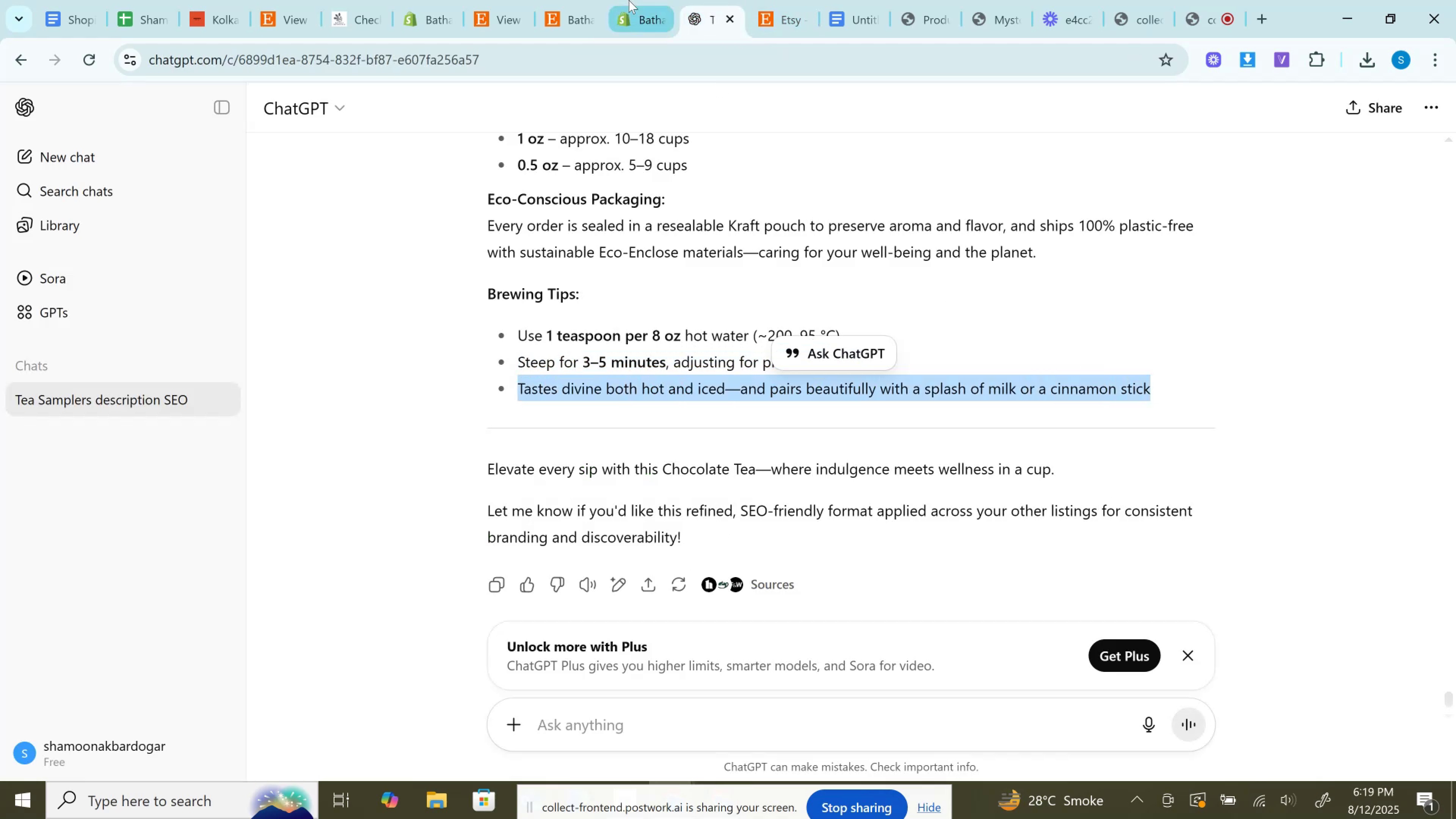 
left_click([625, 0])
 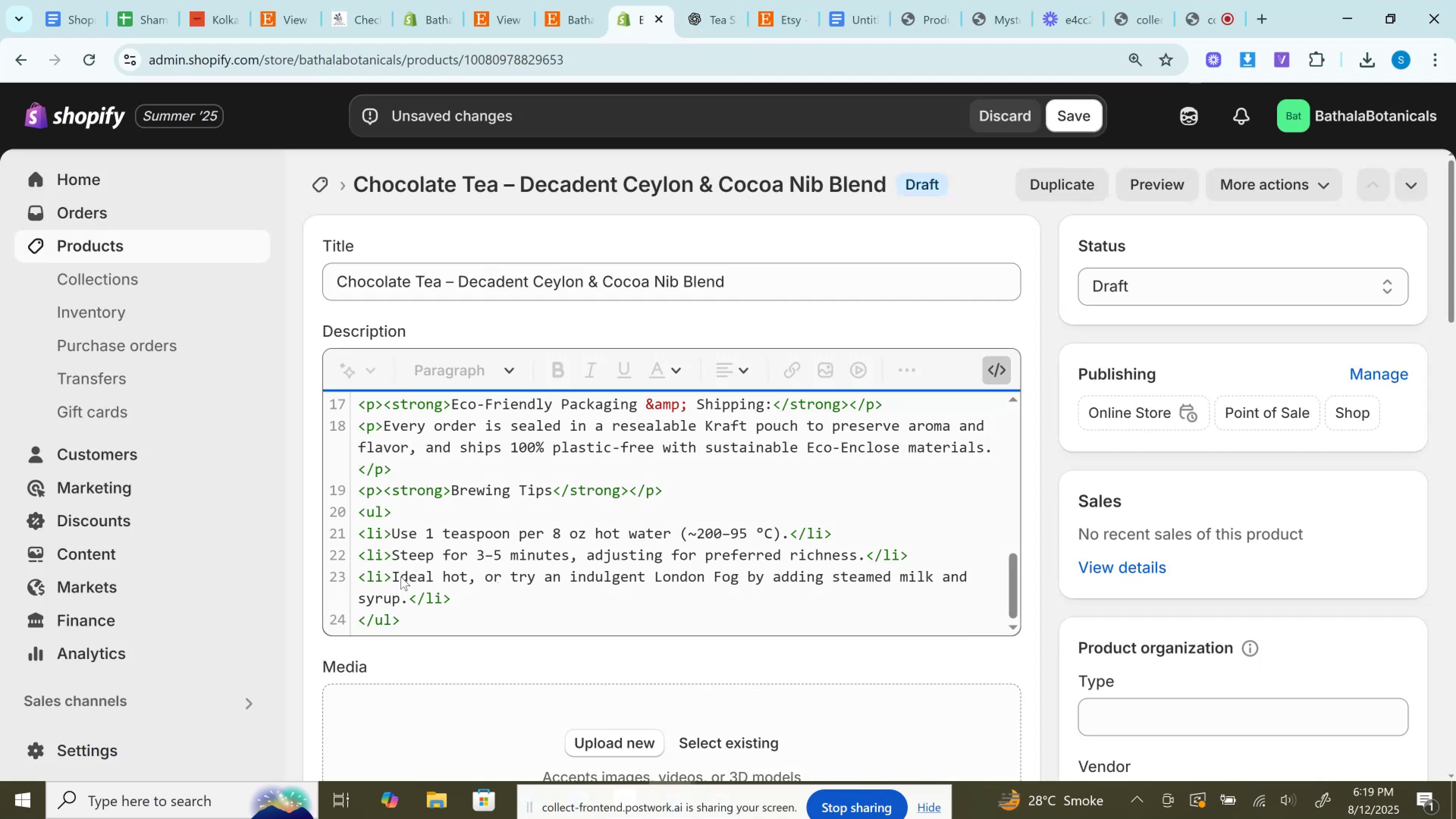 
left_click_drag(start_coordinate=[392, 575], to_coordinate=[402, 596])
 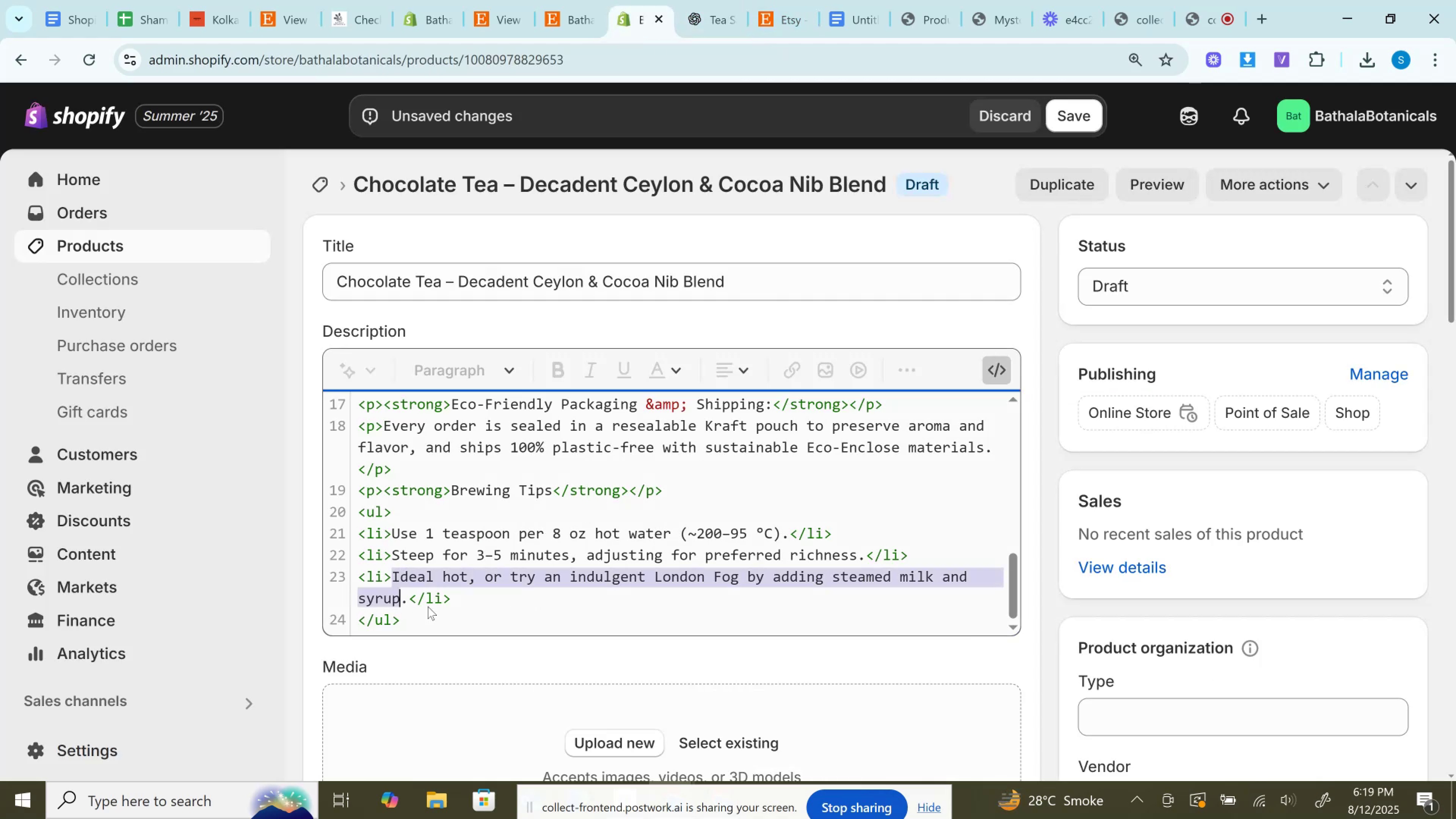 
key(Control+V)
 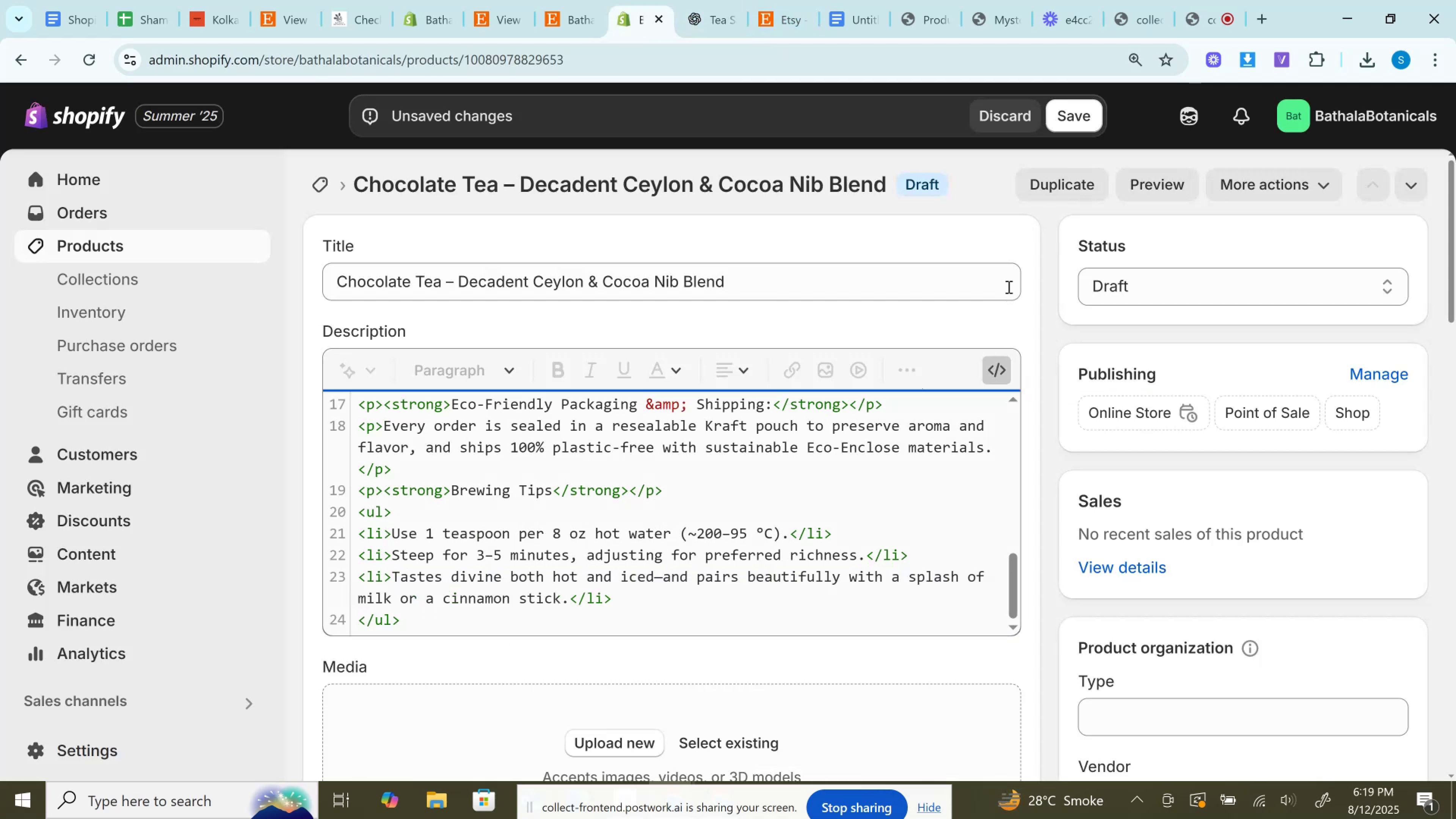 
left_click([1009, 363])
 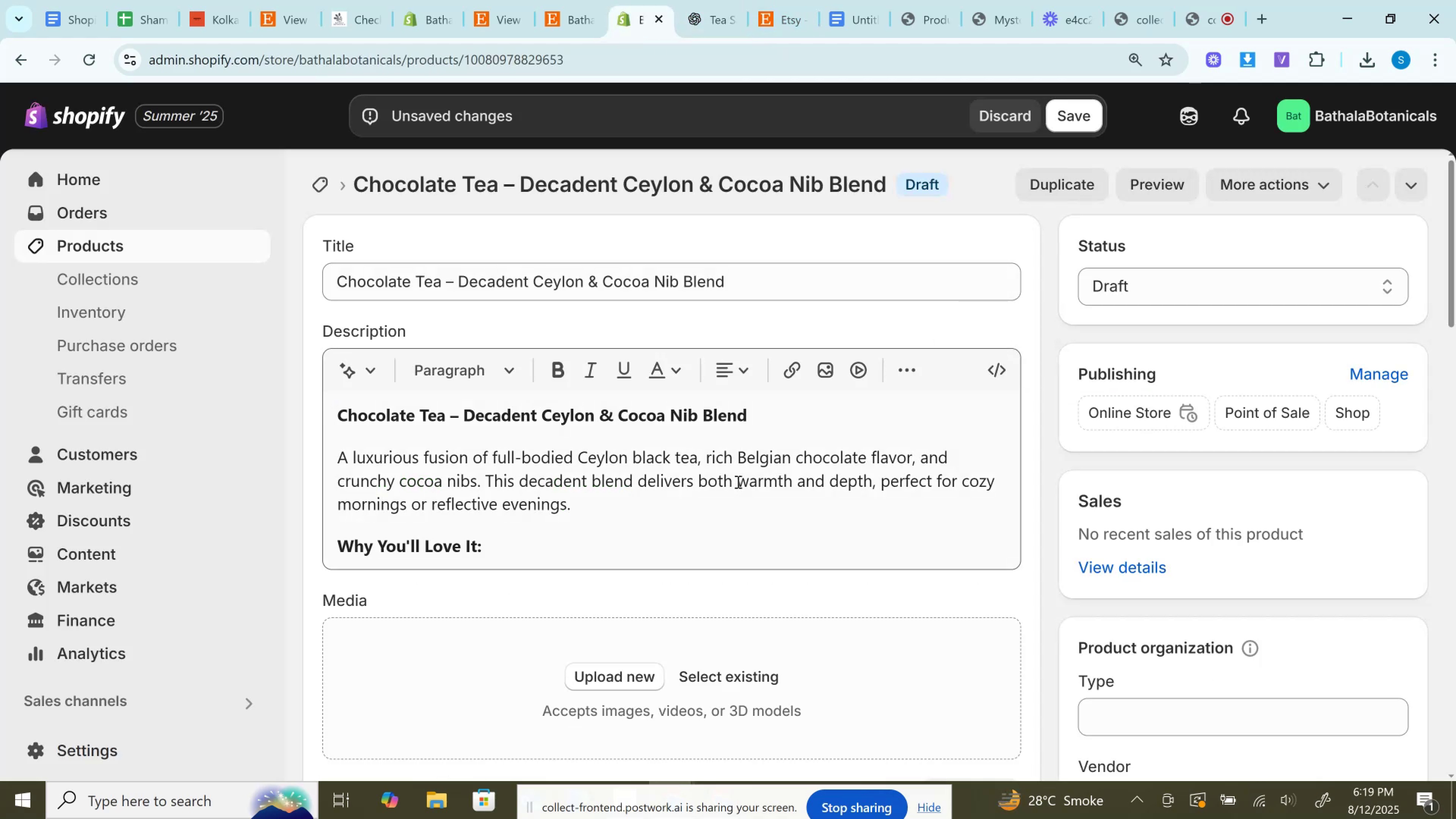 
left_click([737, 482])
 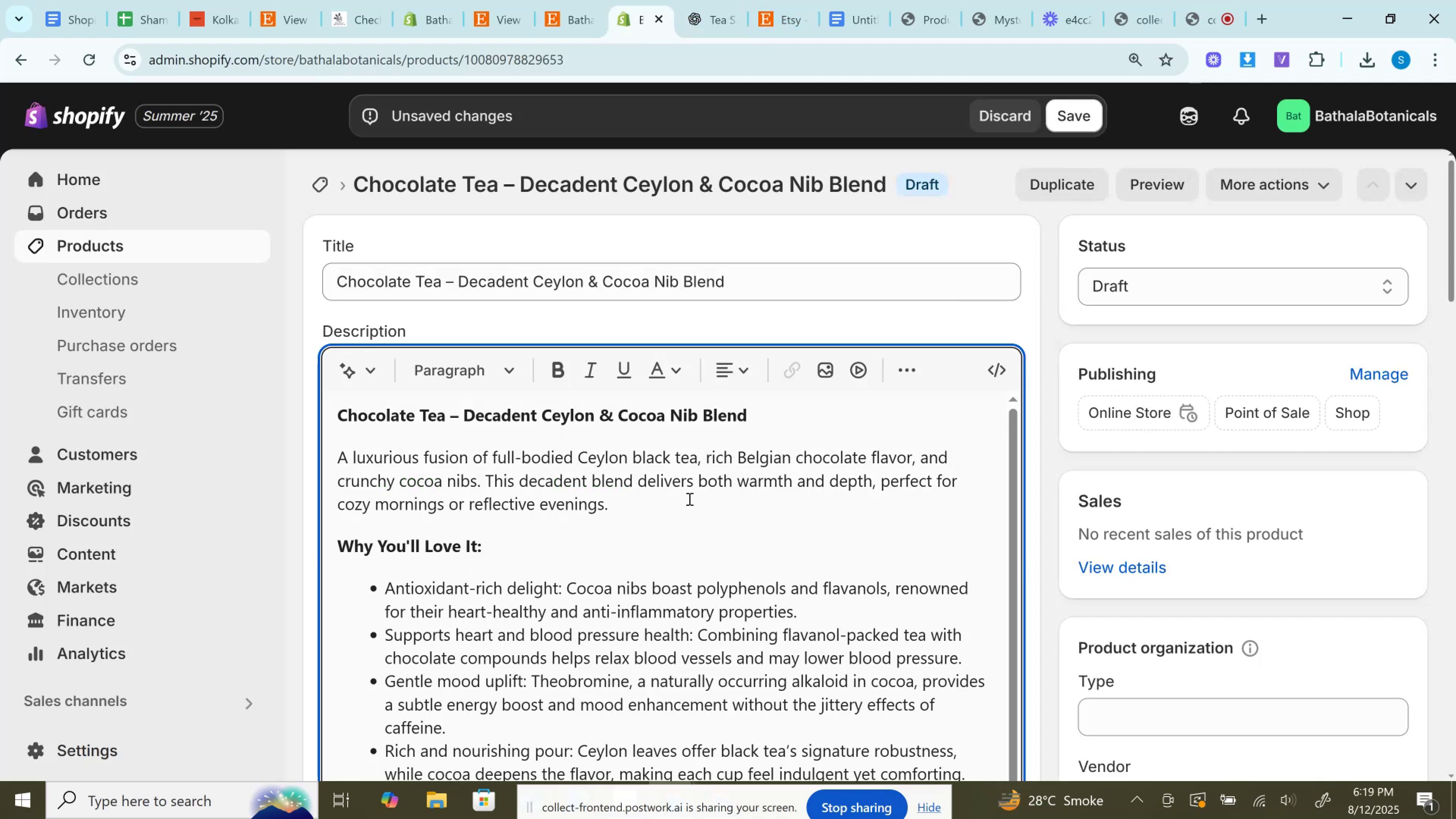 
scroll: coordinate [665, 512], scroll_direction: down, amount: 1.0
 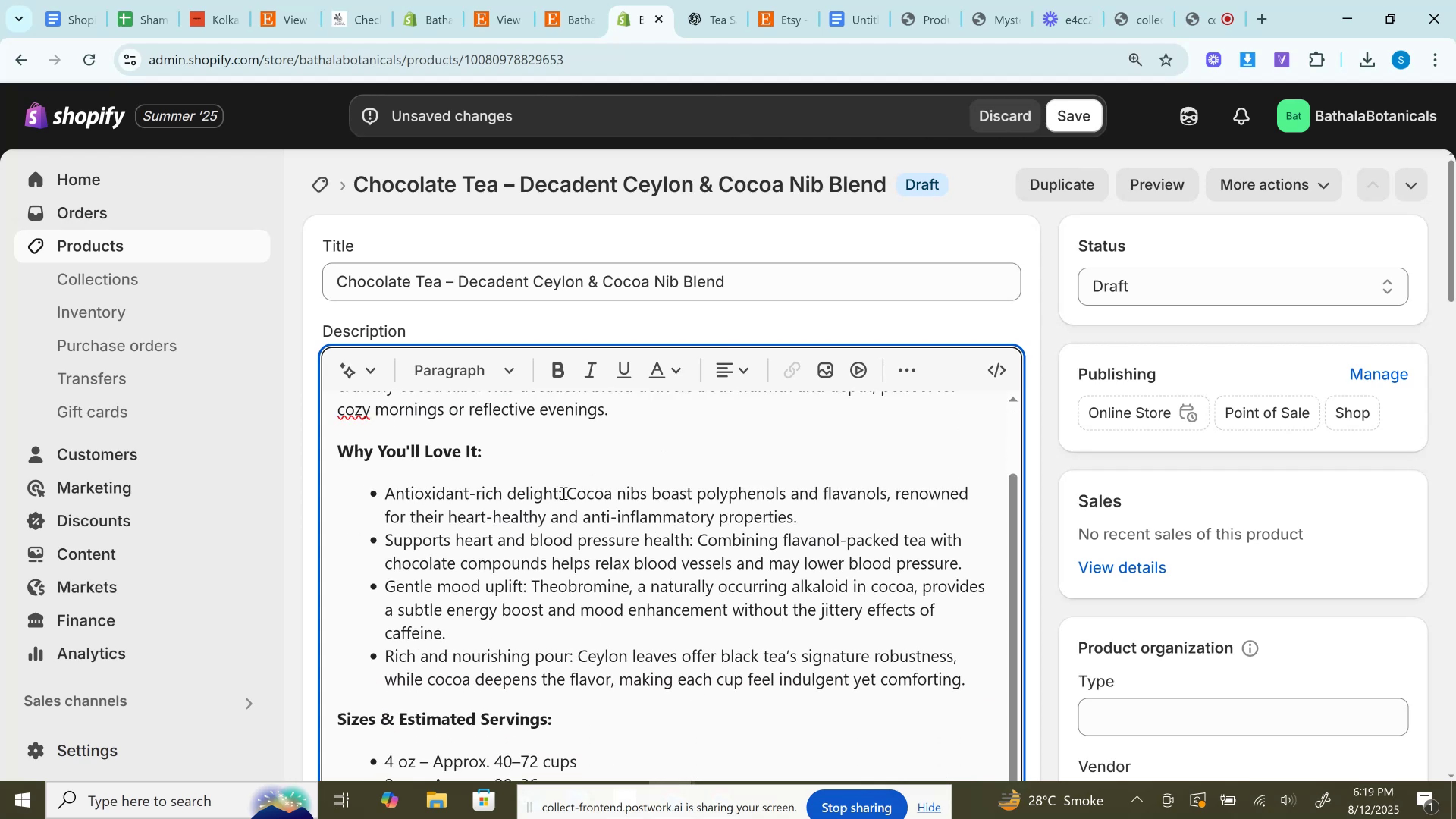 
left_click_drag(start_coordinate=[566, 499], to_coordinate=[384, 496])
 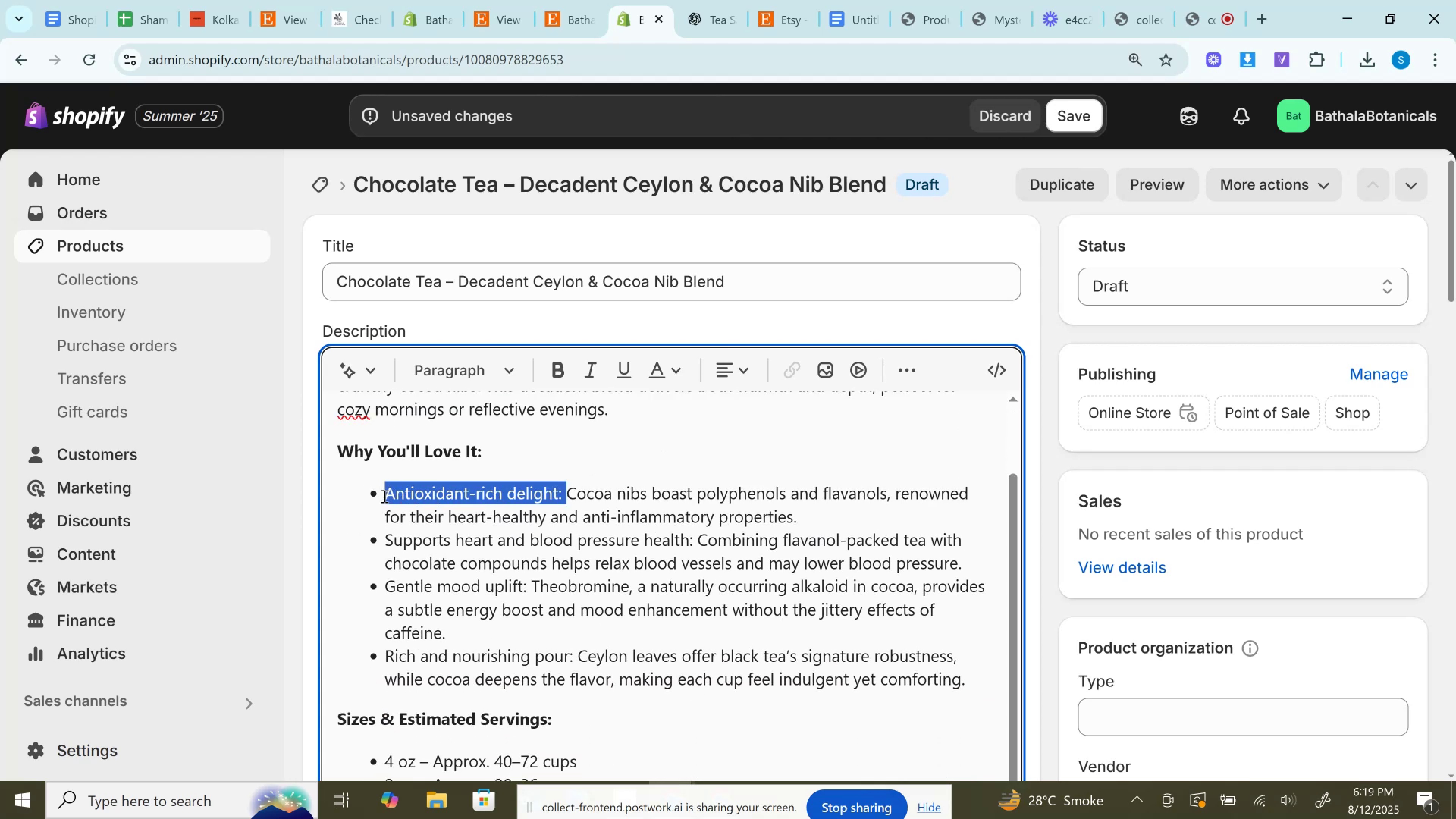 
key(Control+B)
 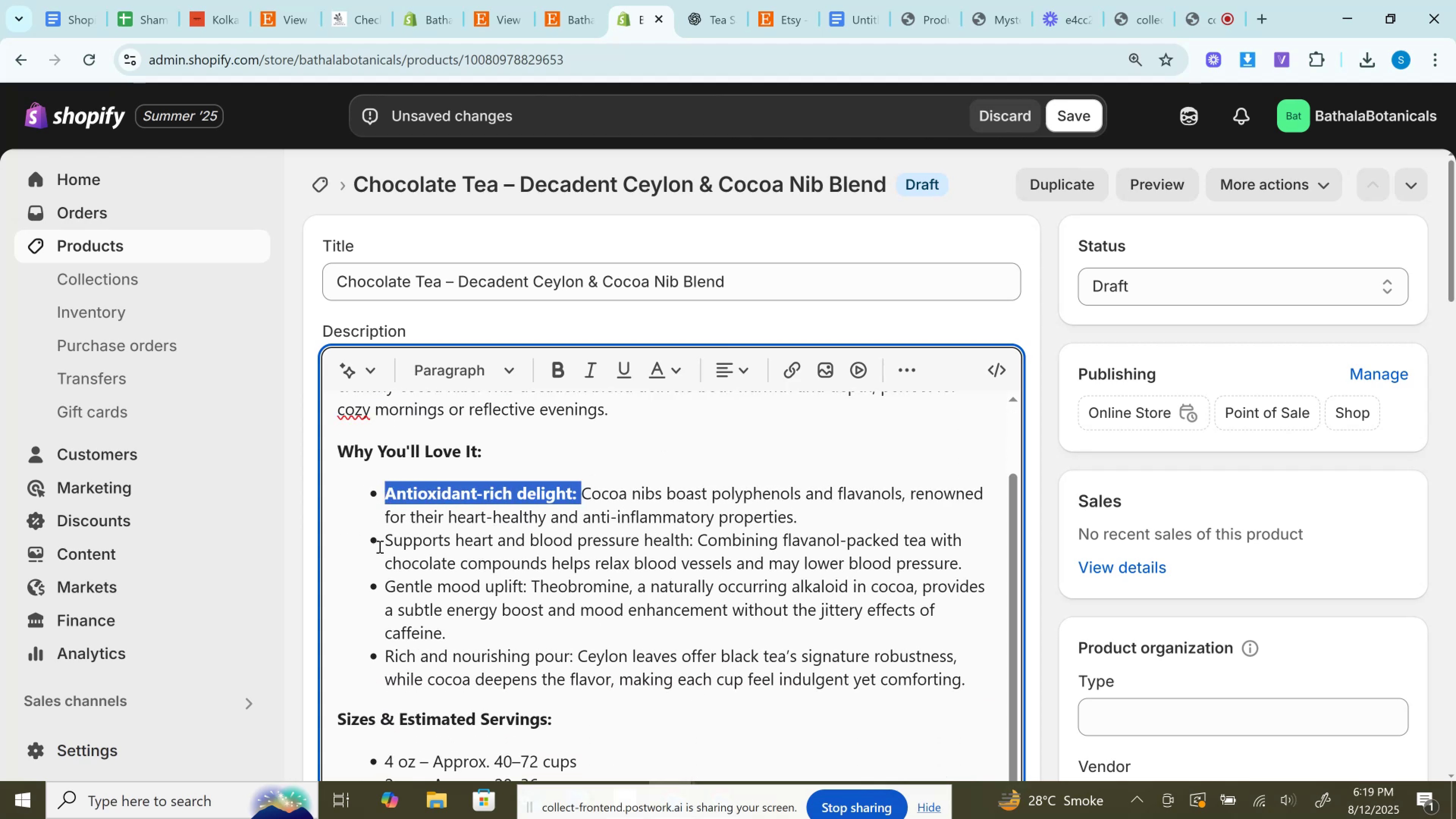 
left_click_drag(start_coordinate=[386, 544], to_coordinate=[695, 533])
 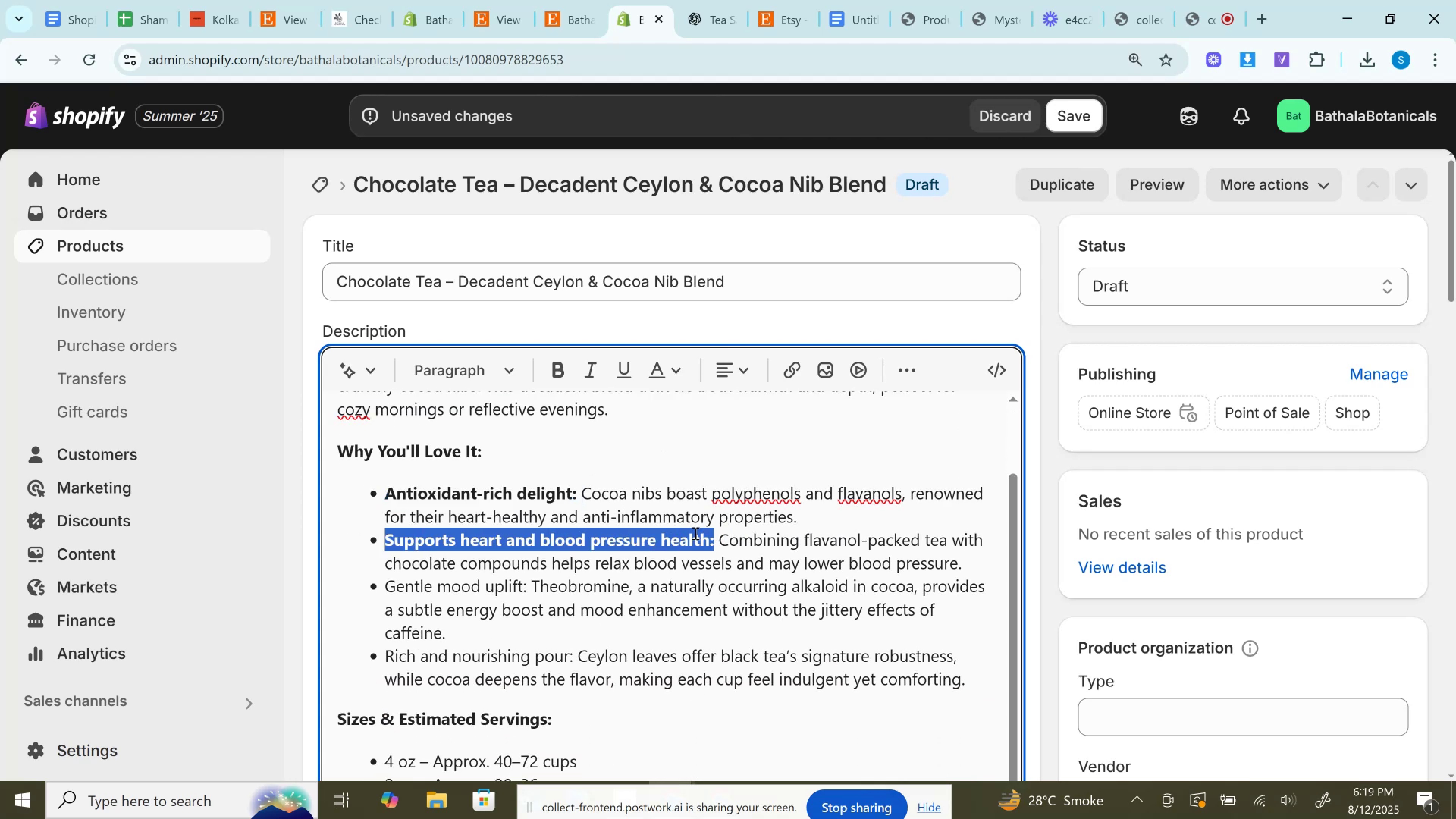 
key(Control+B)
 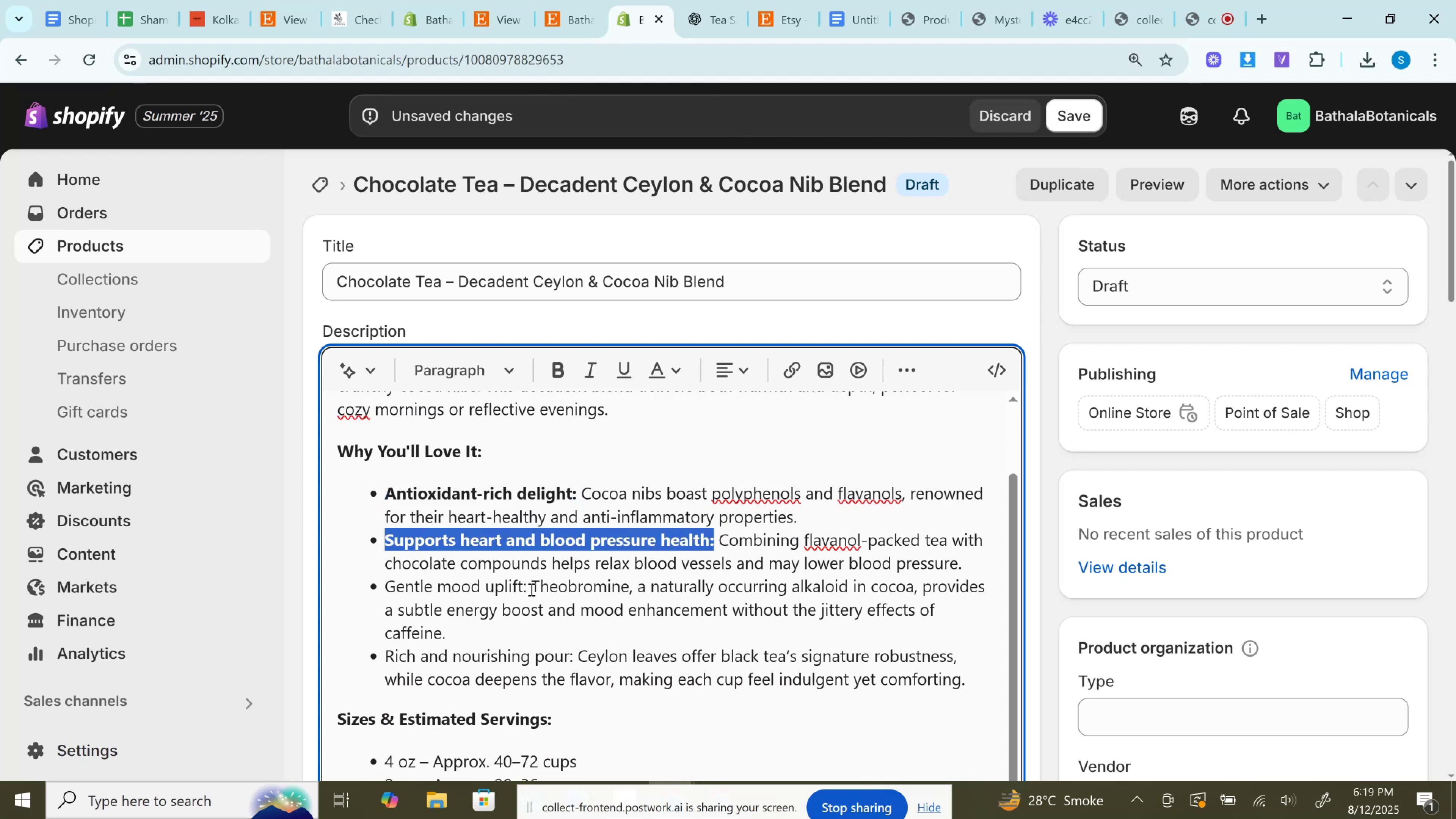 
left_click_drag(start_coordinate=[533, 587], to_coordinate=[365, 587])
 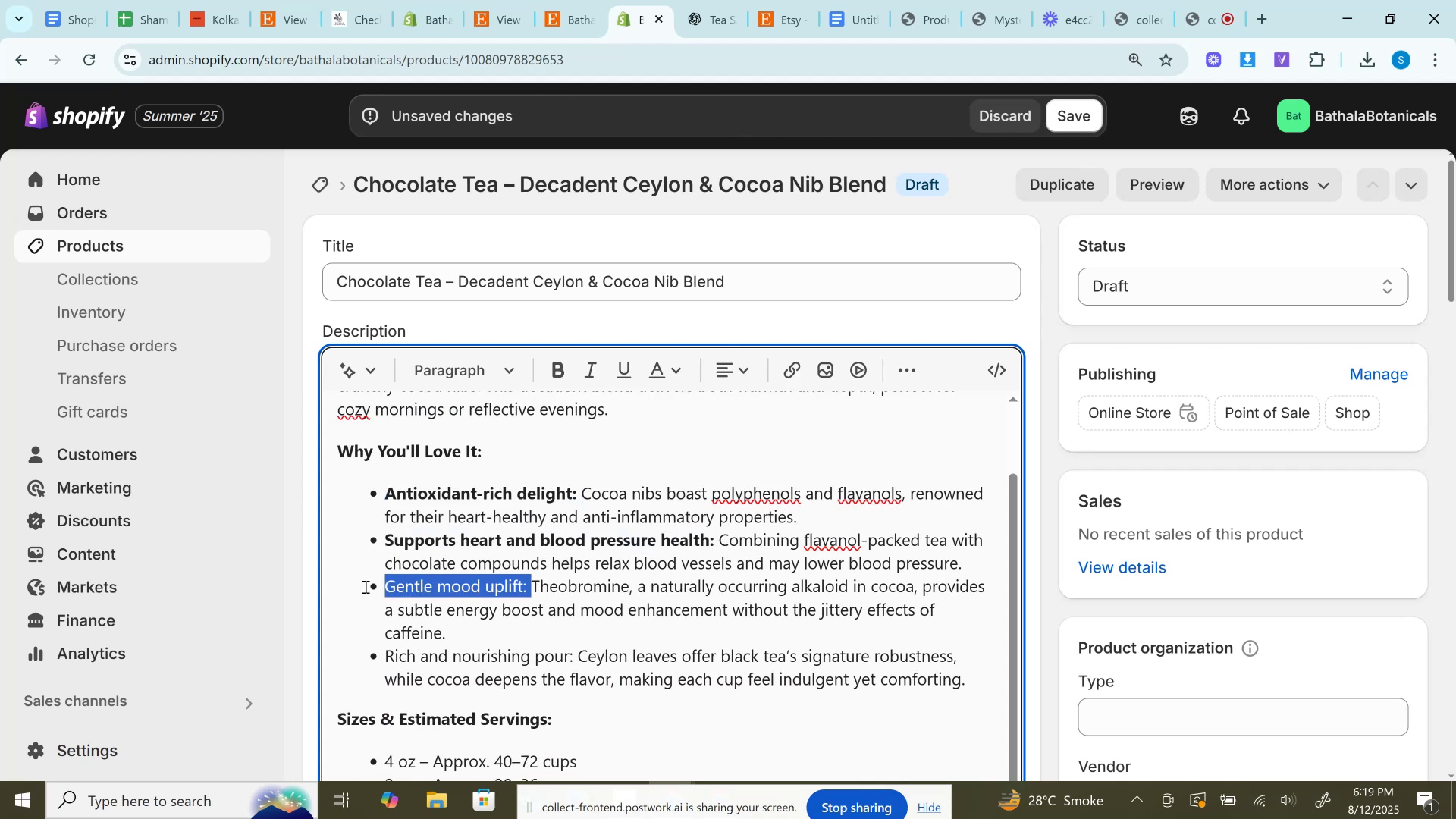 
key(Control+B)
 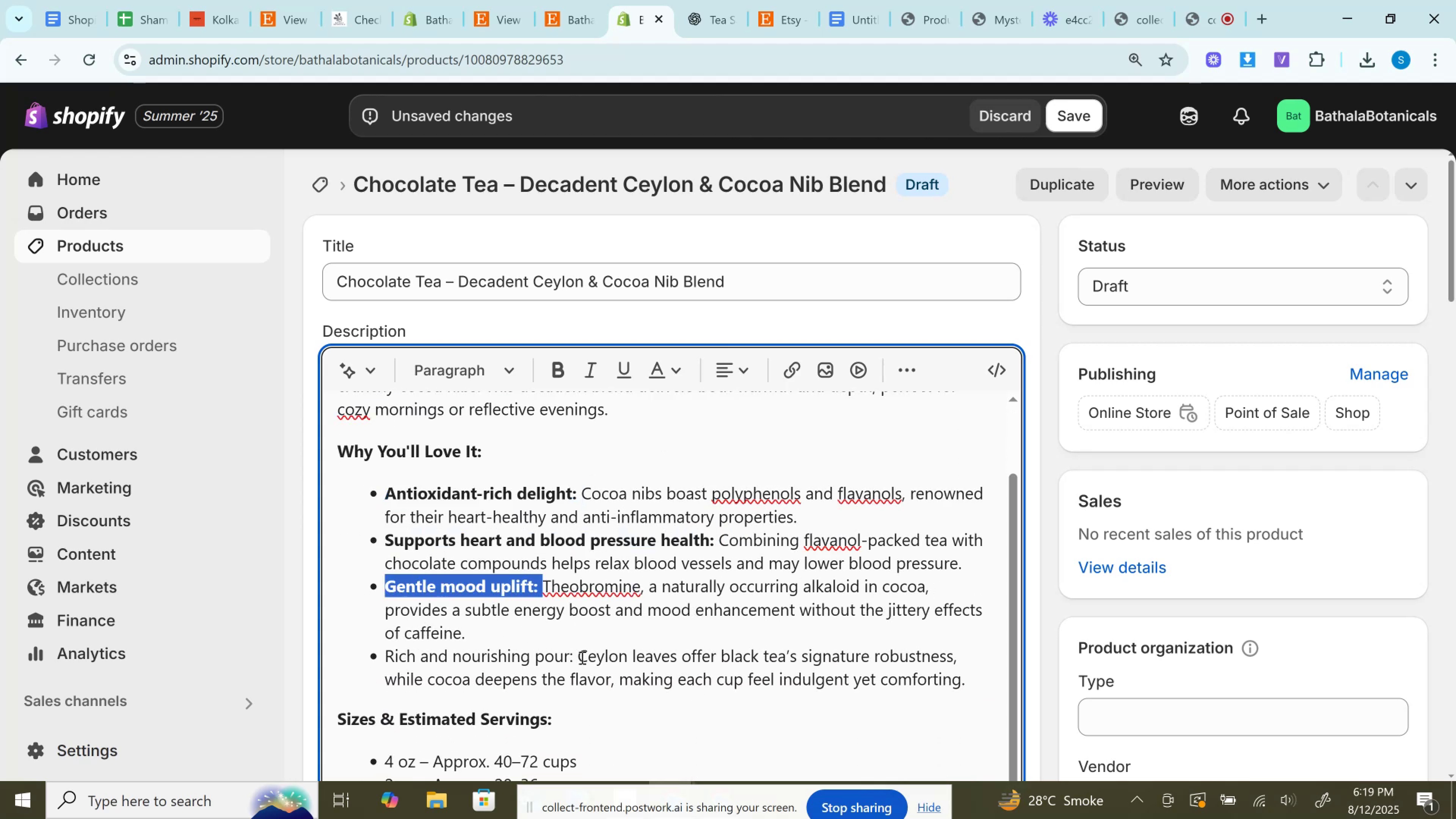 
left_click_drag(start_coordinate=[576, 656], to_coordinate=[381, 661])
 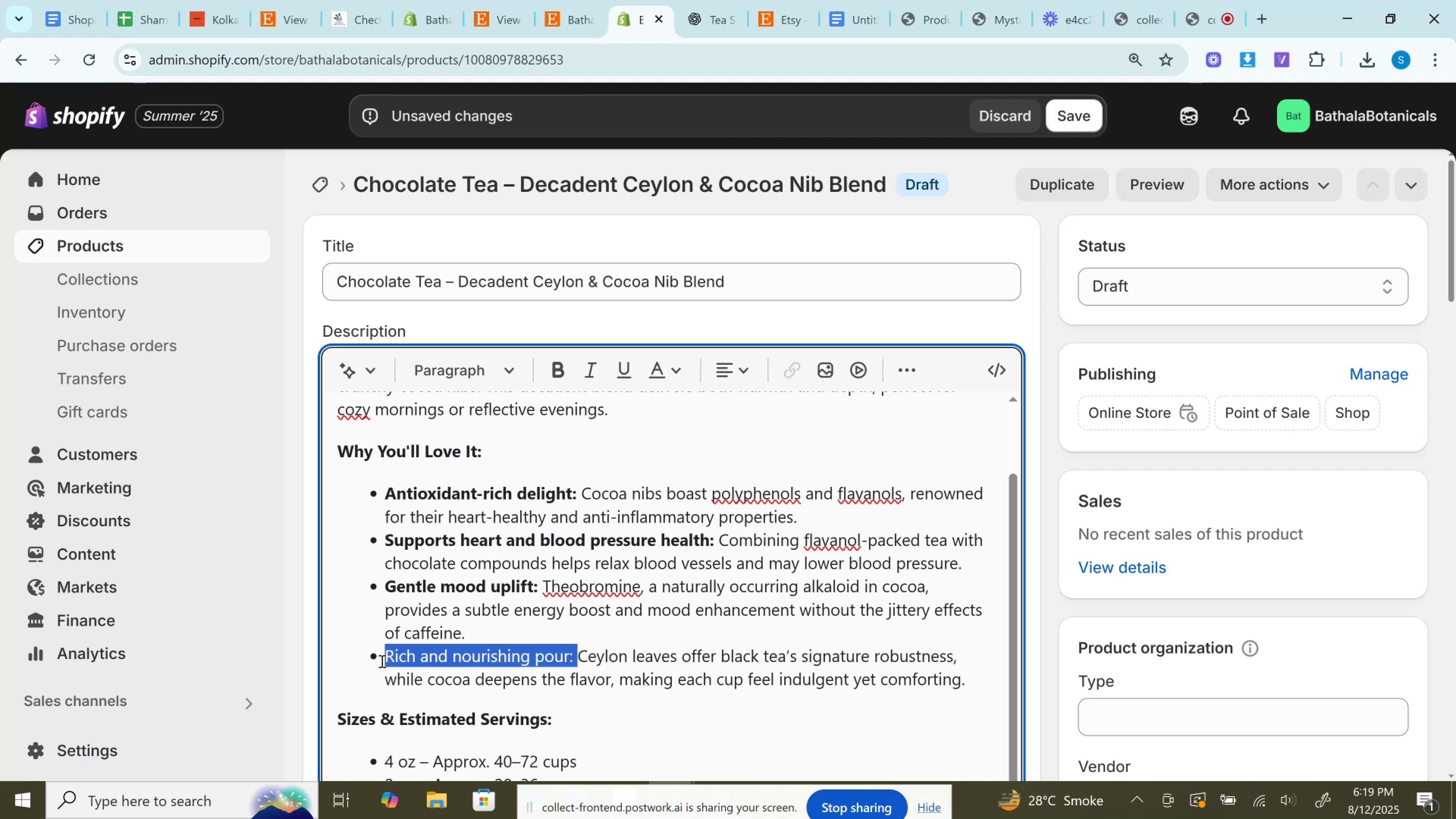 
key(Control+B)
 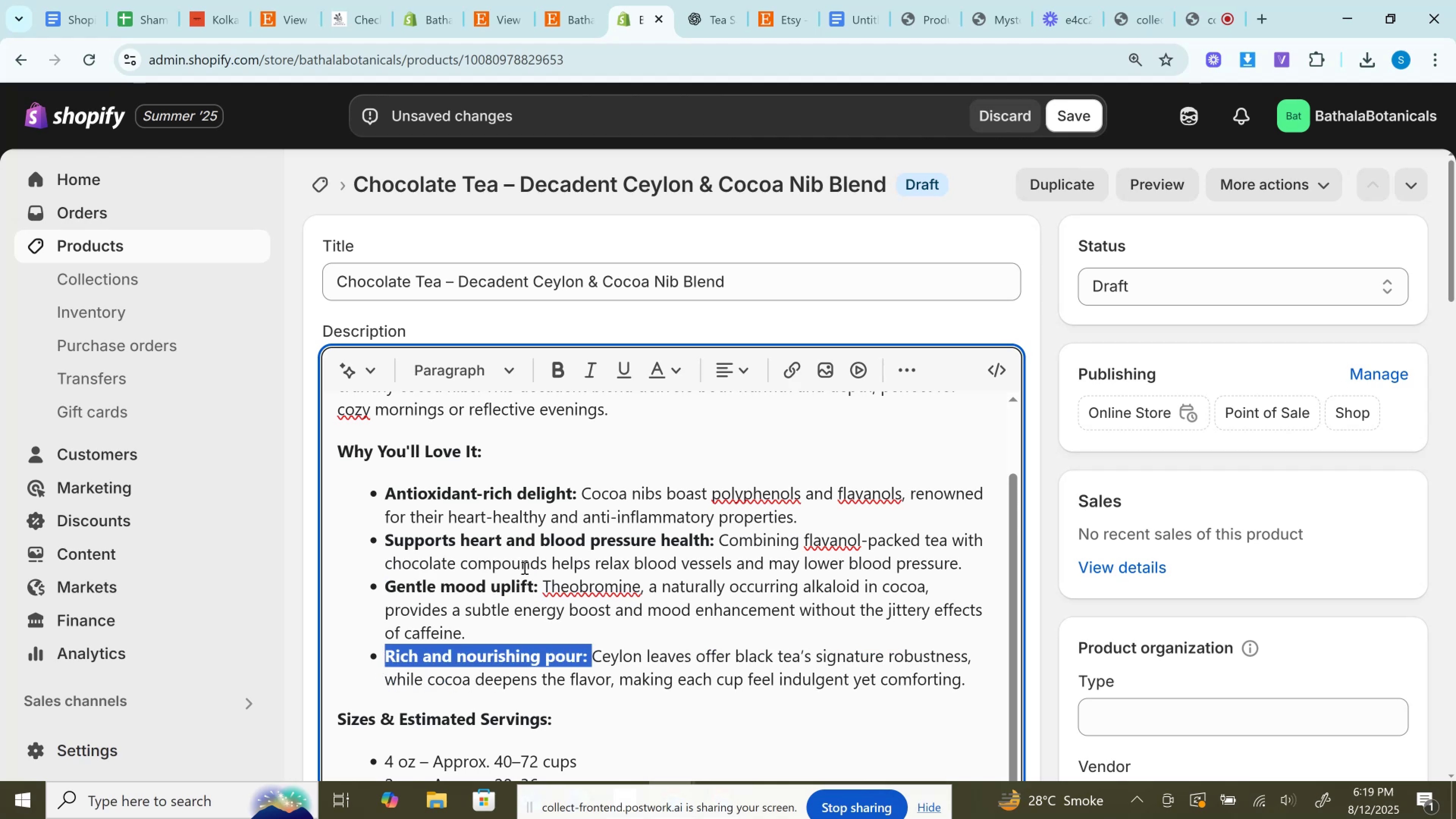 
scroll: coordinate [707, 507], scroll_direction: down, amount: 13.0
 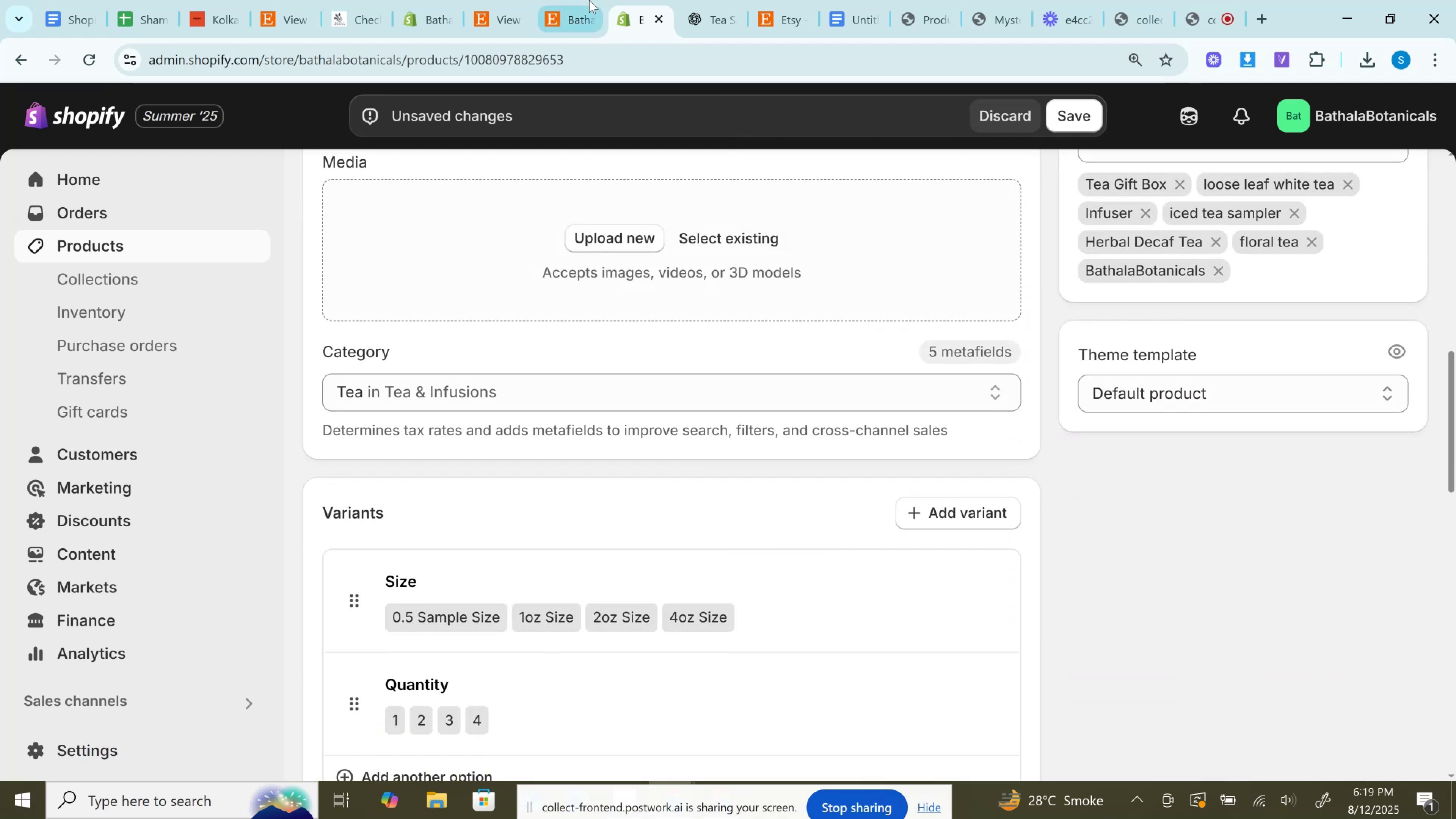 
left_click([588, 0])
 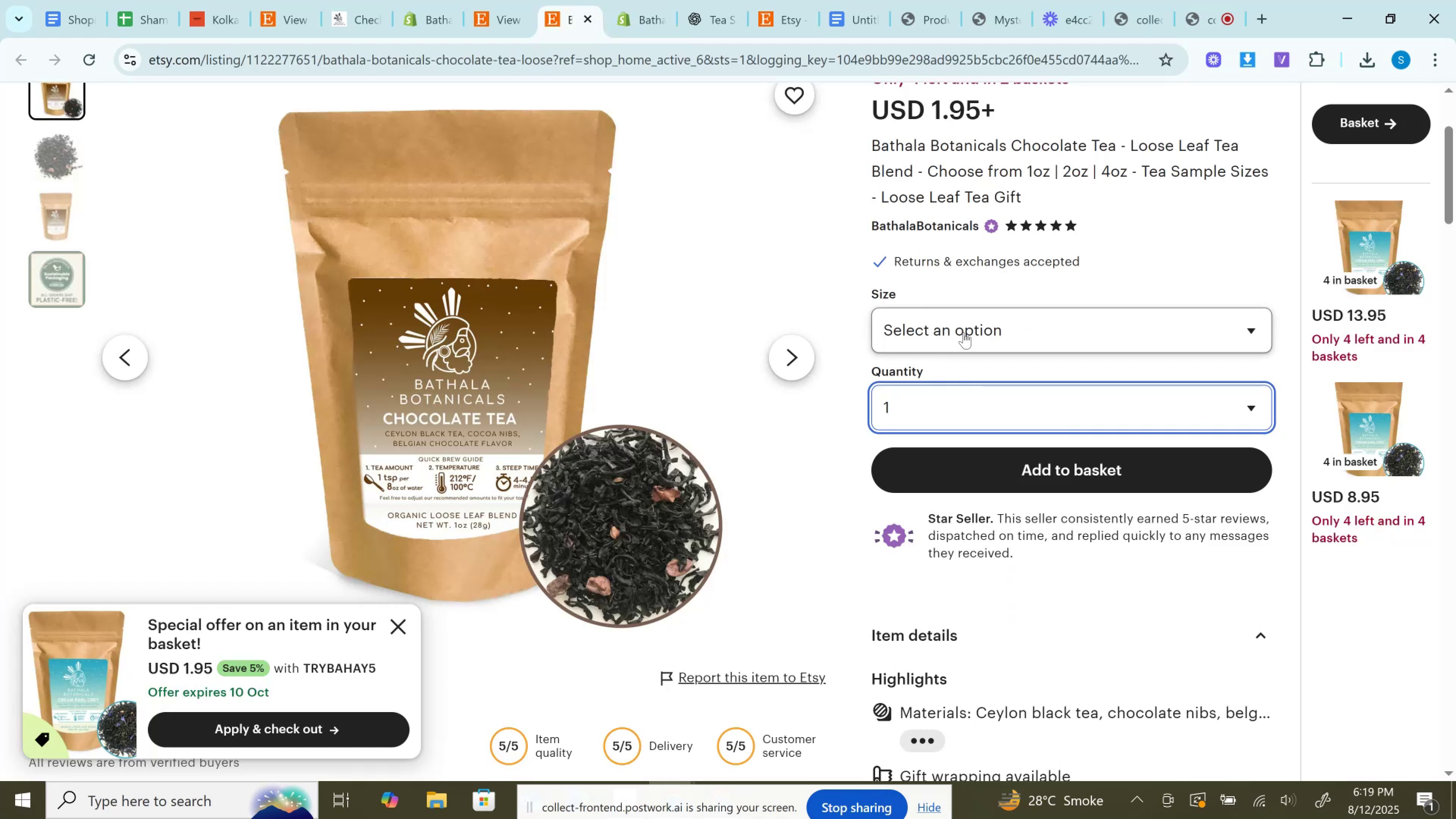 
double_click([962, 384])
 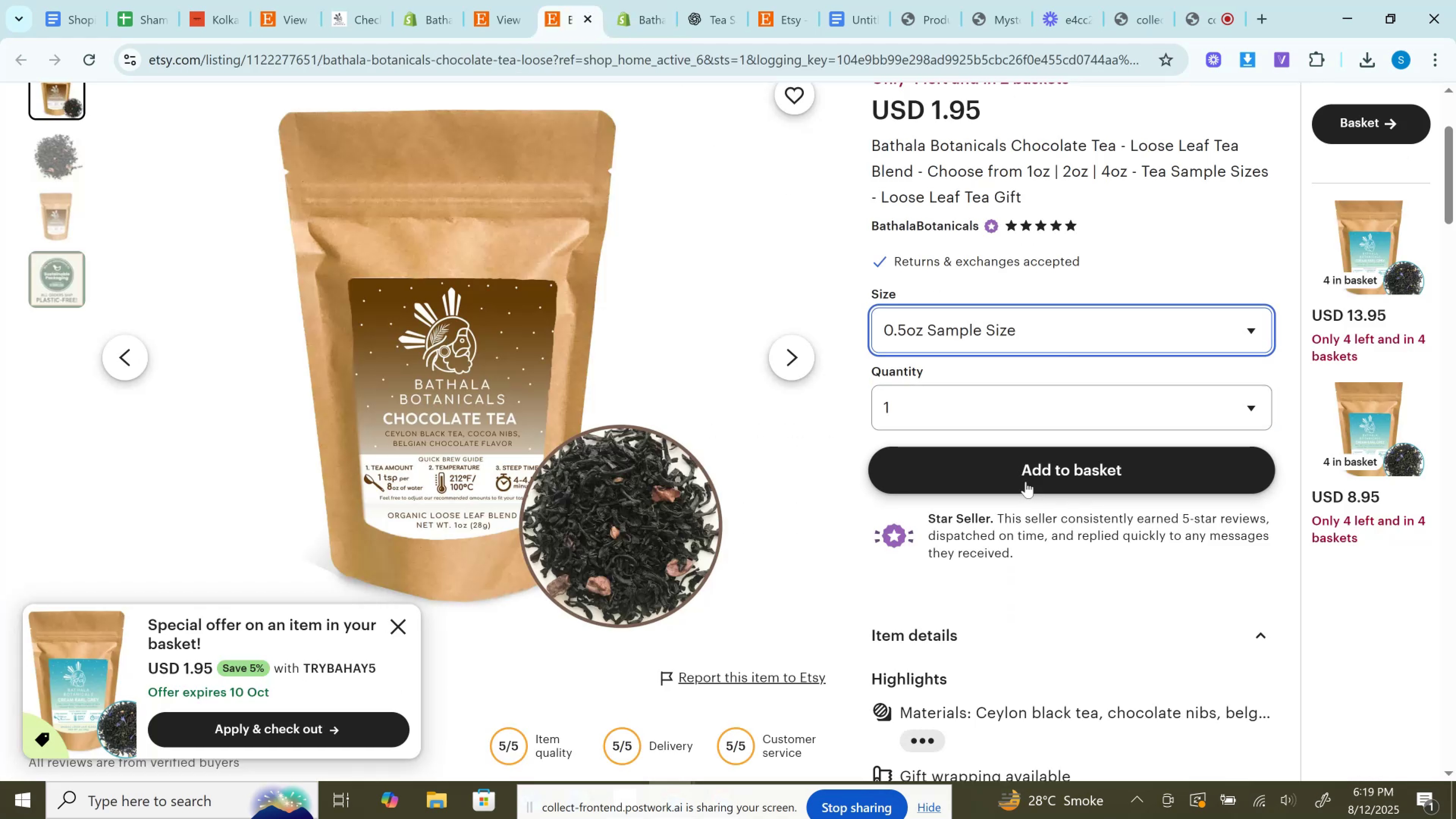 
left_click([1026, 479])
 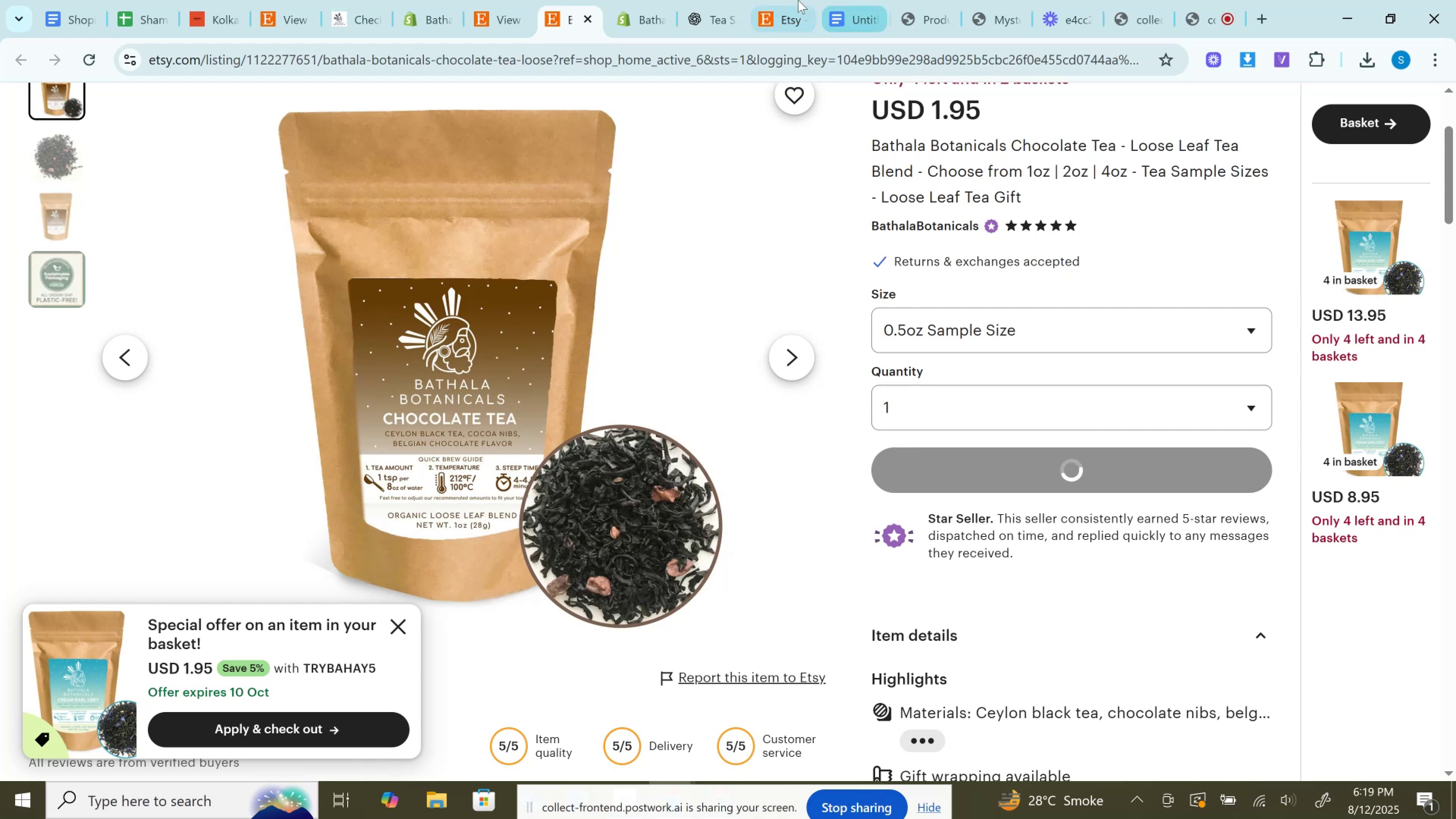 
left_click([795, 0])
 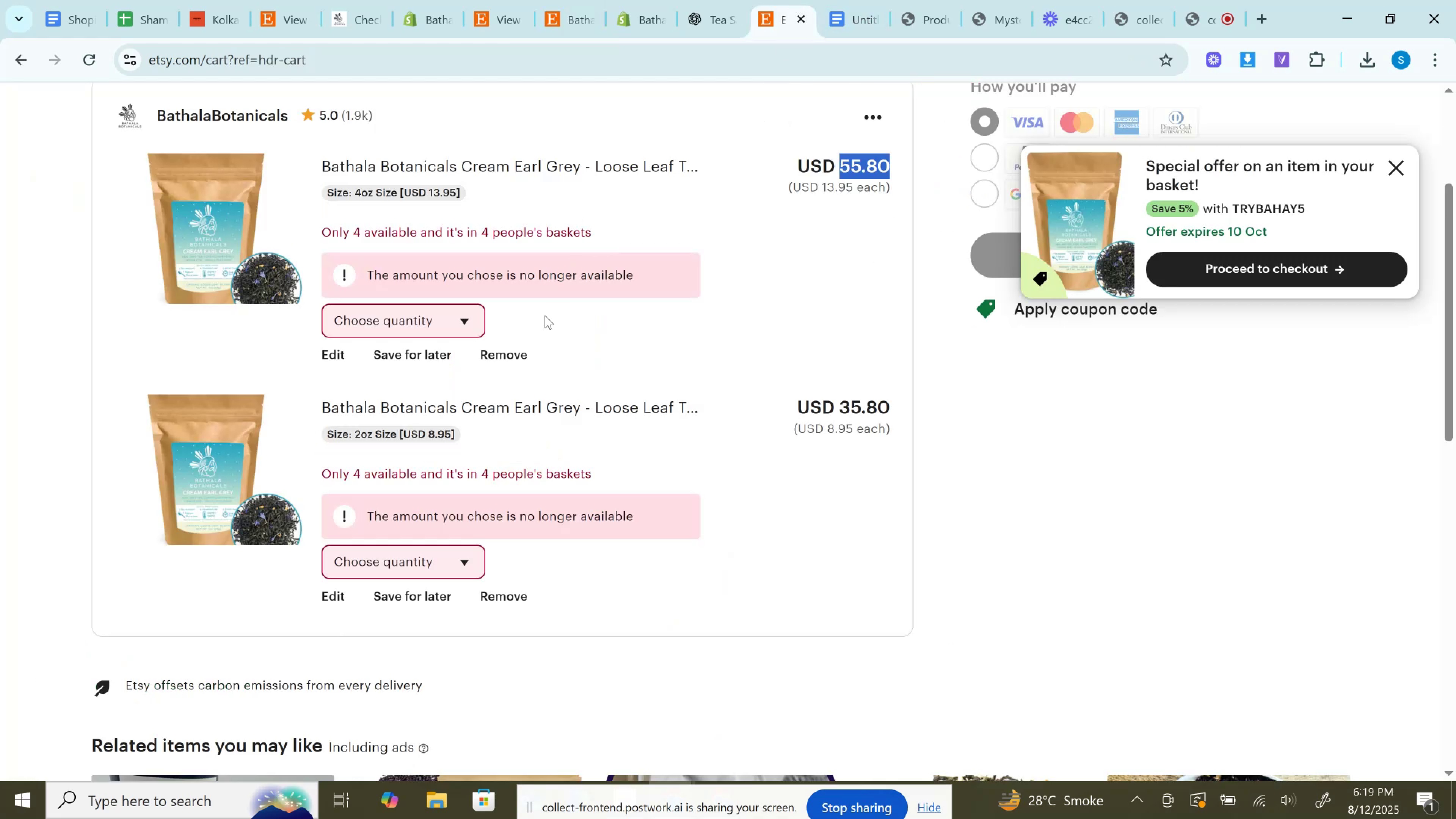 
left_click([516, 347])
 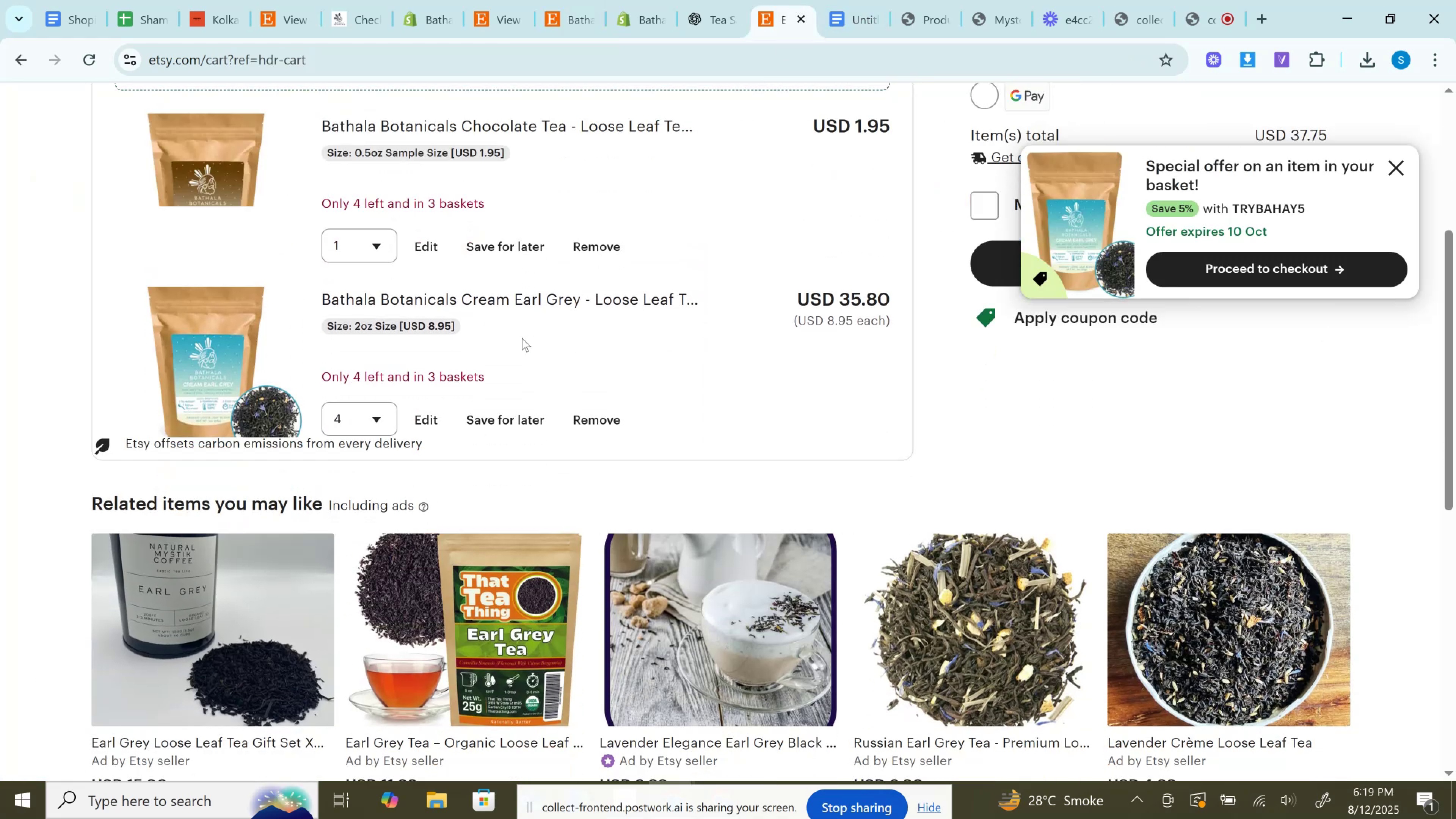 
scroll: coordinate [529, 324], scroll_direction: up, amount: 2.0
 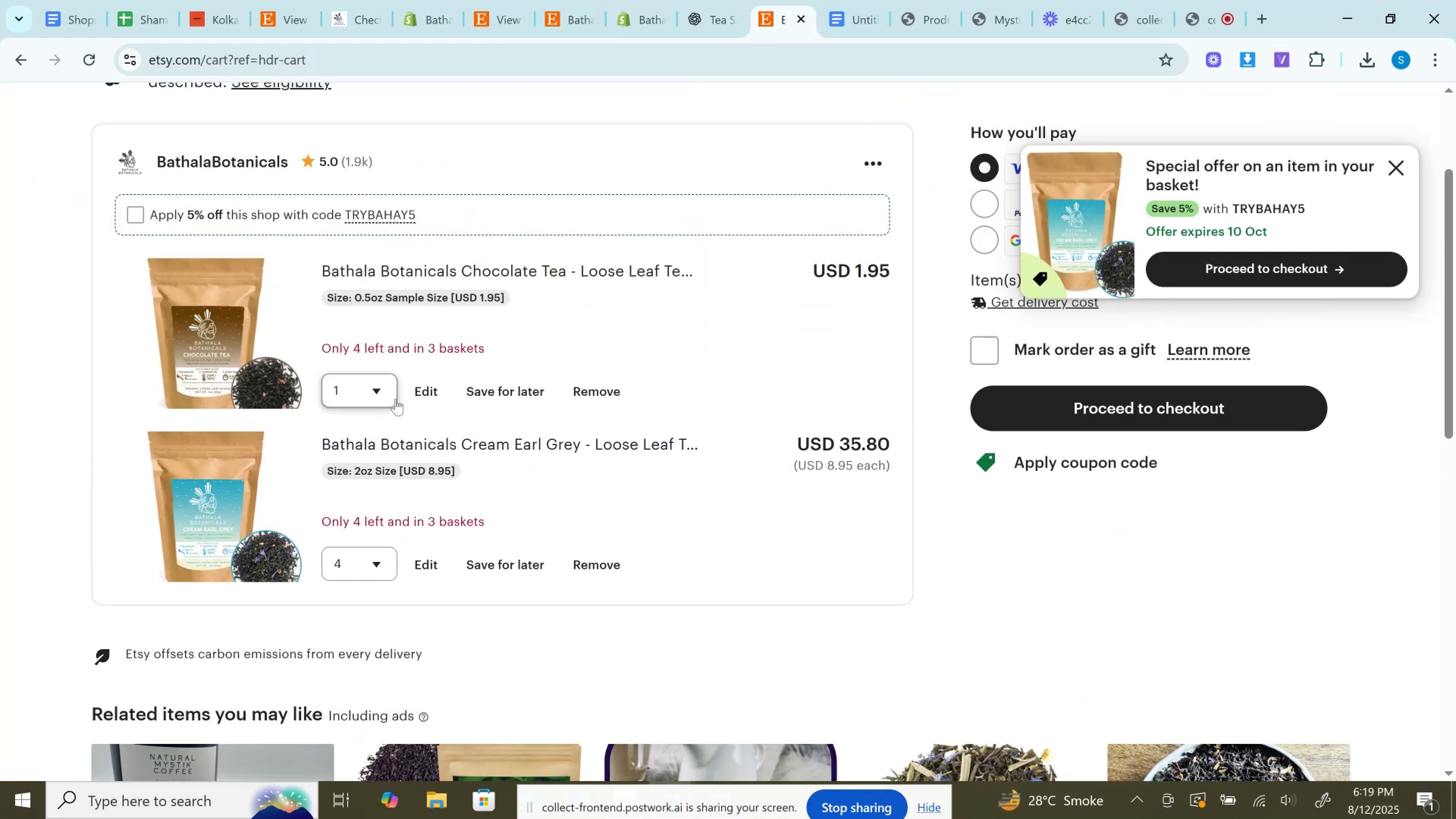 
left_click([396, 397])
 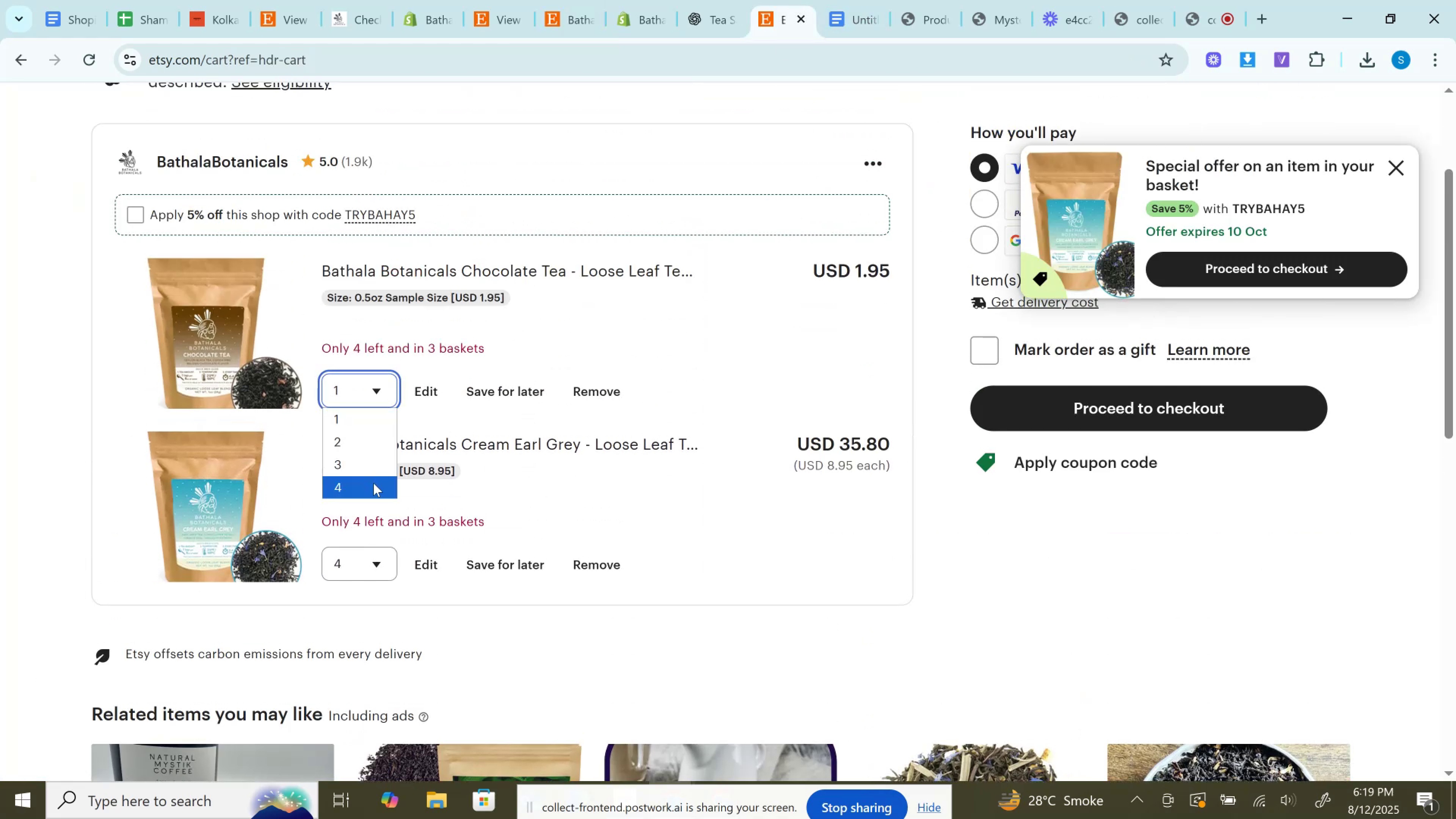 
left_click([373, 485])
 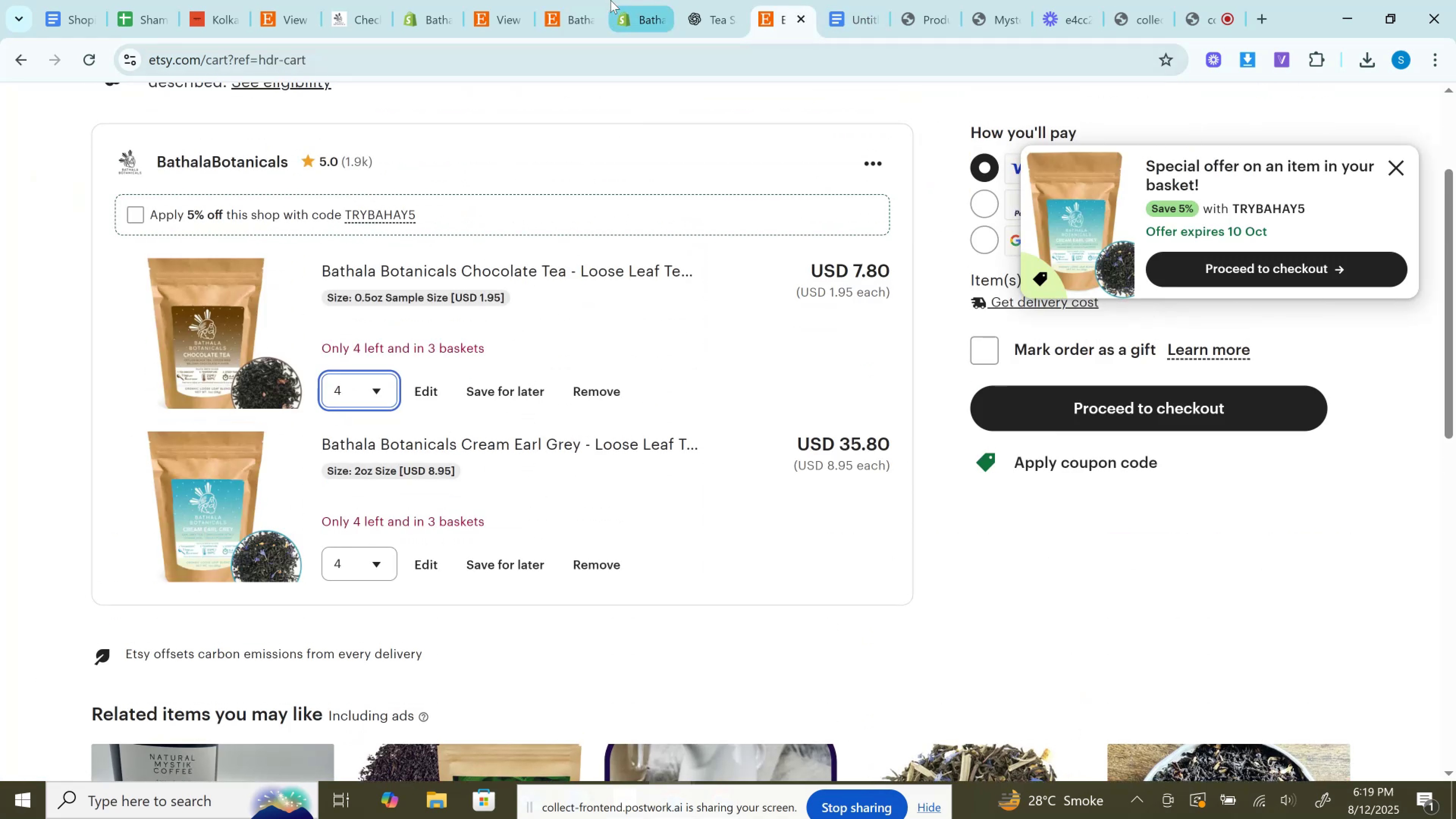 
left_click([639, 0])
 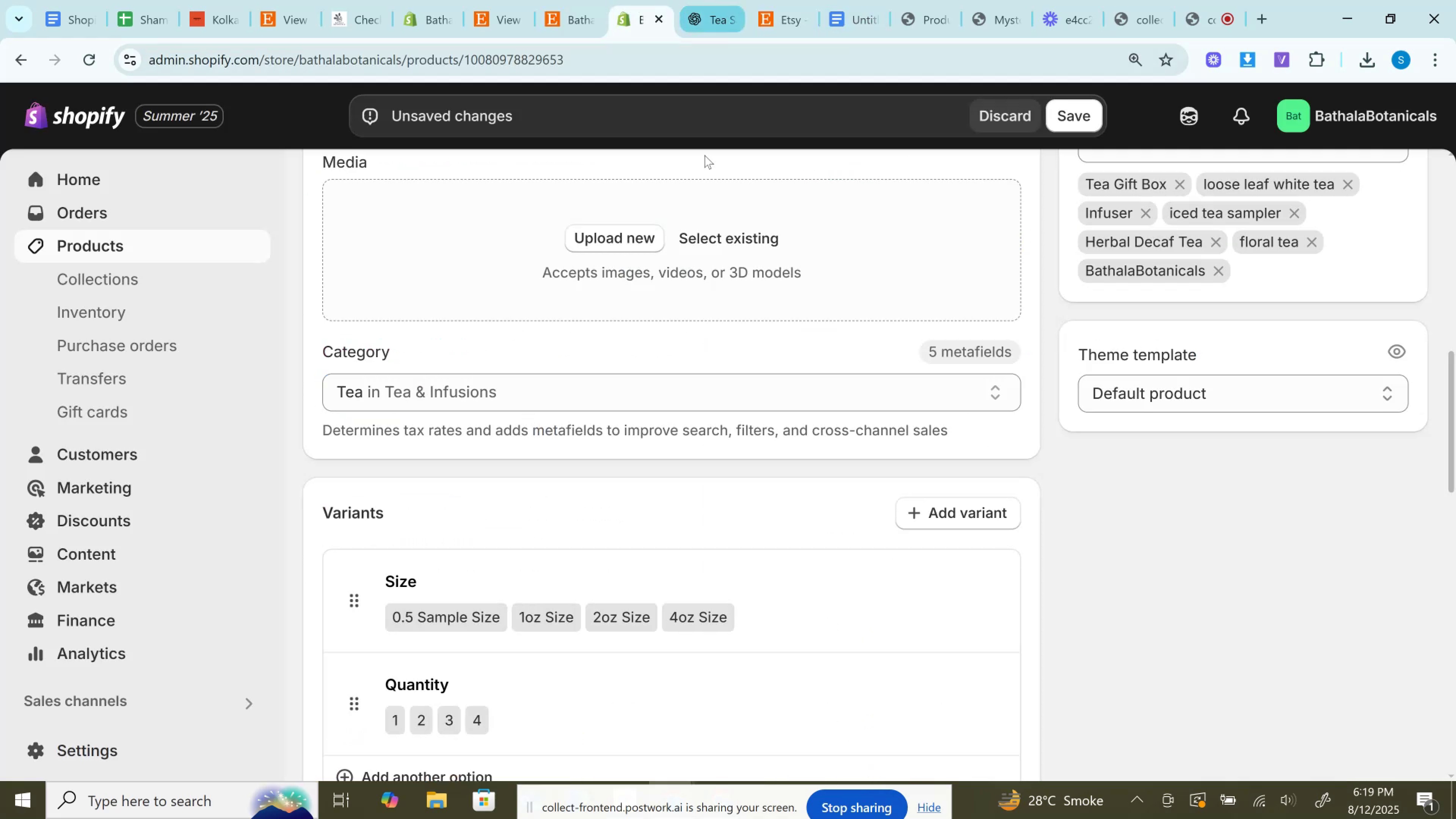 
scroll: coordinate [676, 425], scroll_direction: down, amount: 7.0
 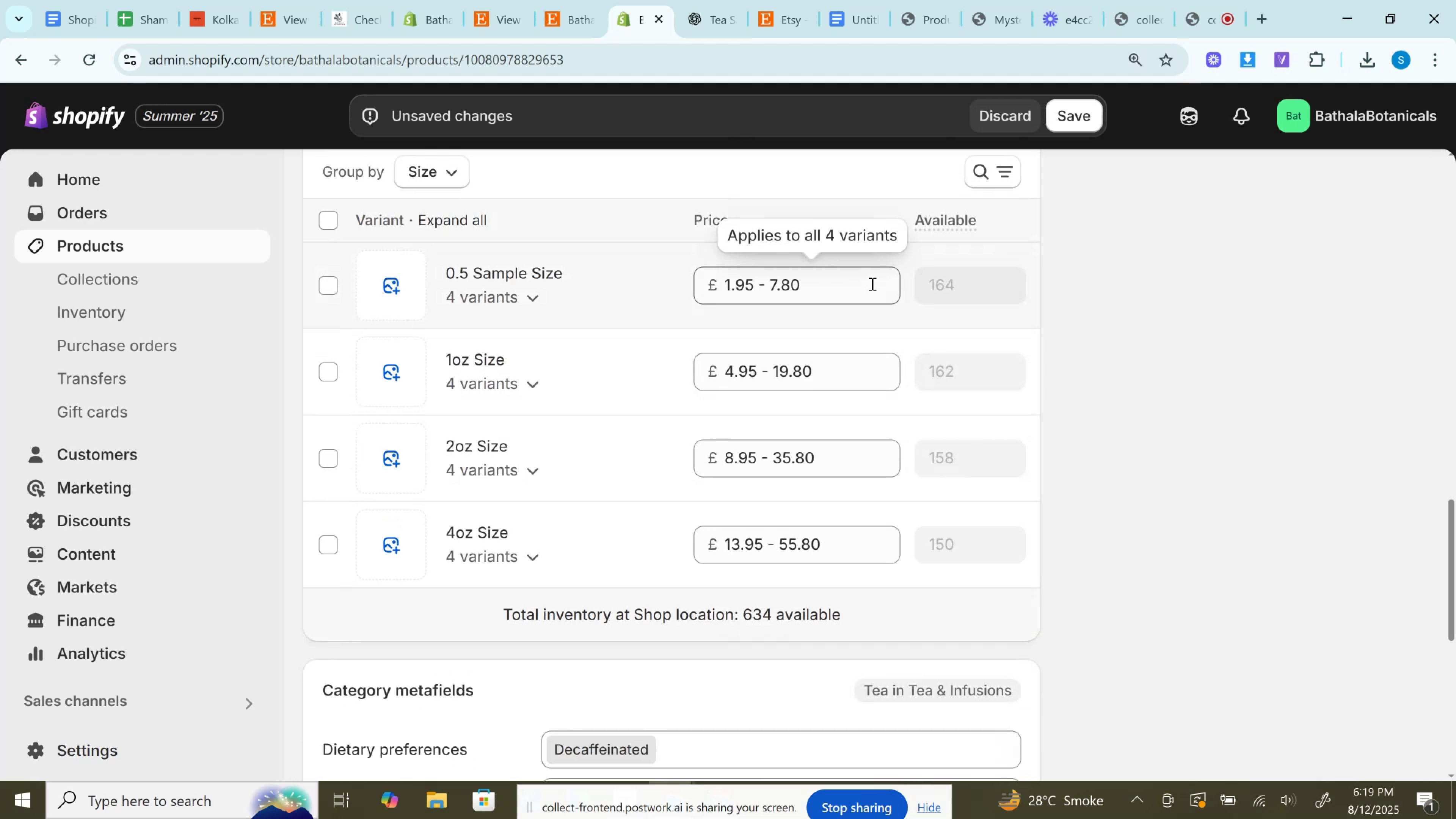 
scroll: coordinate [973, 317], scroll_direction: up, amount: 4.0
 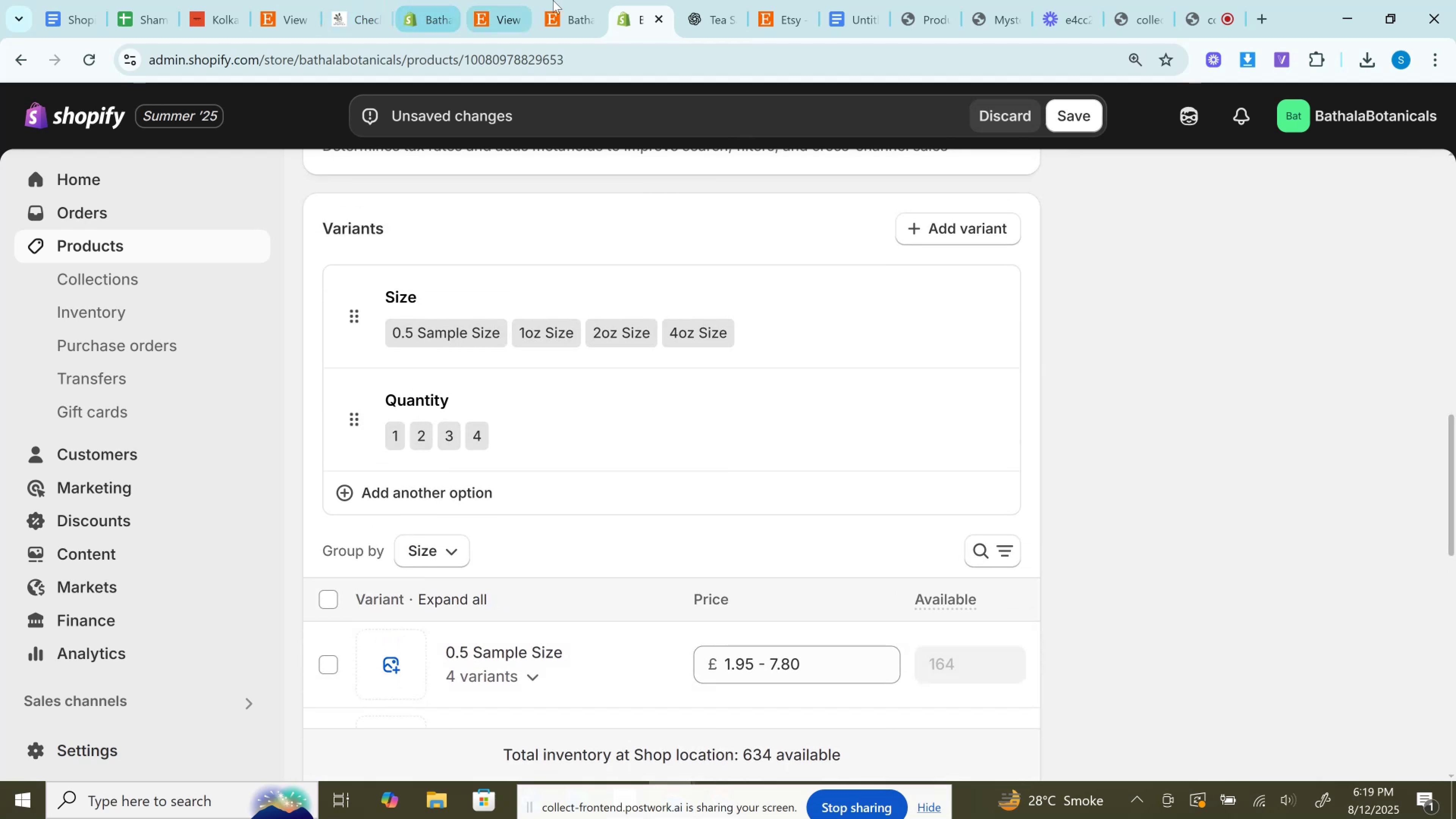 
left_click([560, 0])
 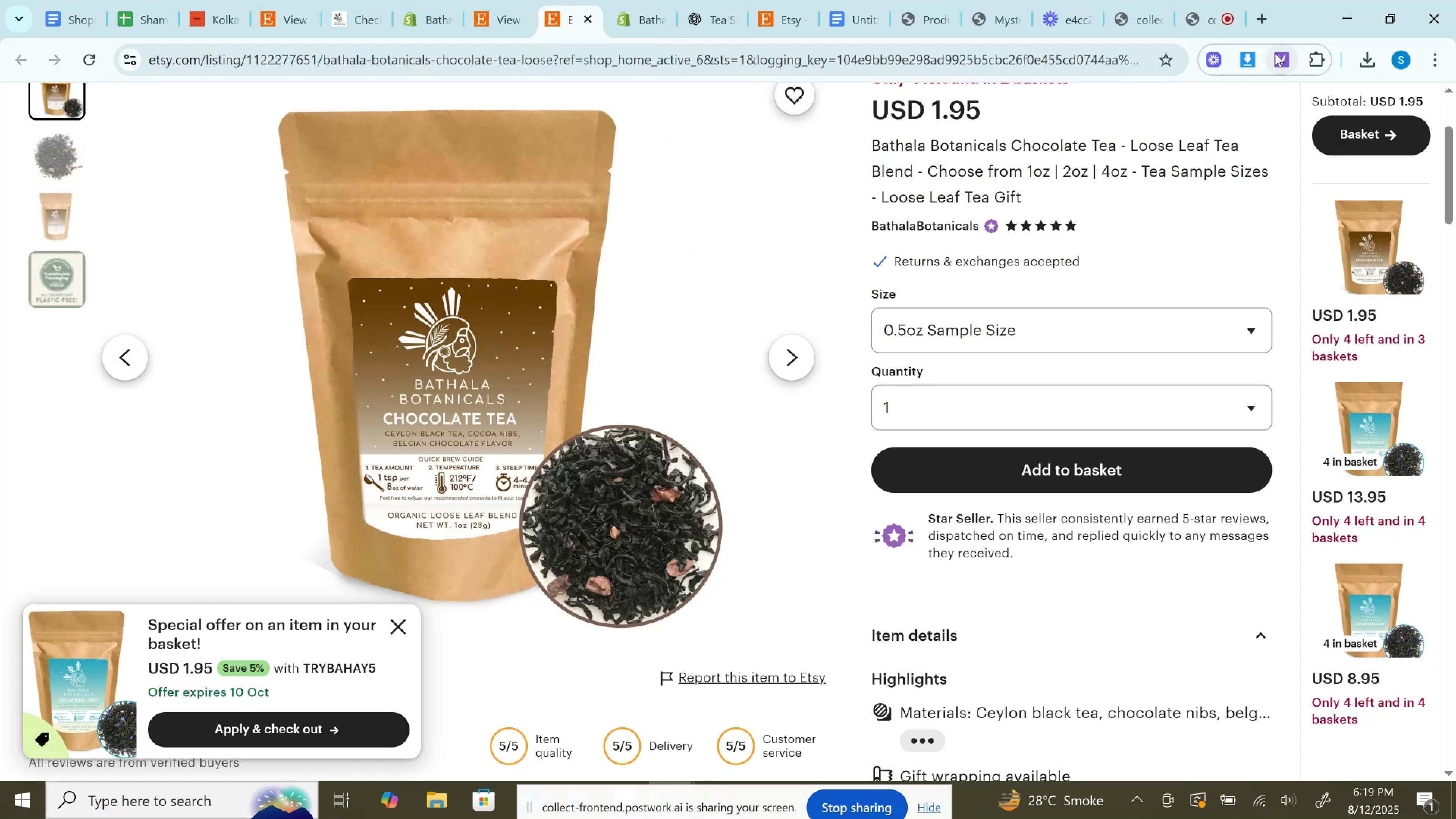 
left_click([1246, 66])
 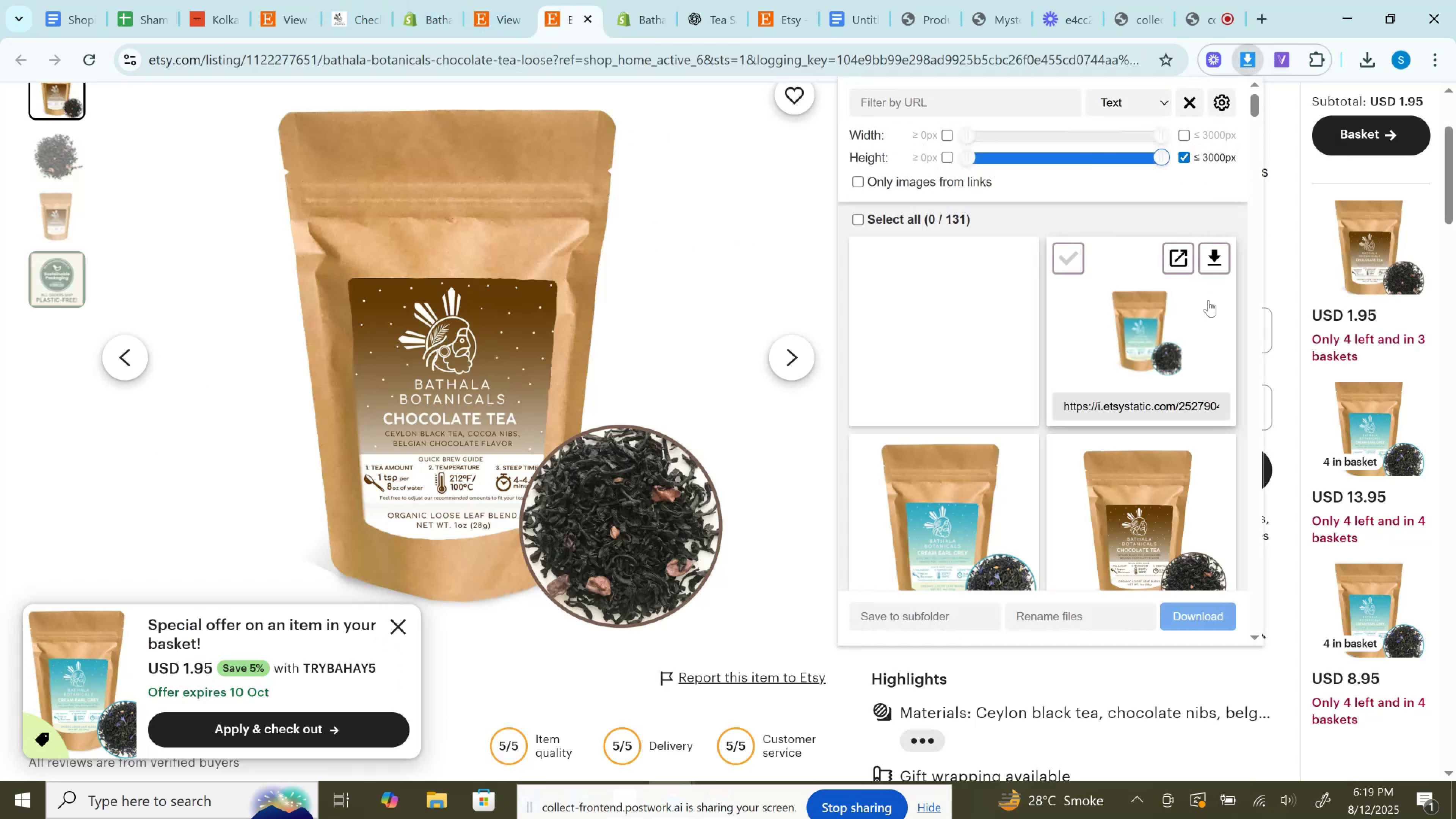 
scroll: coordinate [1218, 361], scroll_direction: down, amount: 2.0
 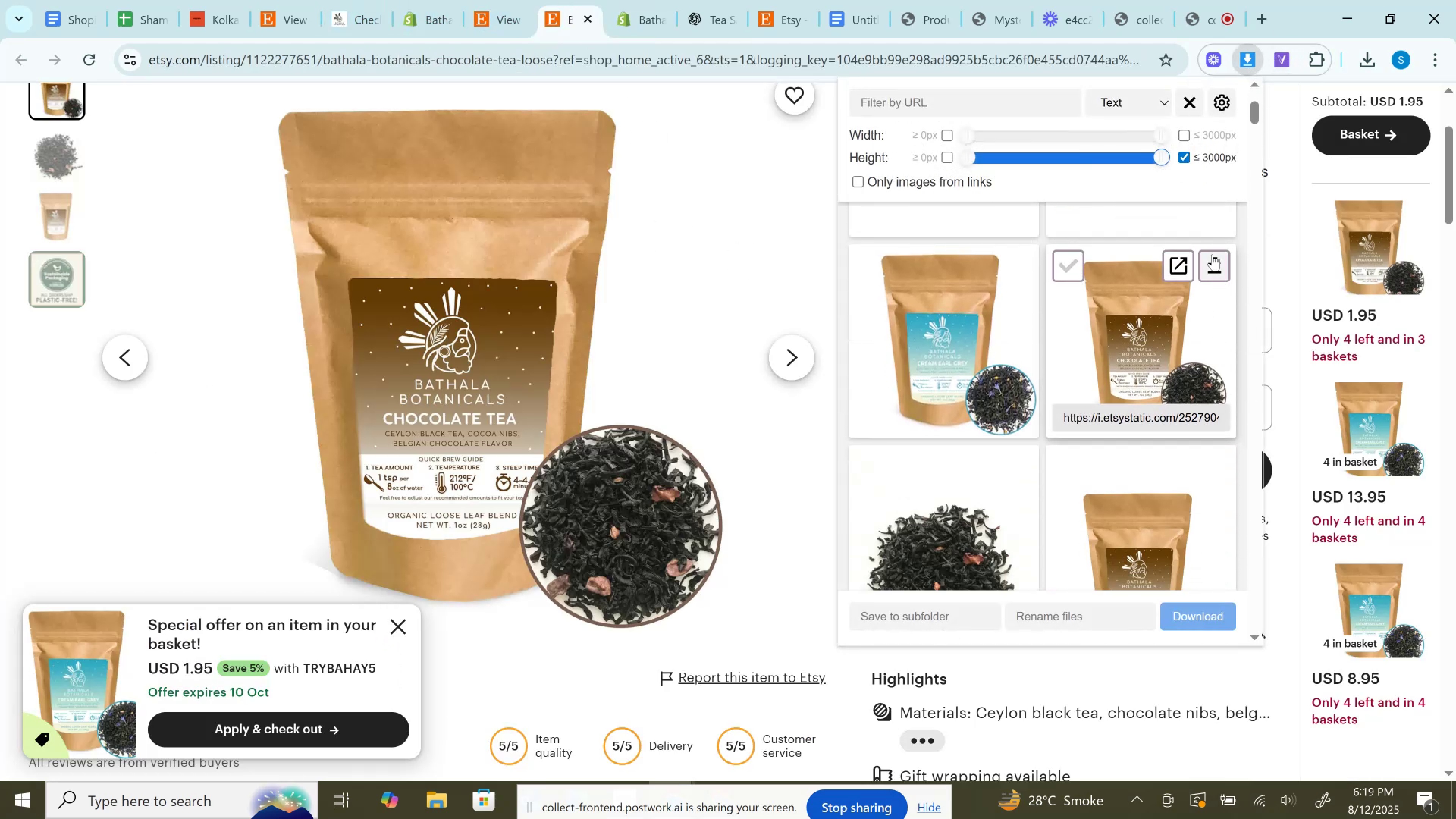 
left_click([1218, 268])
 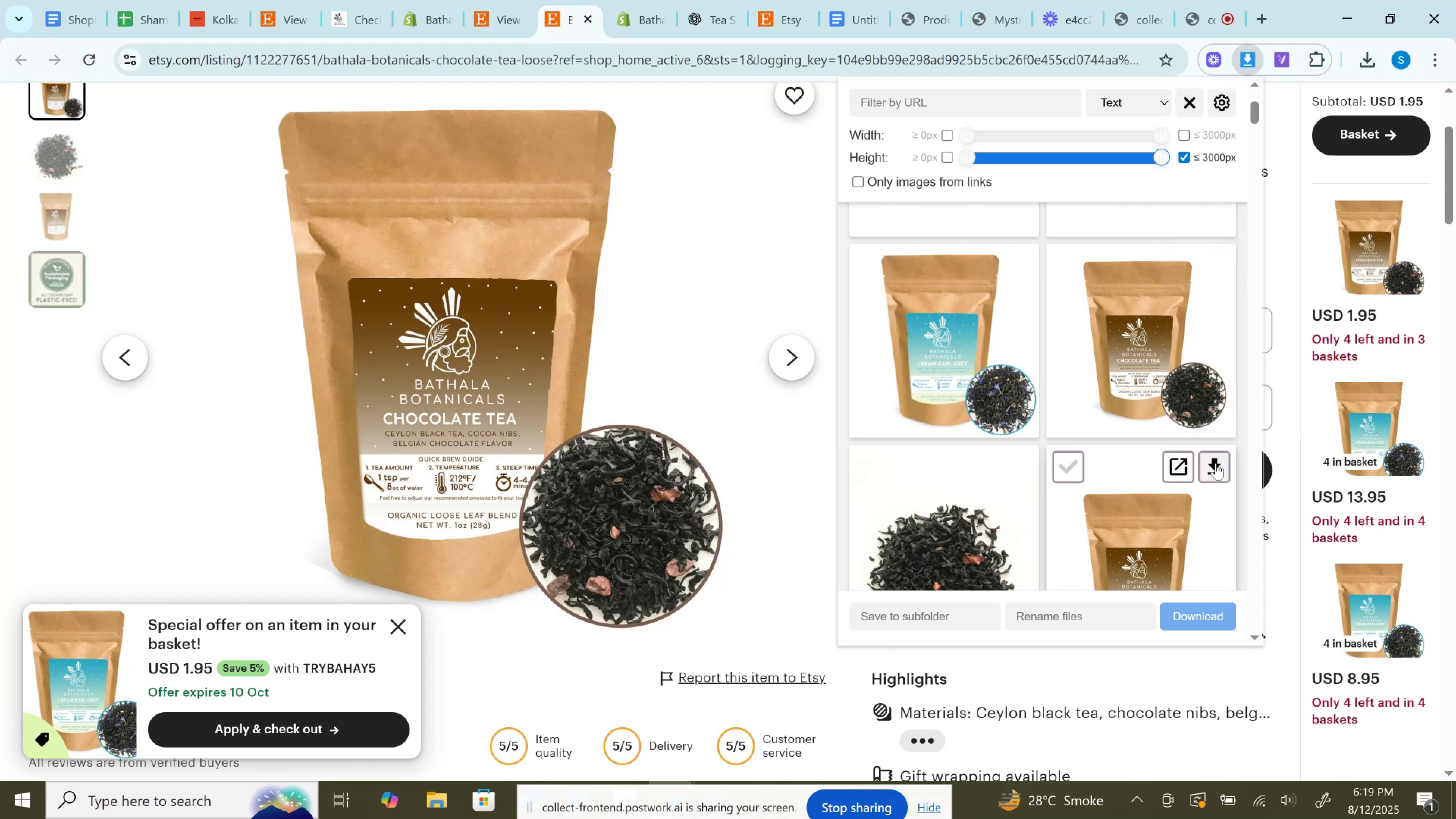 
left_click([1216, 465])
 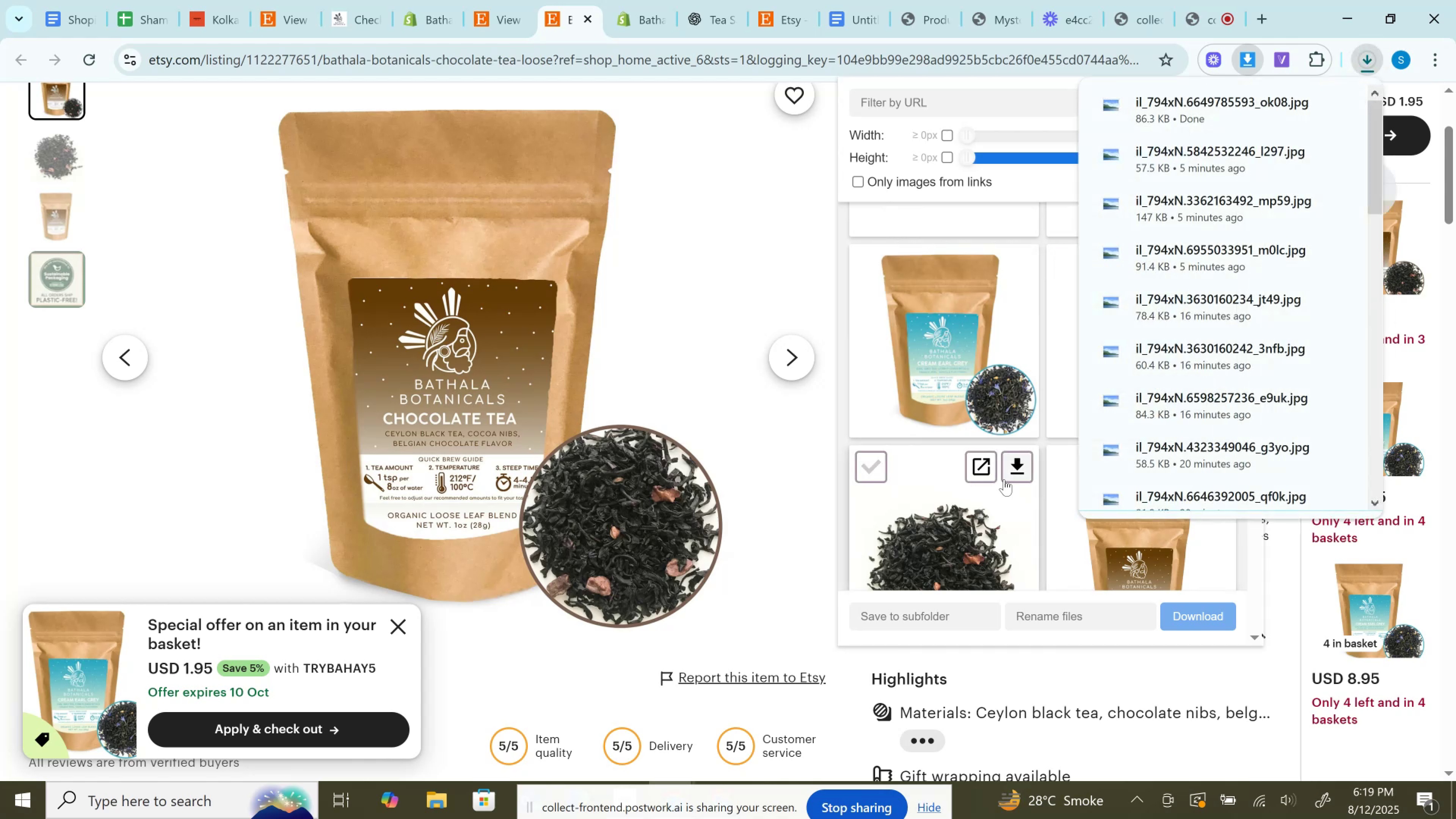 
left_click([1008, 474])
 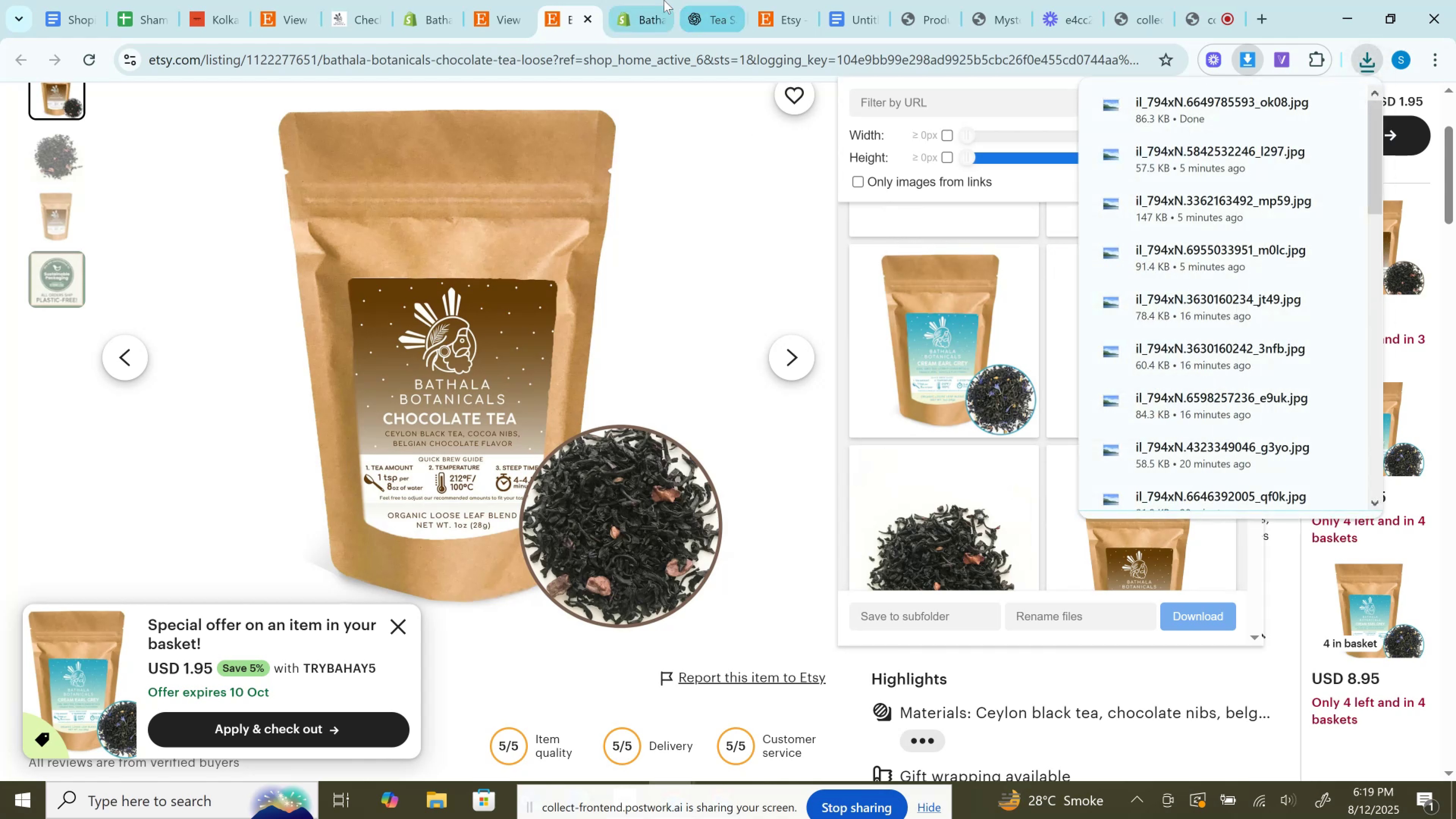 
left_click([662, 0])
 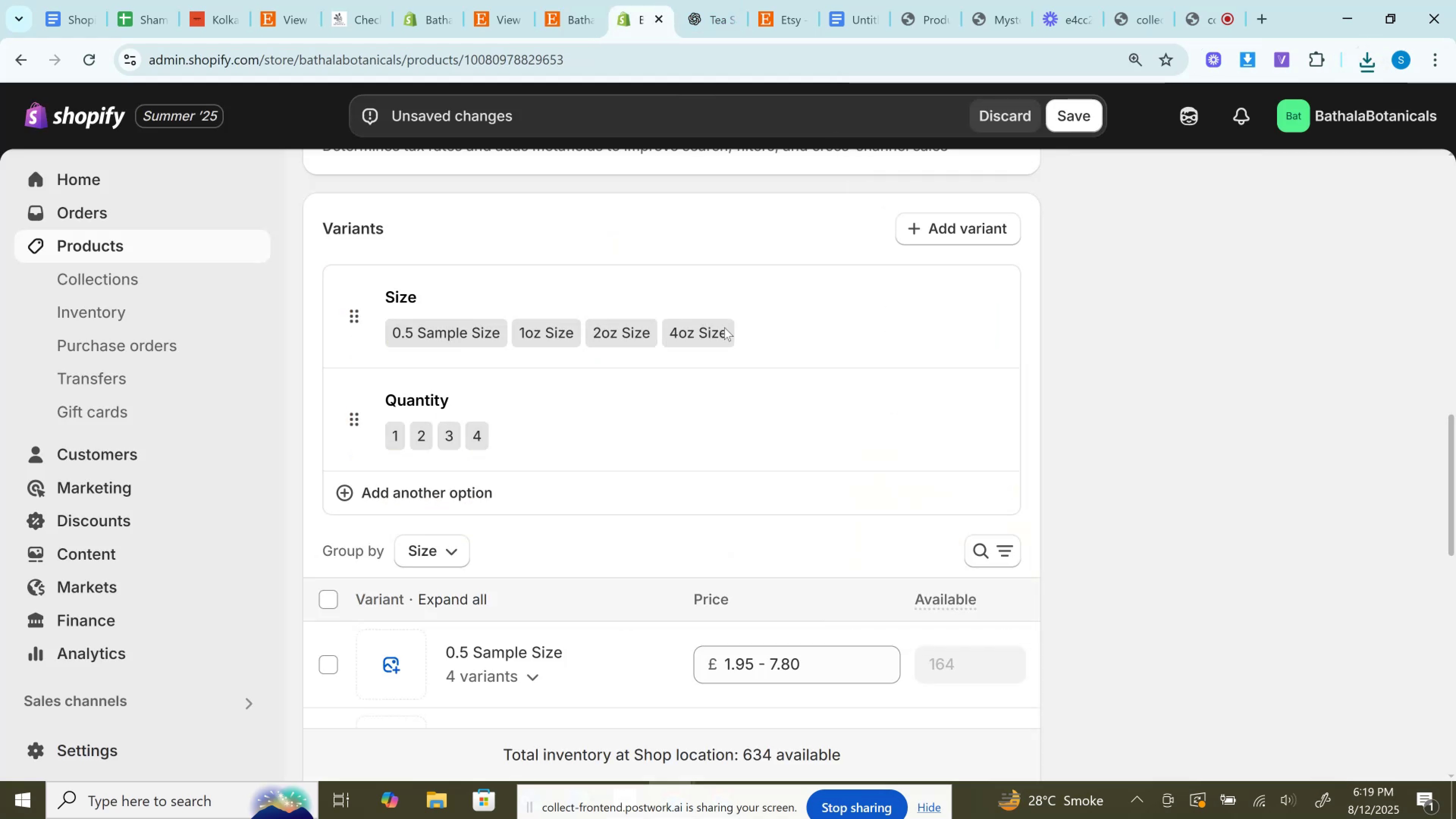 
scroll: coordinate [726, 342], scroll_direction: up, amount: 7.0
 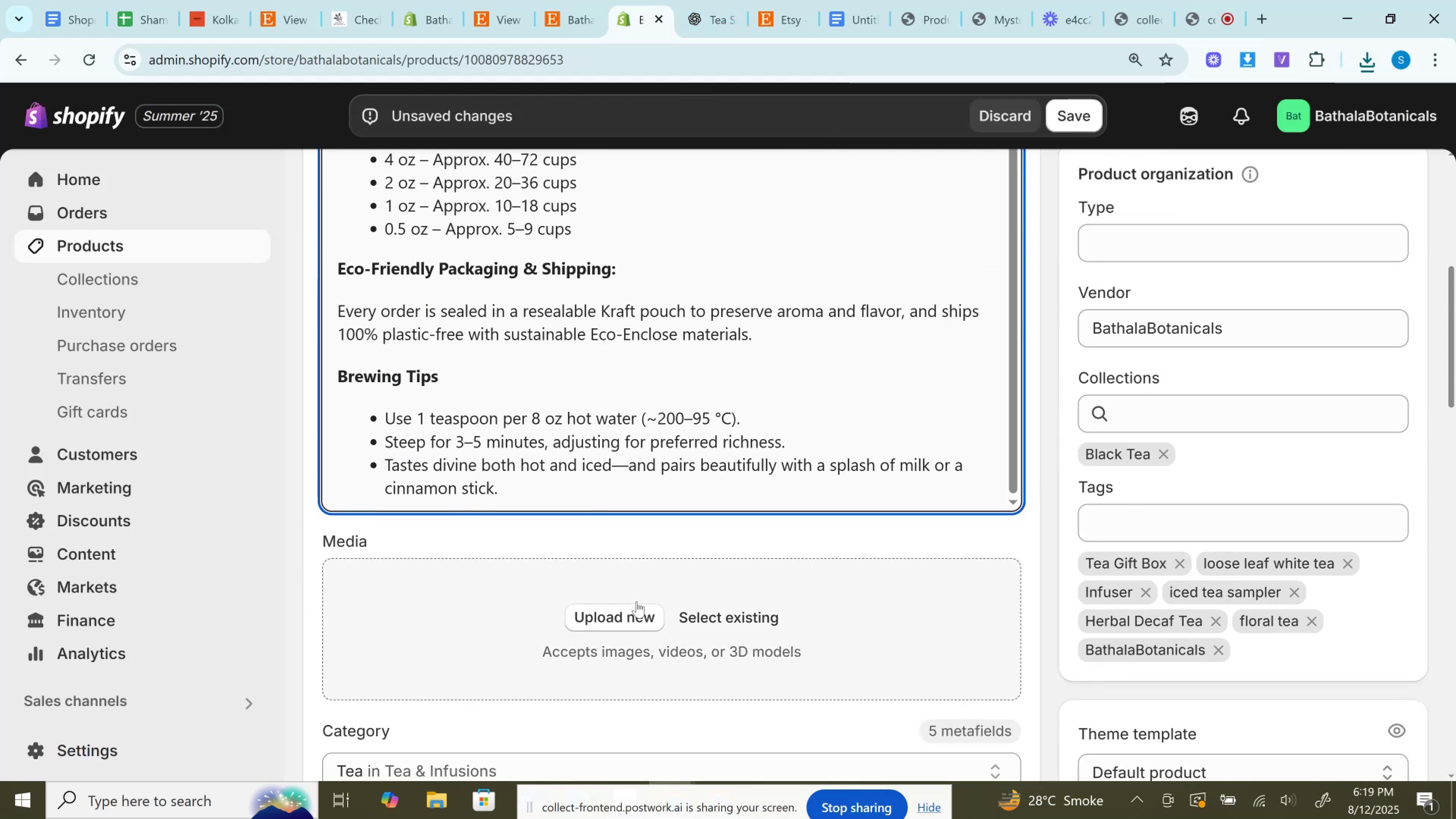 
left_click([631, 611])
 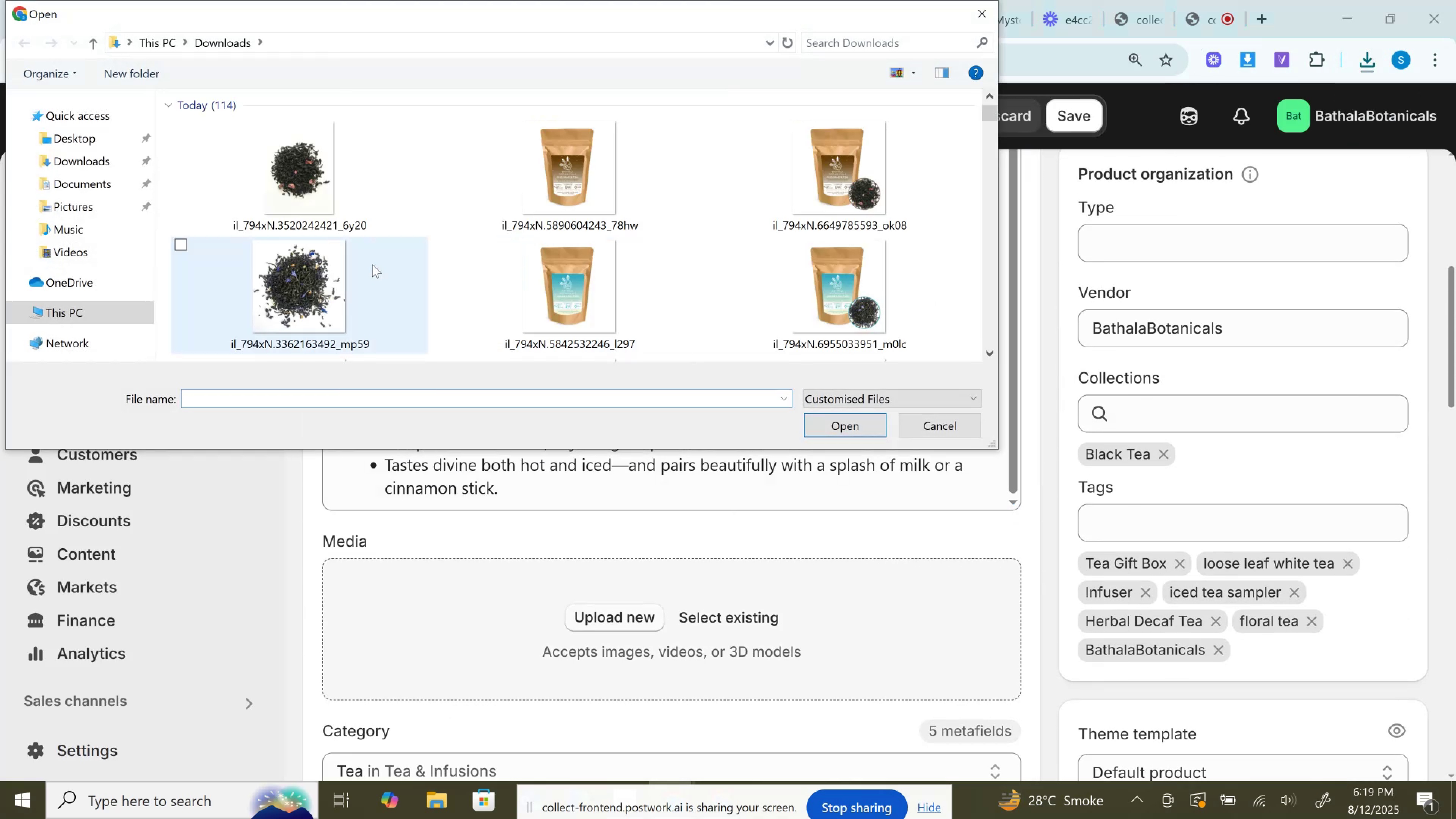 
hold_key(key=ControlLeft, duration=1.51)
left_click([324, 167])
 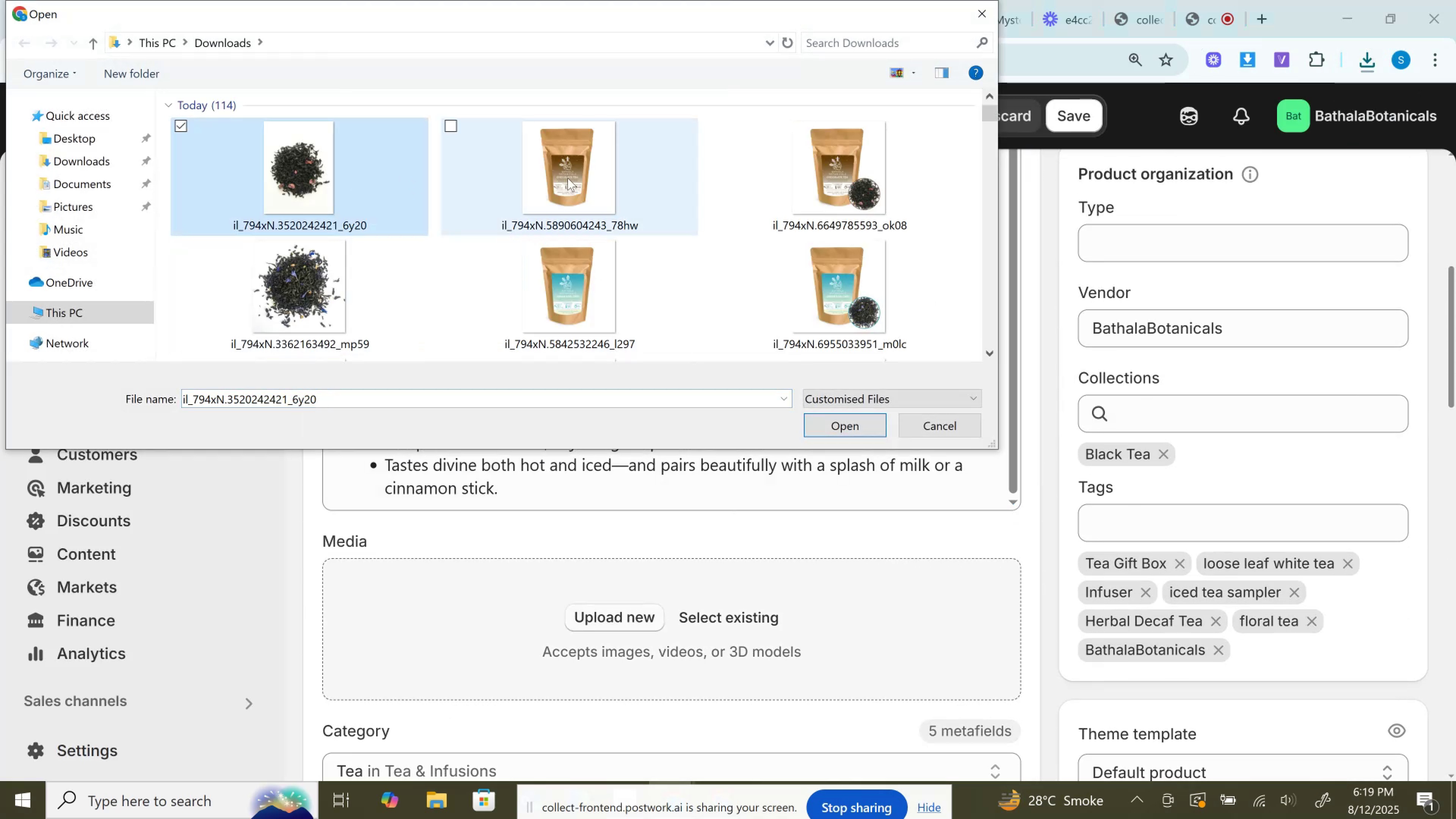 
double_click([568, 178])
 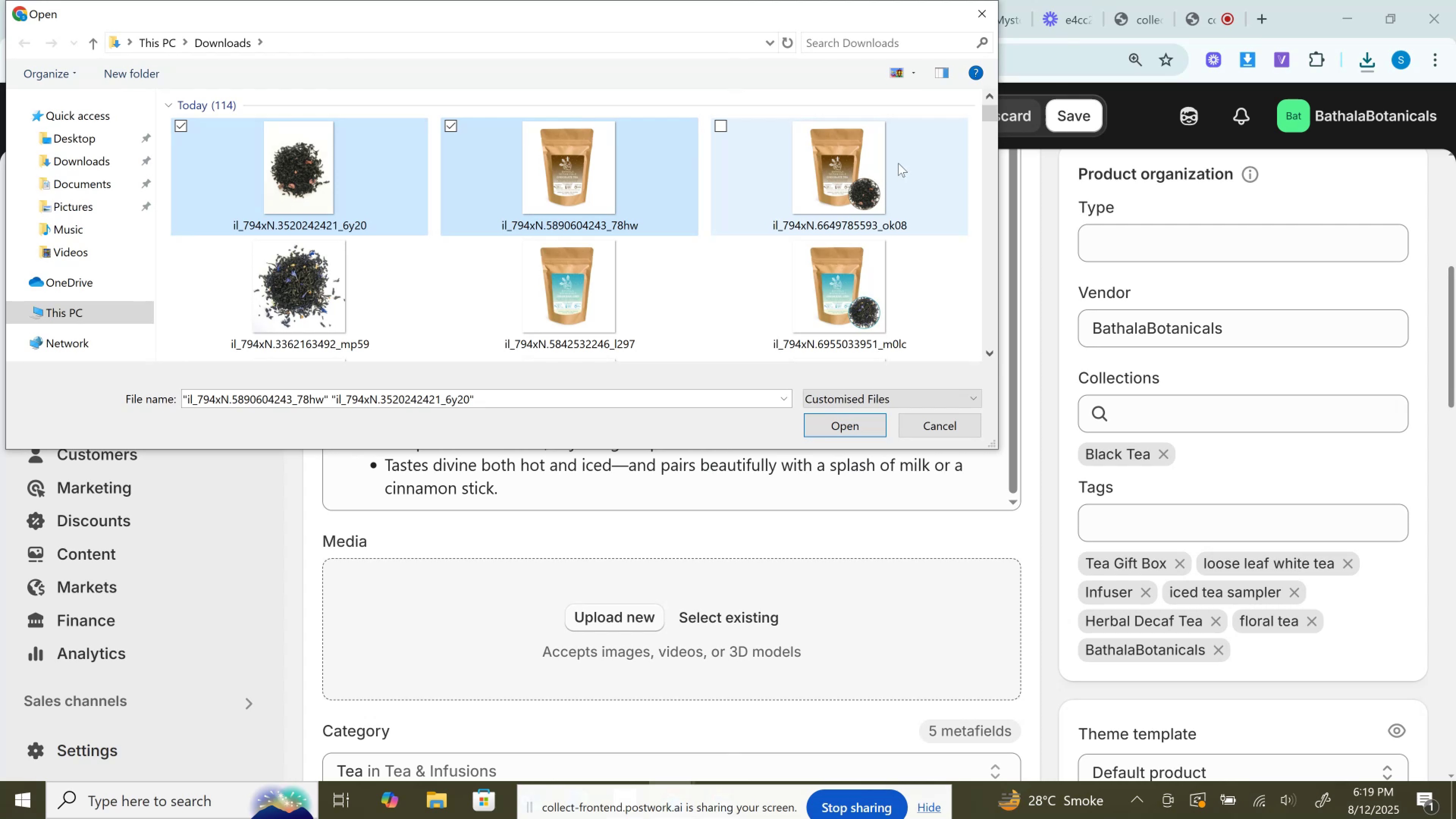 
hold_key(key=ControlLeft, duration=0.32)
left_click([822, 153])
 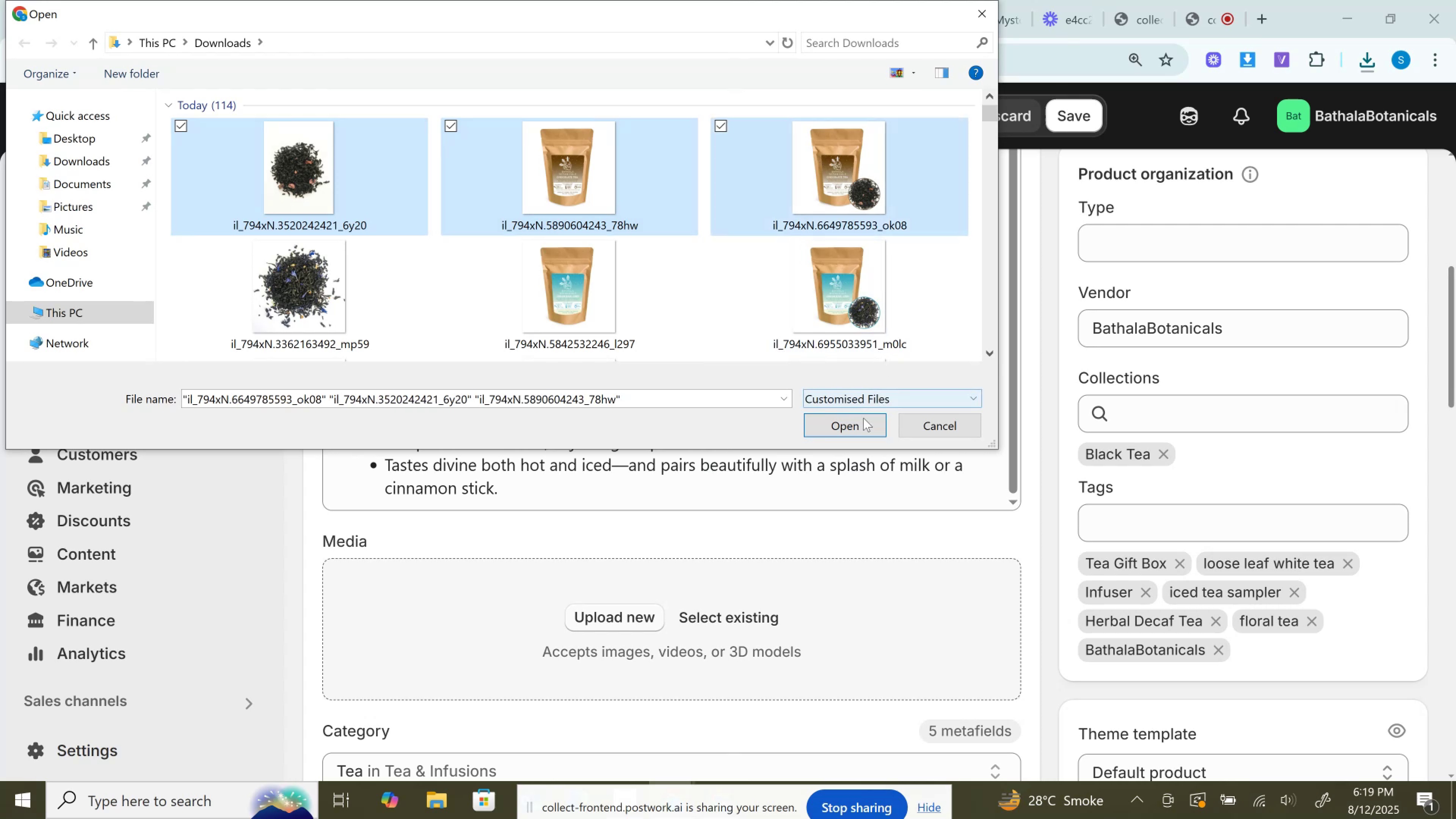 
left_click([863, 418])
 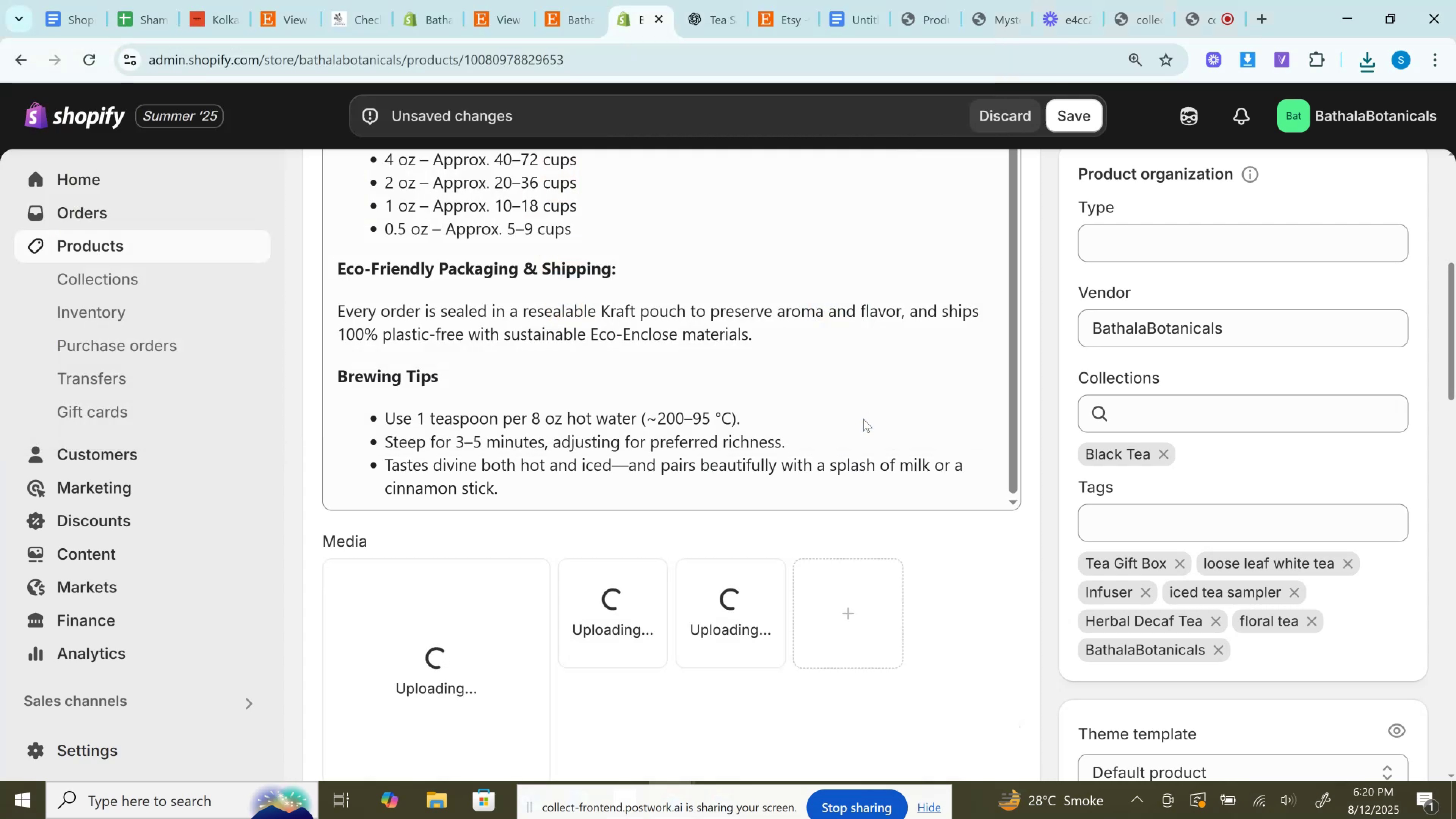 
scroll: coordinate [863, 419], scroll_direction: down, amount: 3.0
 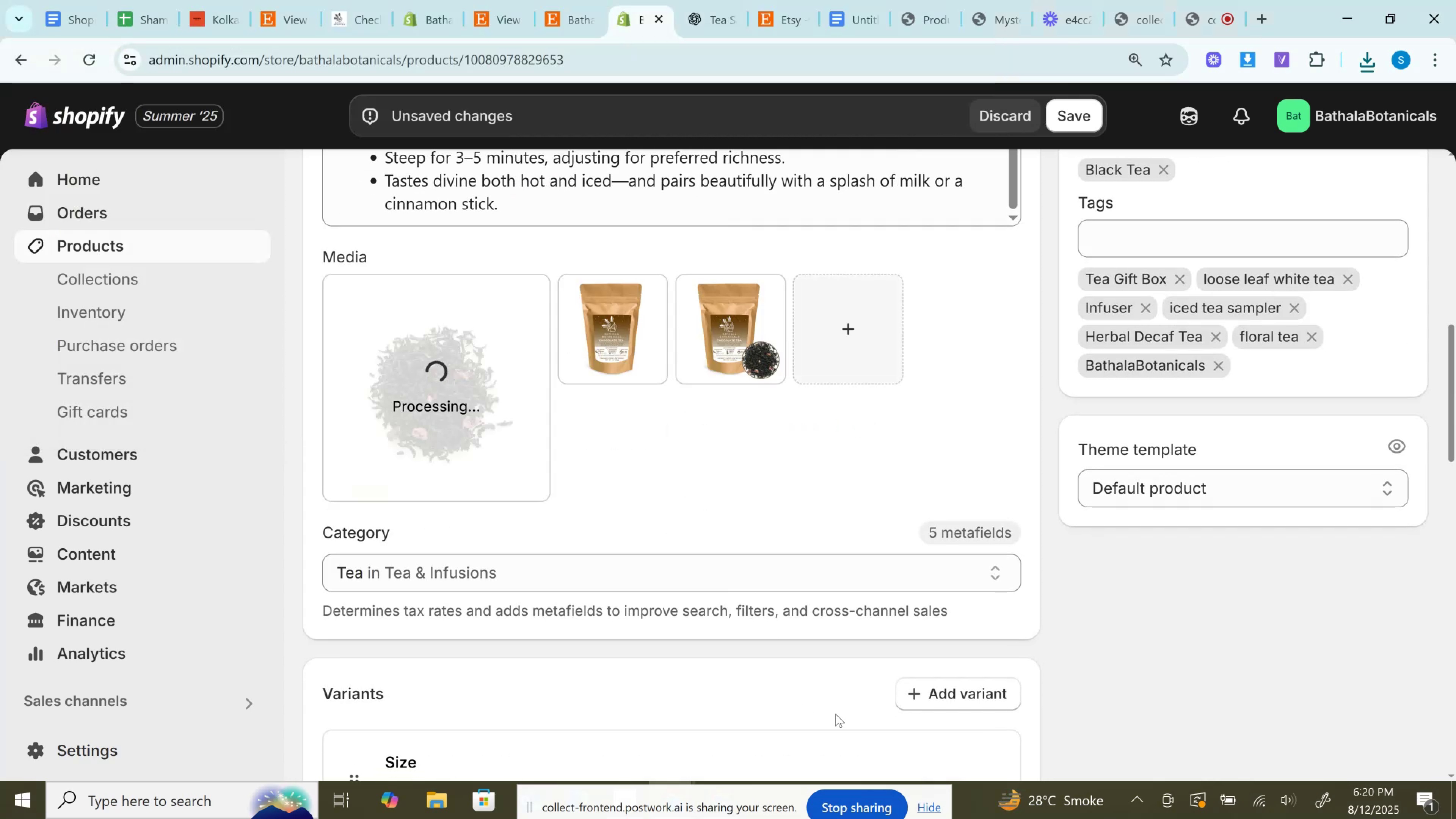 
wait(7.02)
 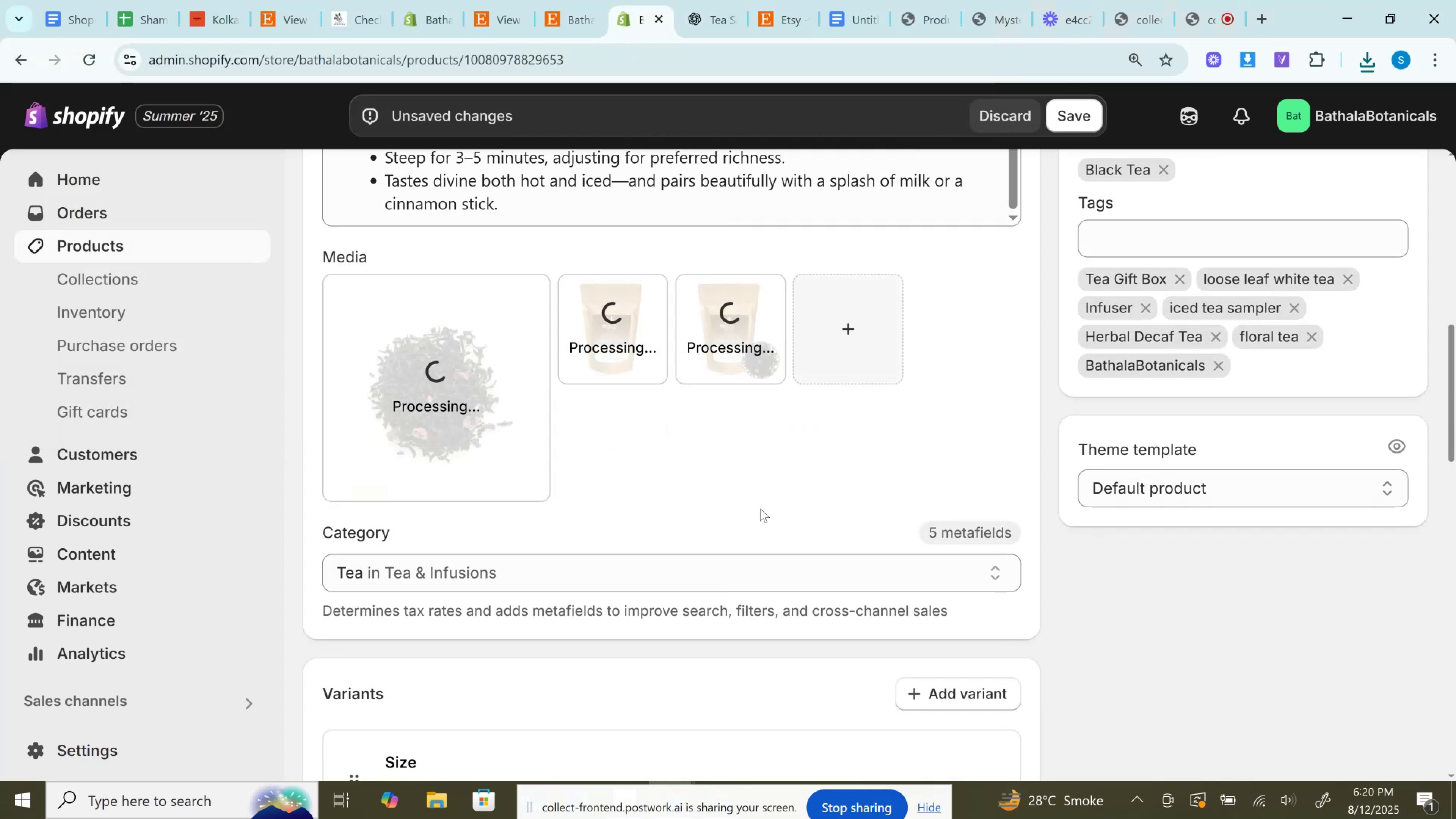 
left_click_drag(start_coordinate=[713, 363], to_coordinate=[375, 423])
 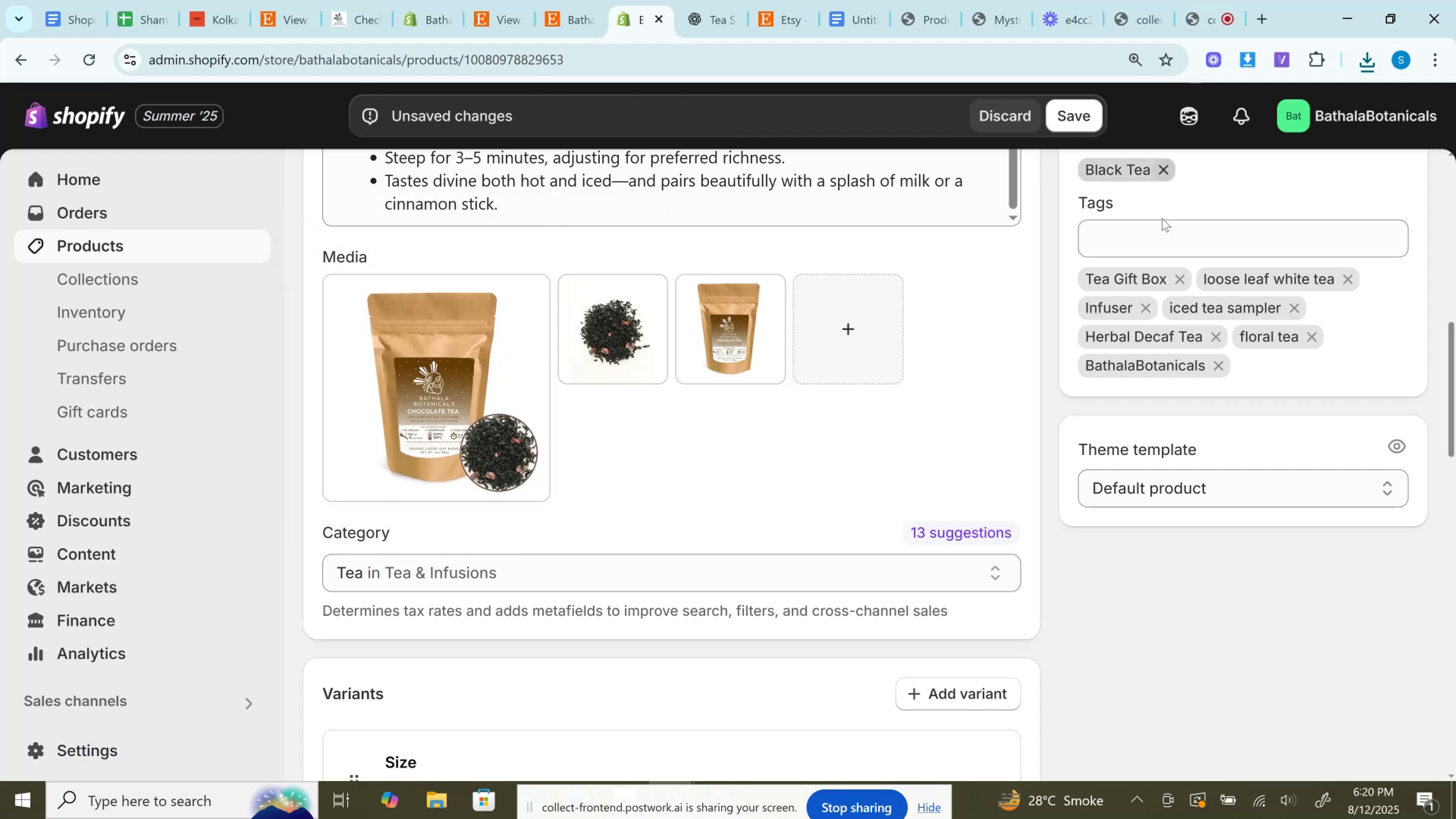 
scroll: coordinate [1201, 444], scroll_direction: down, amount: 2.0
 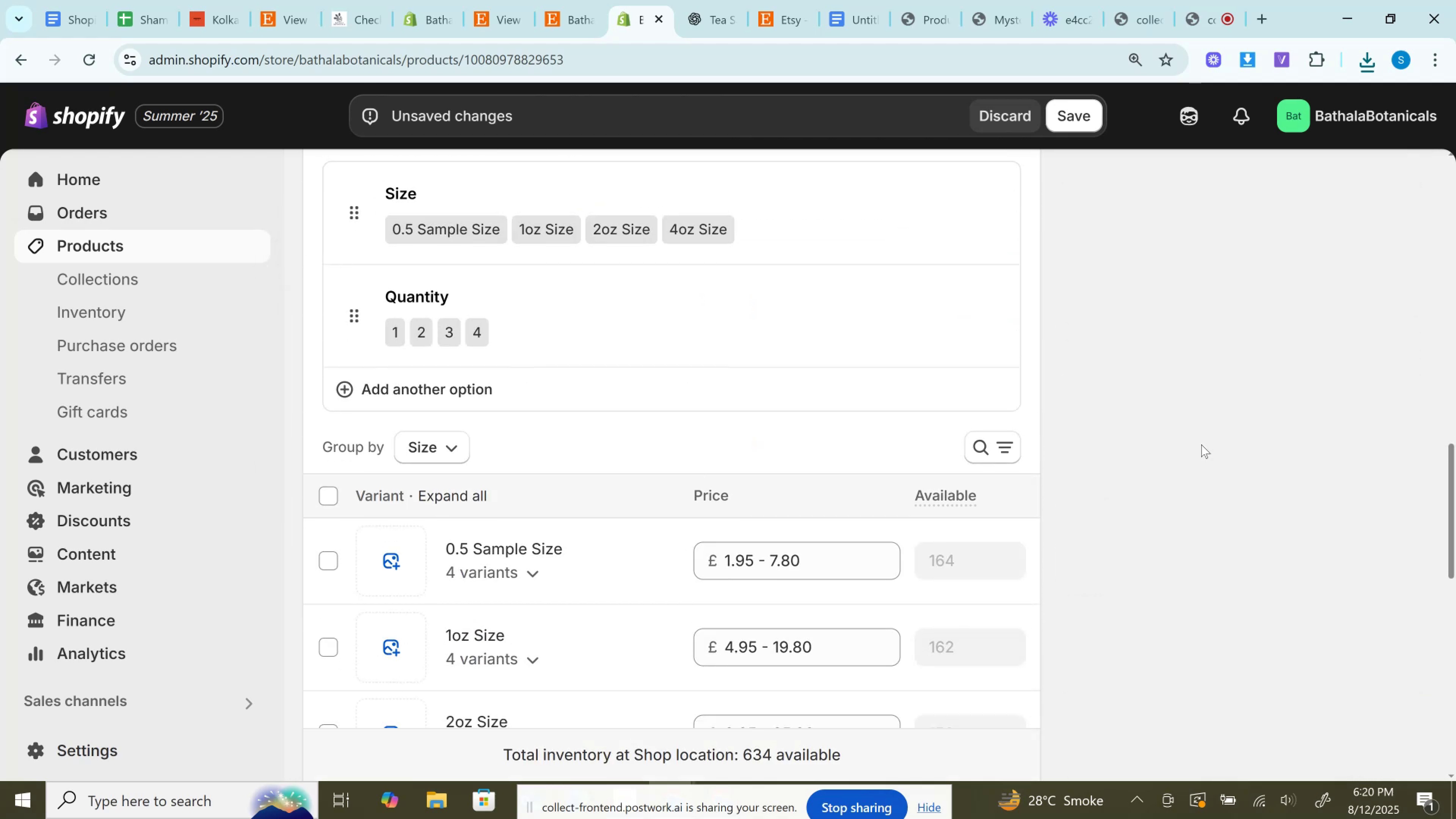 
wait(8.02)
 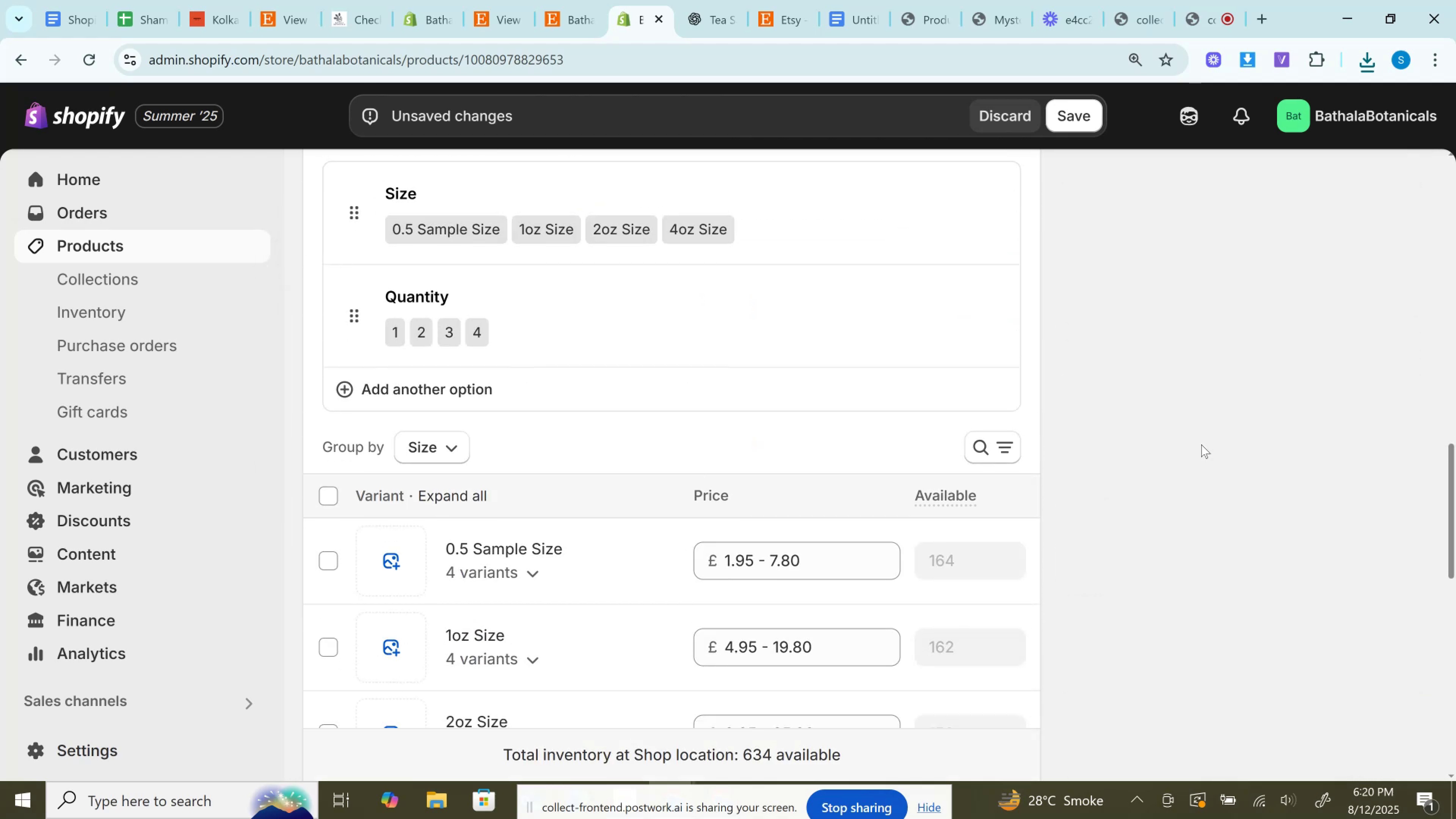 
scroll: coordinate [1245, 439], scroll_direction: down, amount: 3.0
 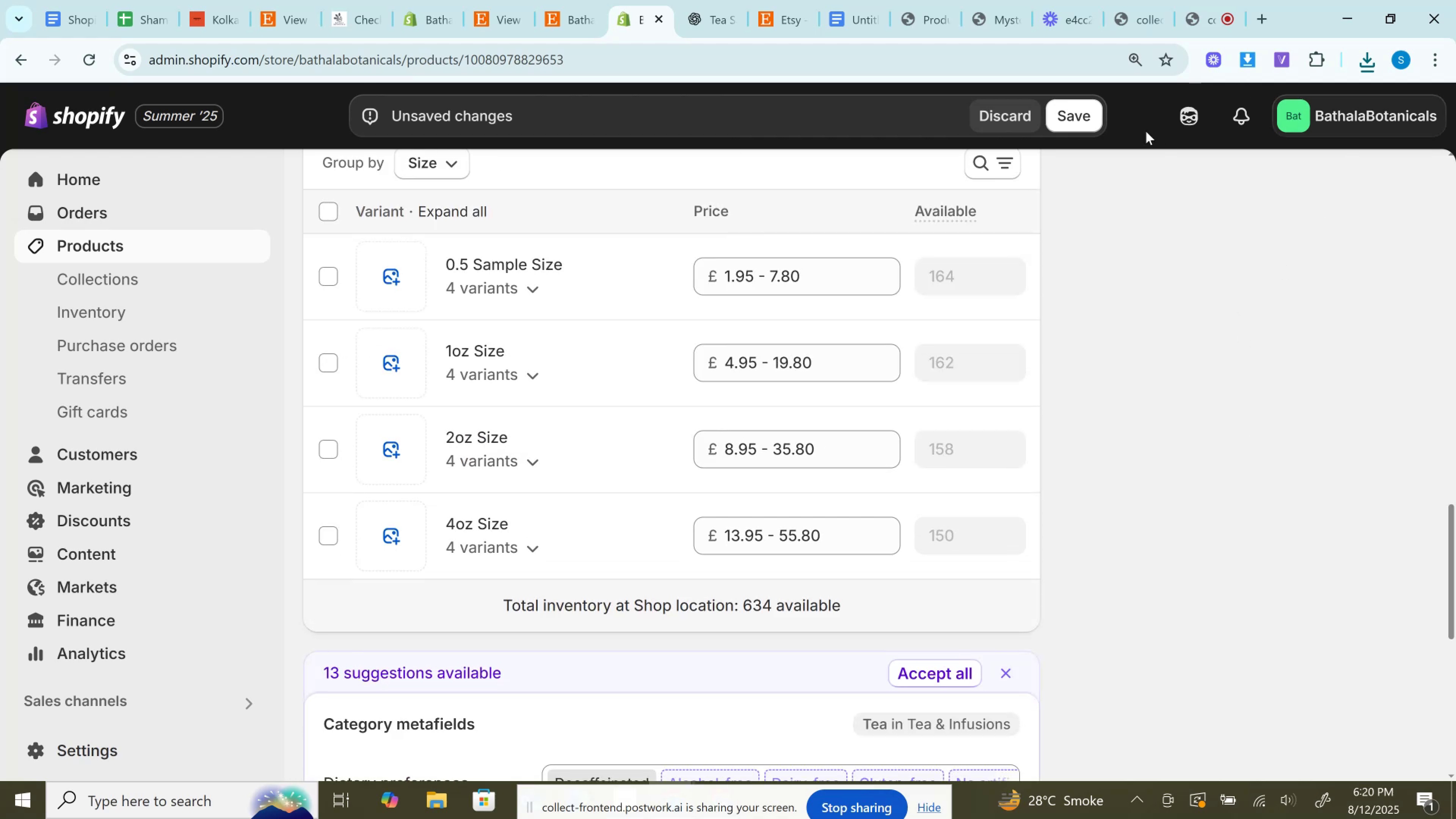 
left_click([1087, 120])
 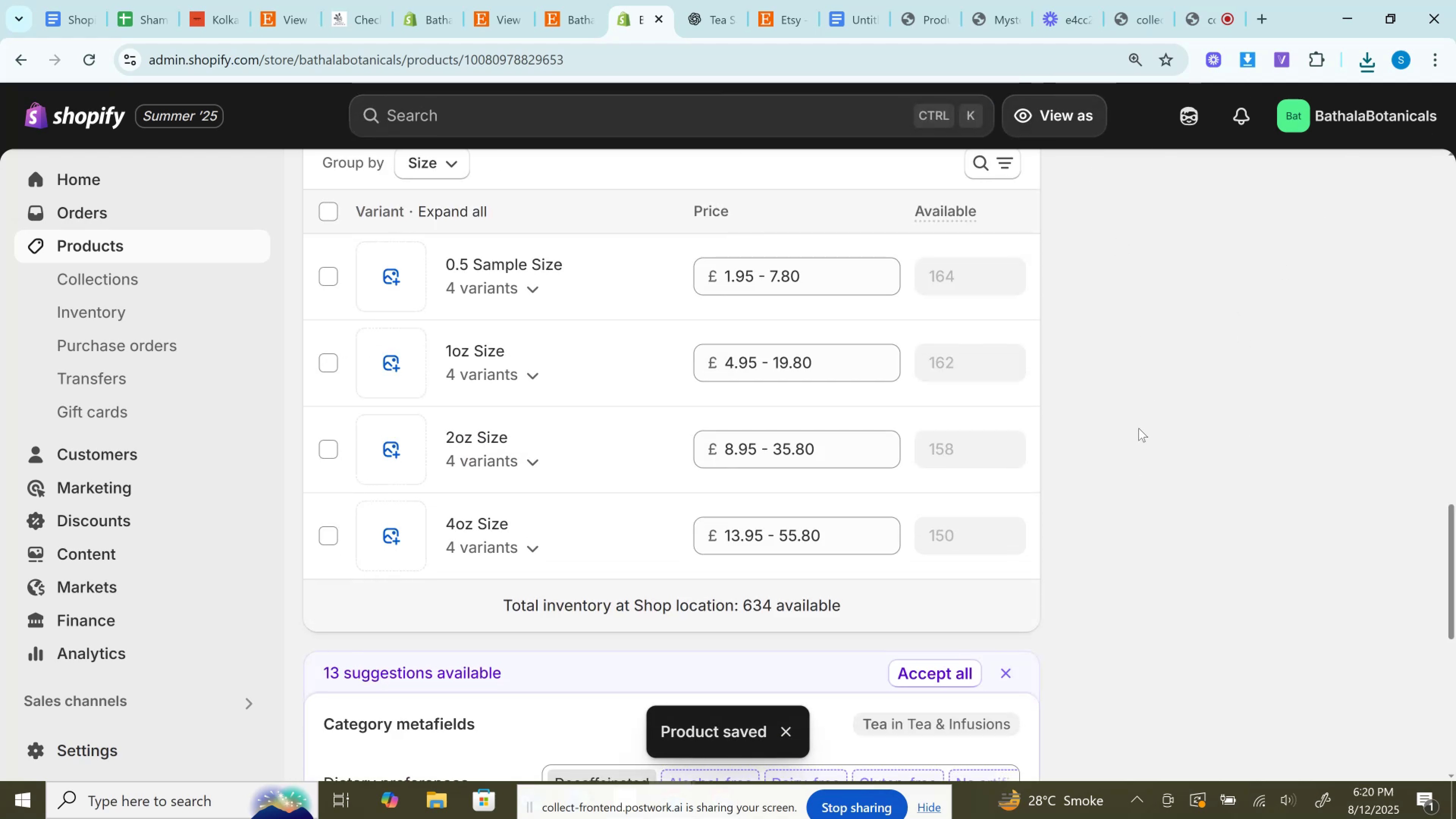 
wait(5.98)
 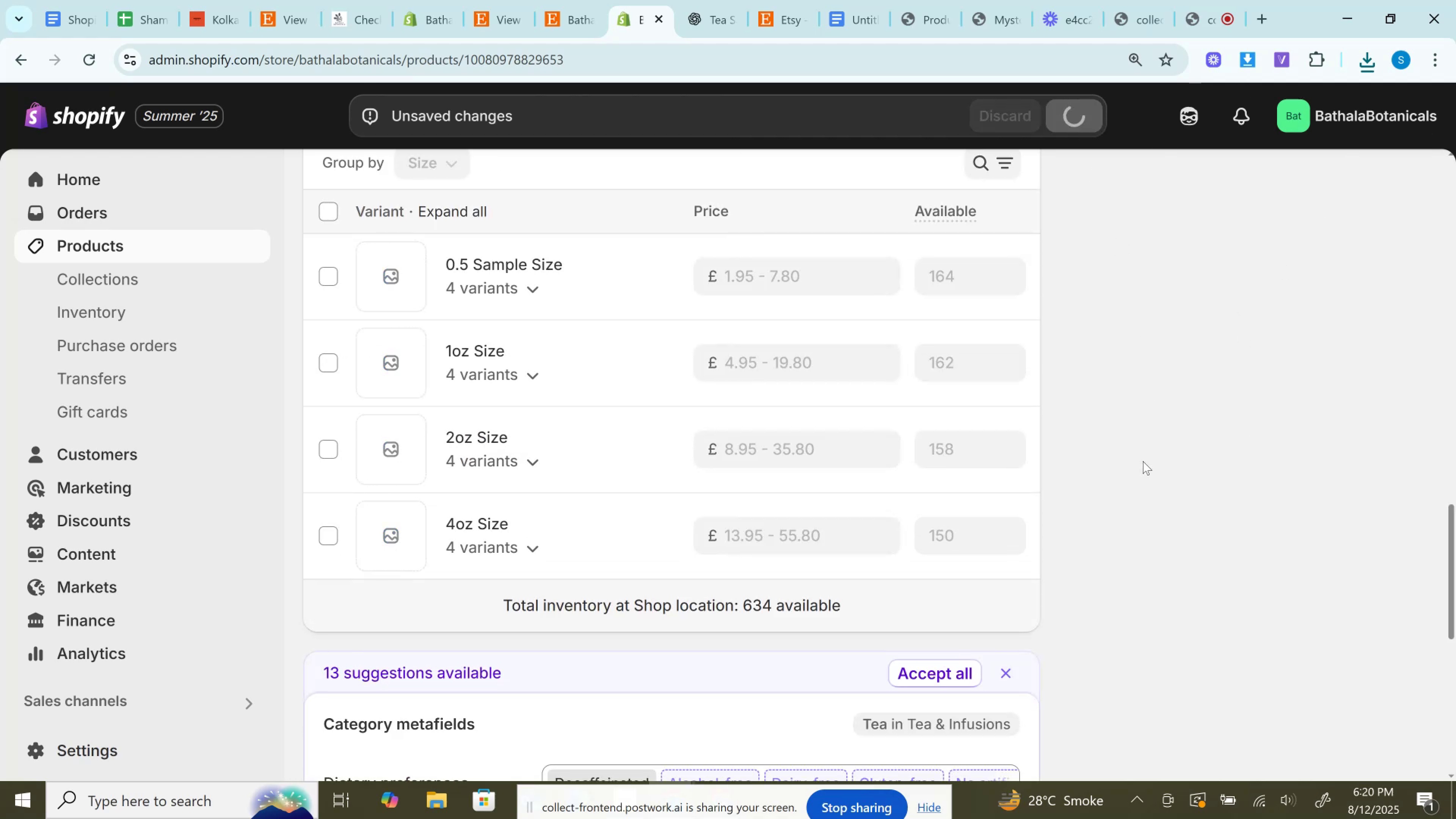 
left_click([529, 552])
 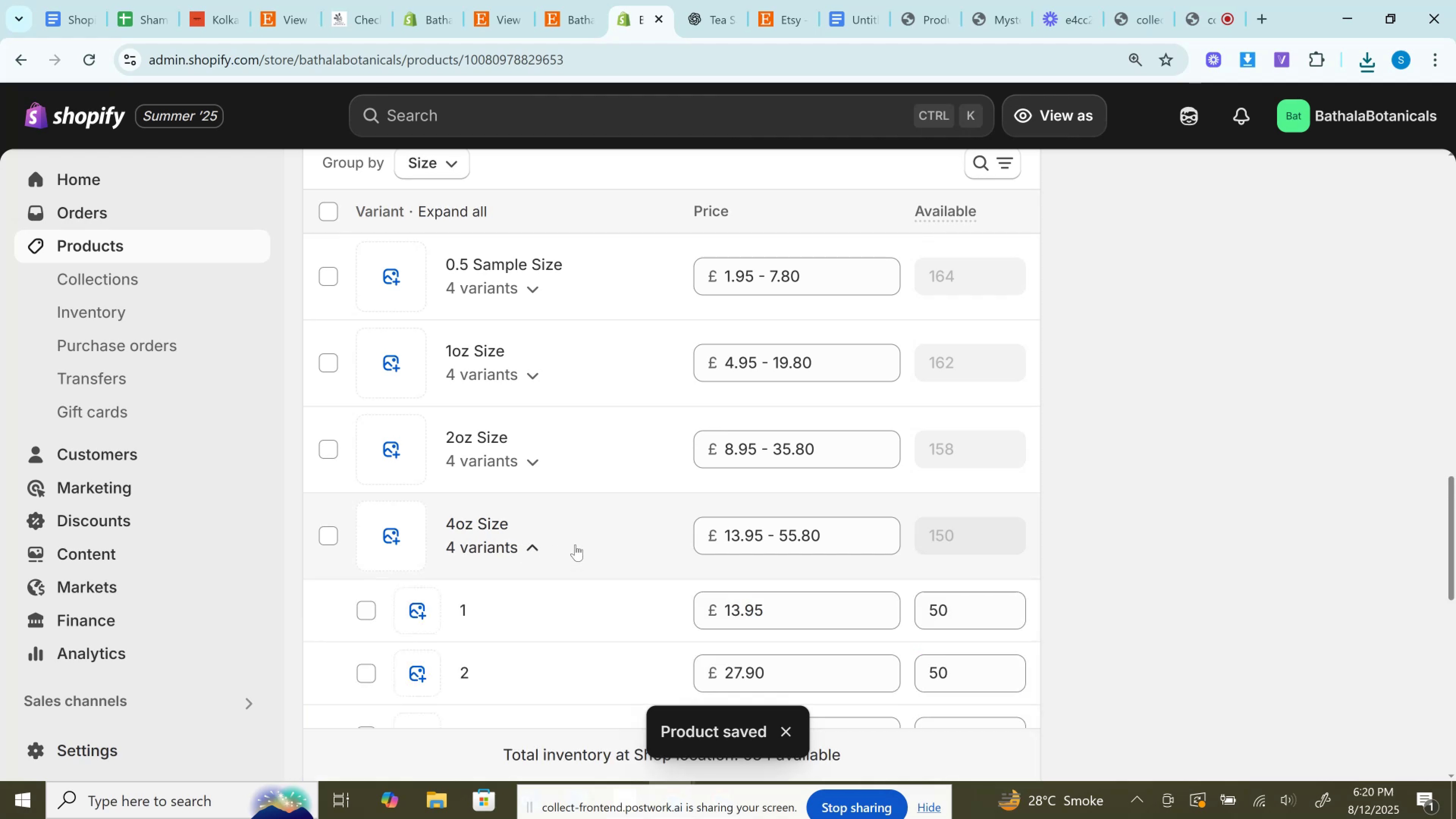 
scroll: coordinate [582, 544], scroll_direction: down, amount: 4.0
 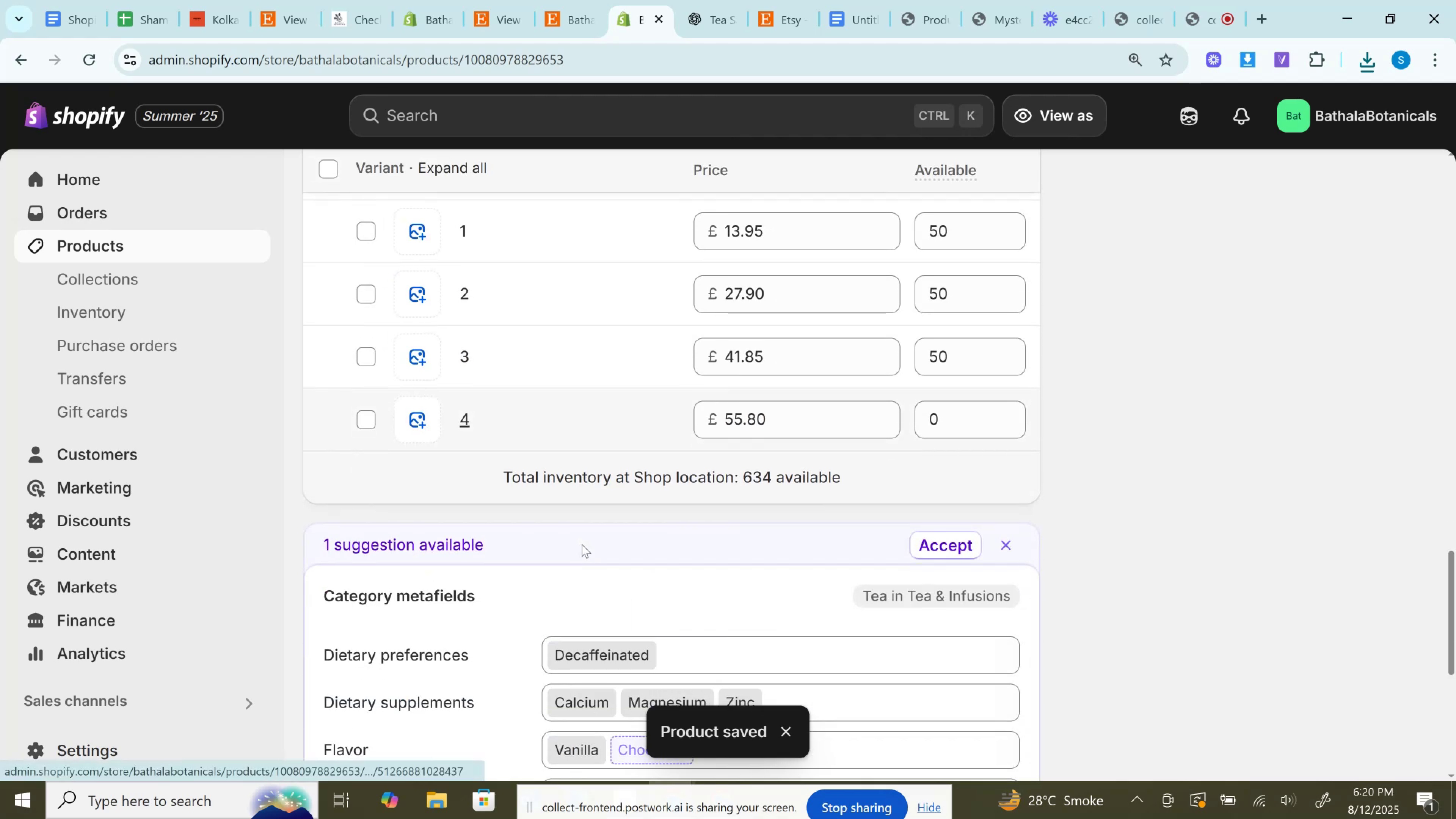 
scroll: coordinate [582, 544], scroll_direction: up, amount: 1.0
 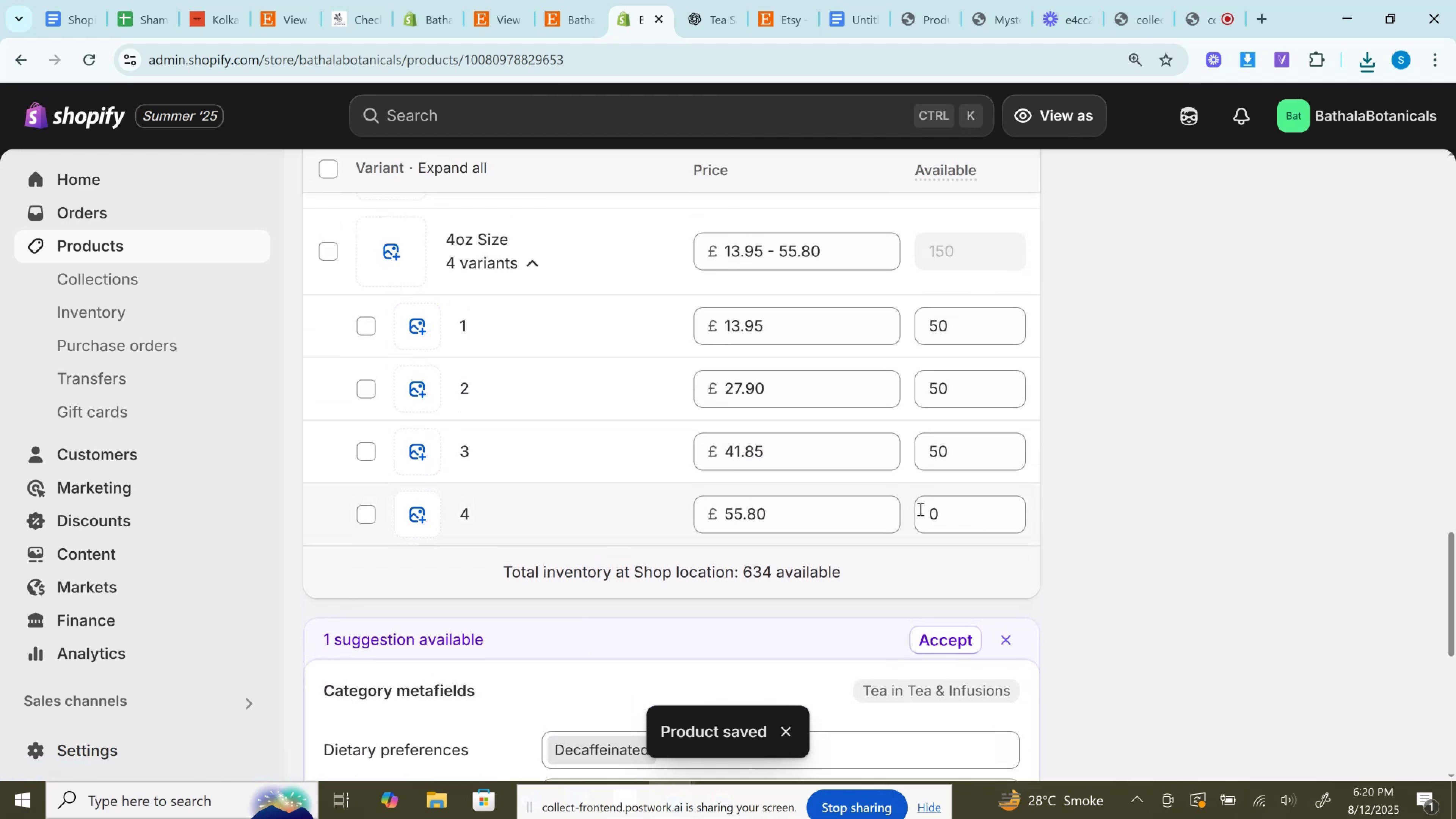 
left_click([919, 509])
 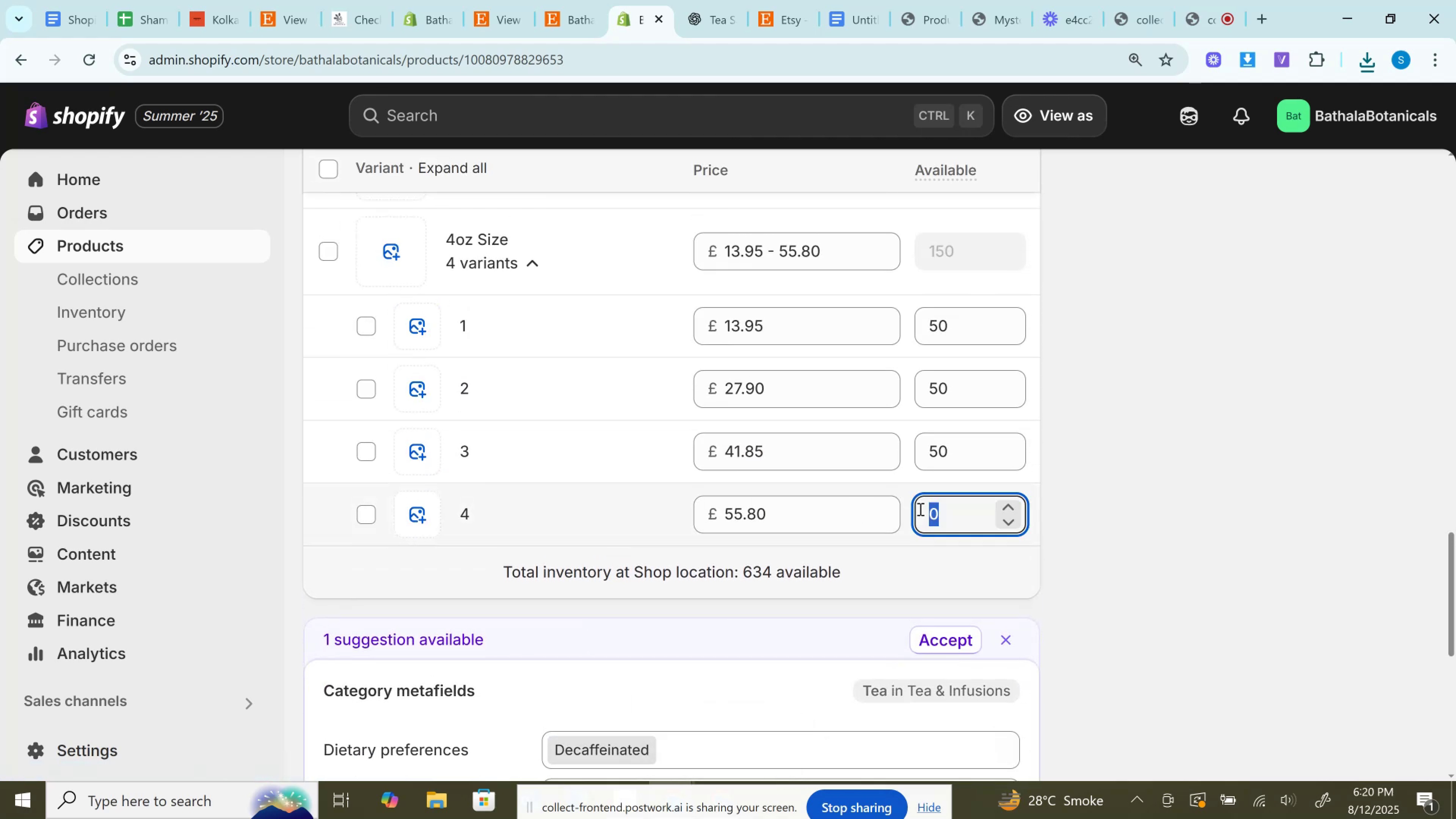 
type(44)
 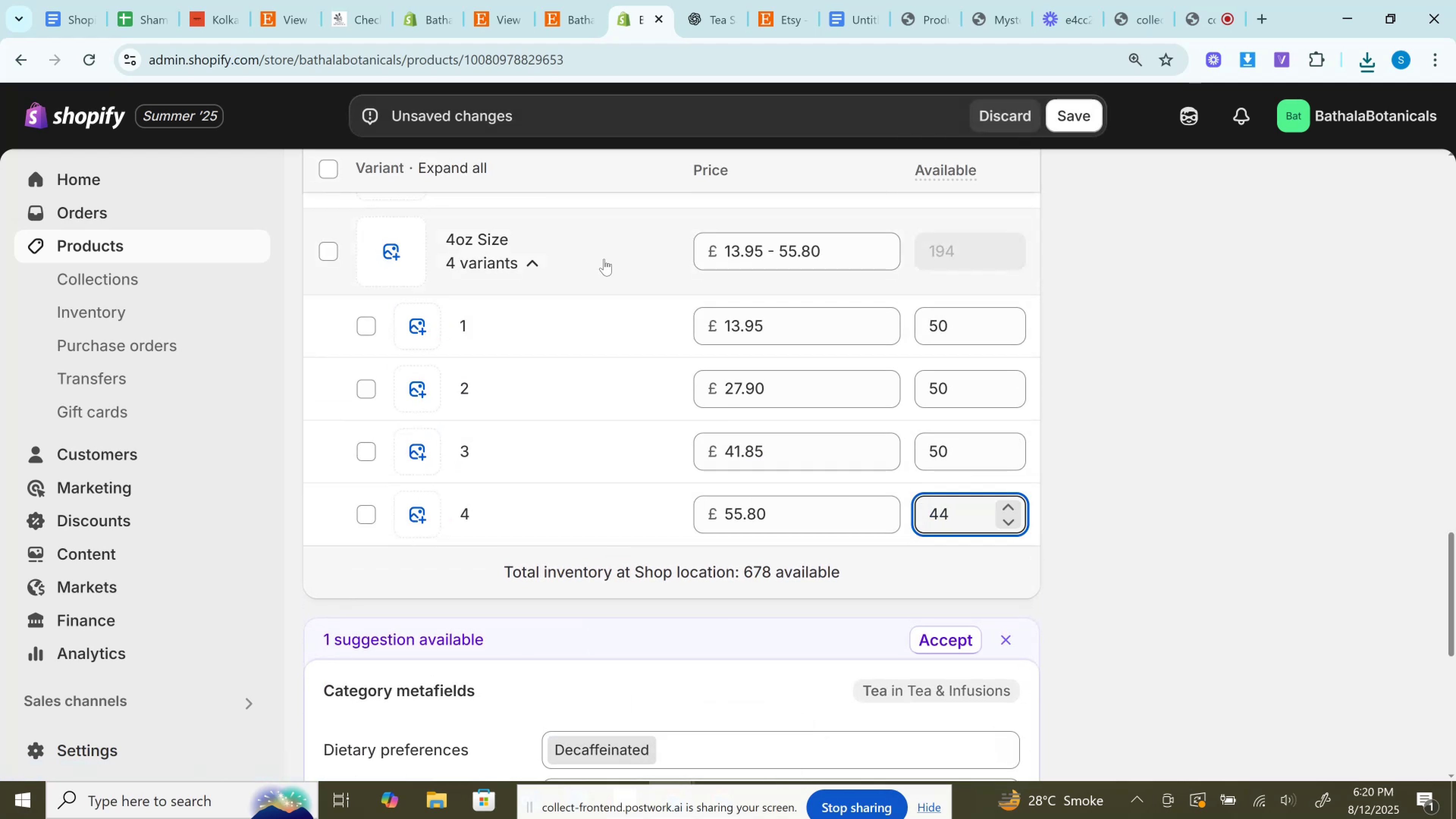 
scroll: coordinate [567, 282], scroll_direction: up, amount: 3.0
 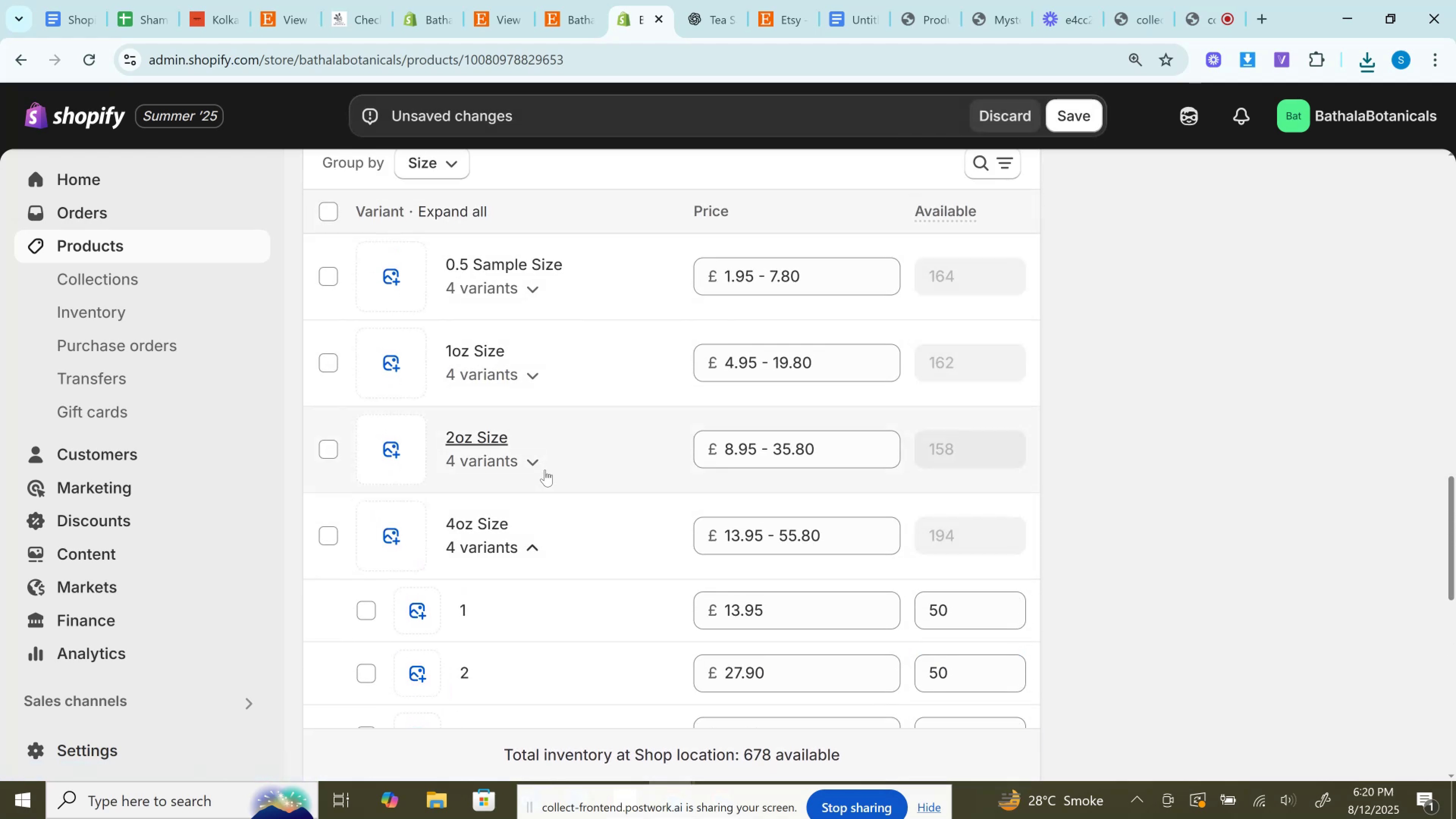 
left_click([545, 466])
 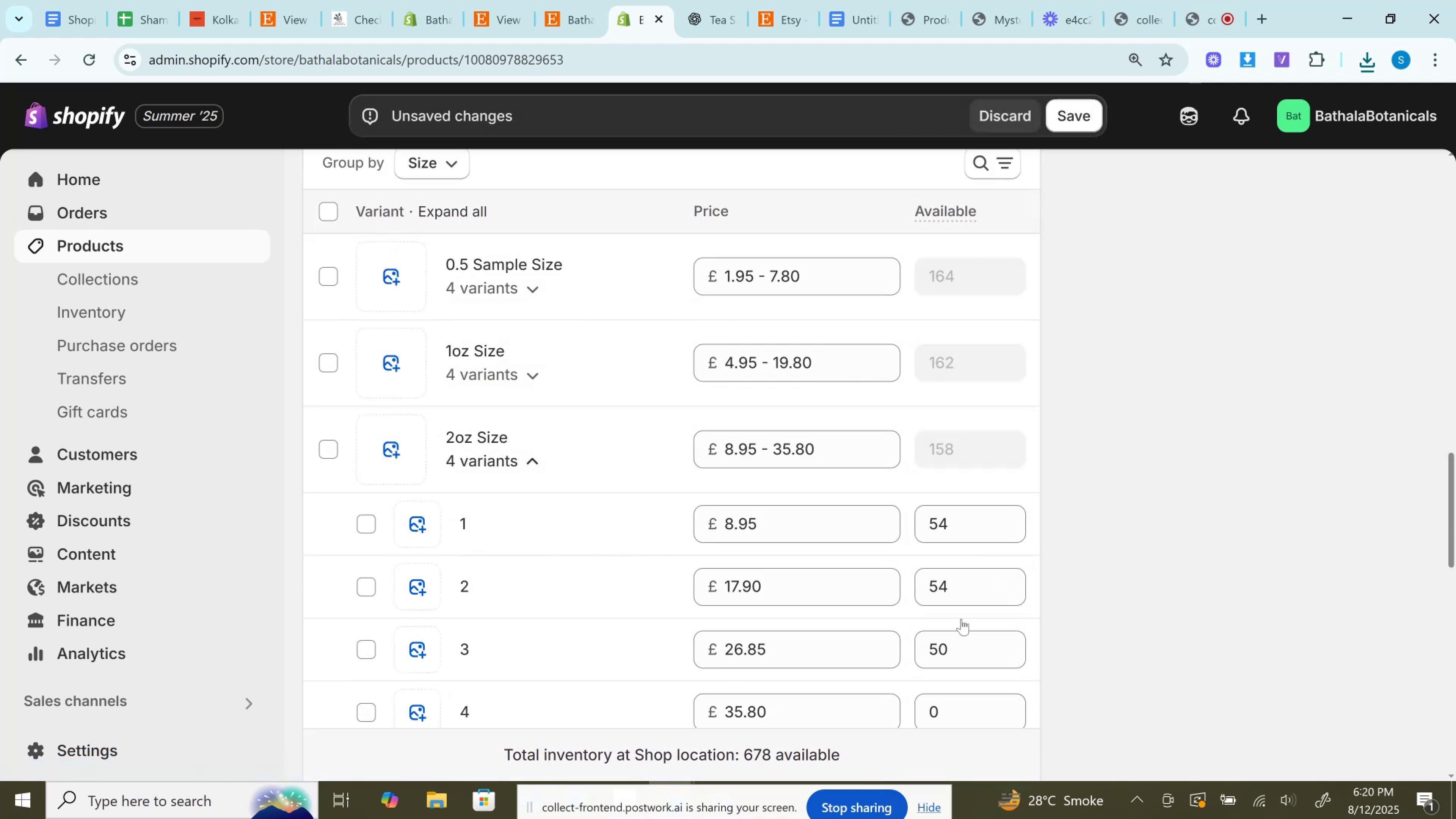 
scroll: coordinate [957, 650], scroll_direction: down, amount: 2.0
 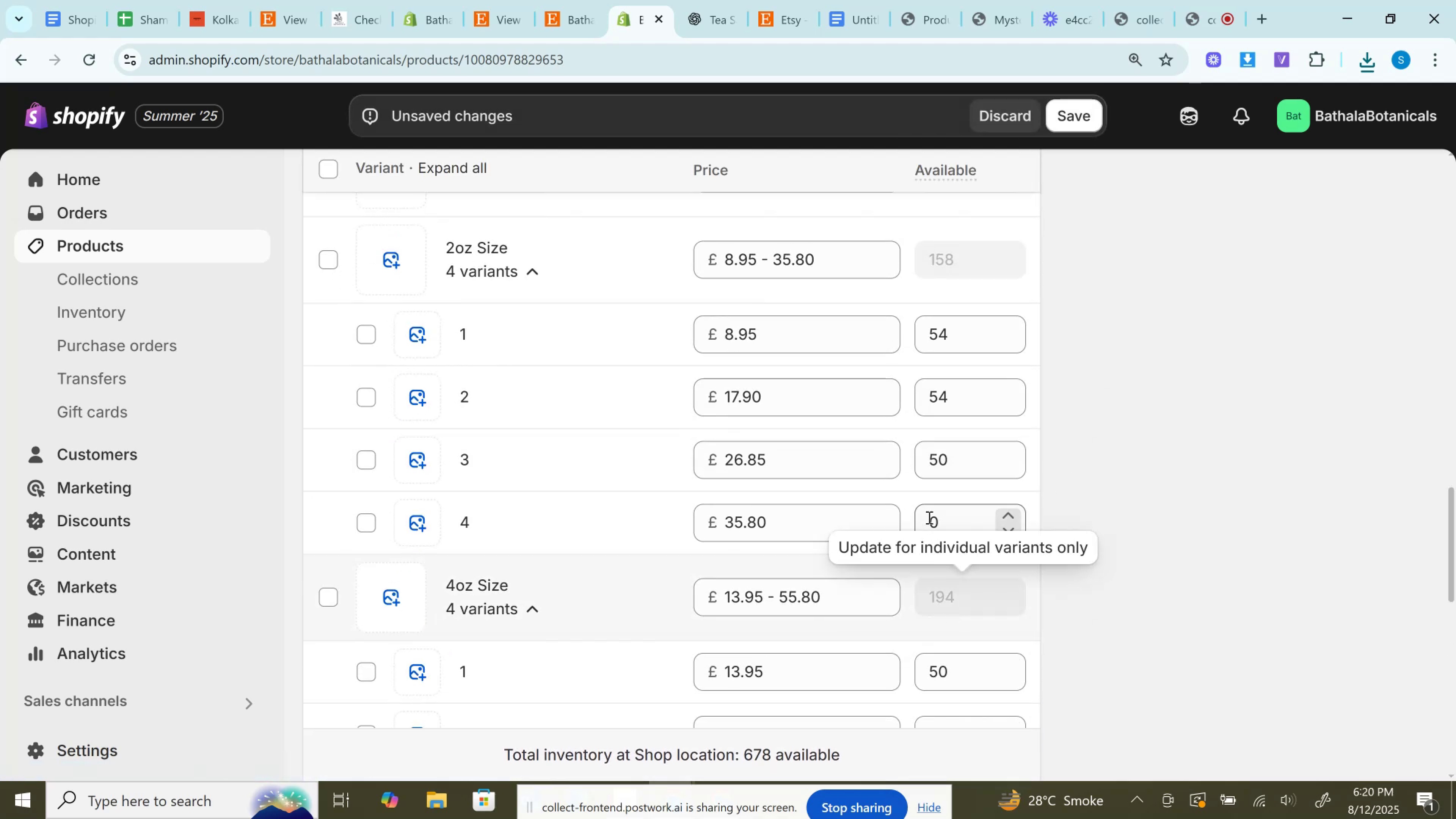 
double_click([928, 517])
 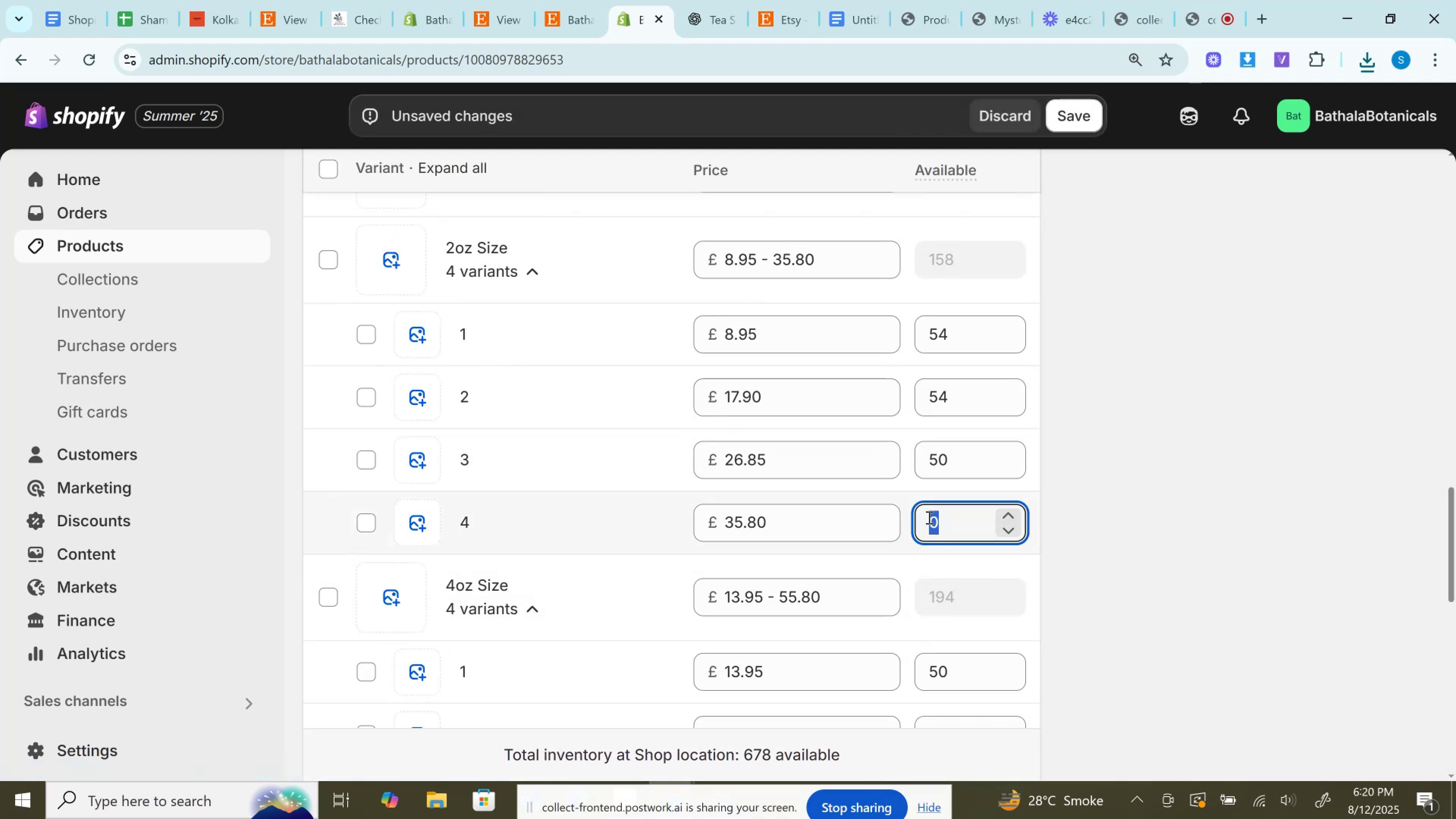 
type(44)
 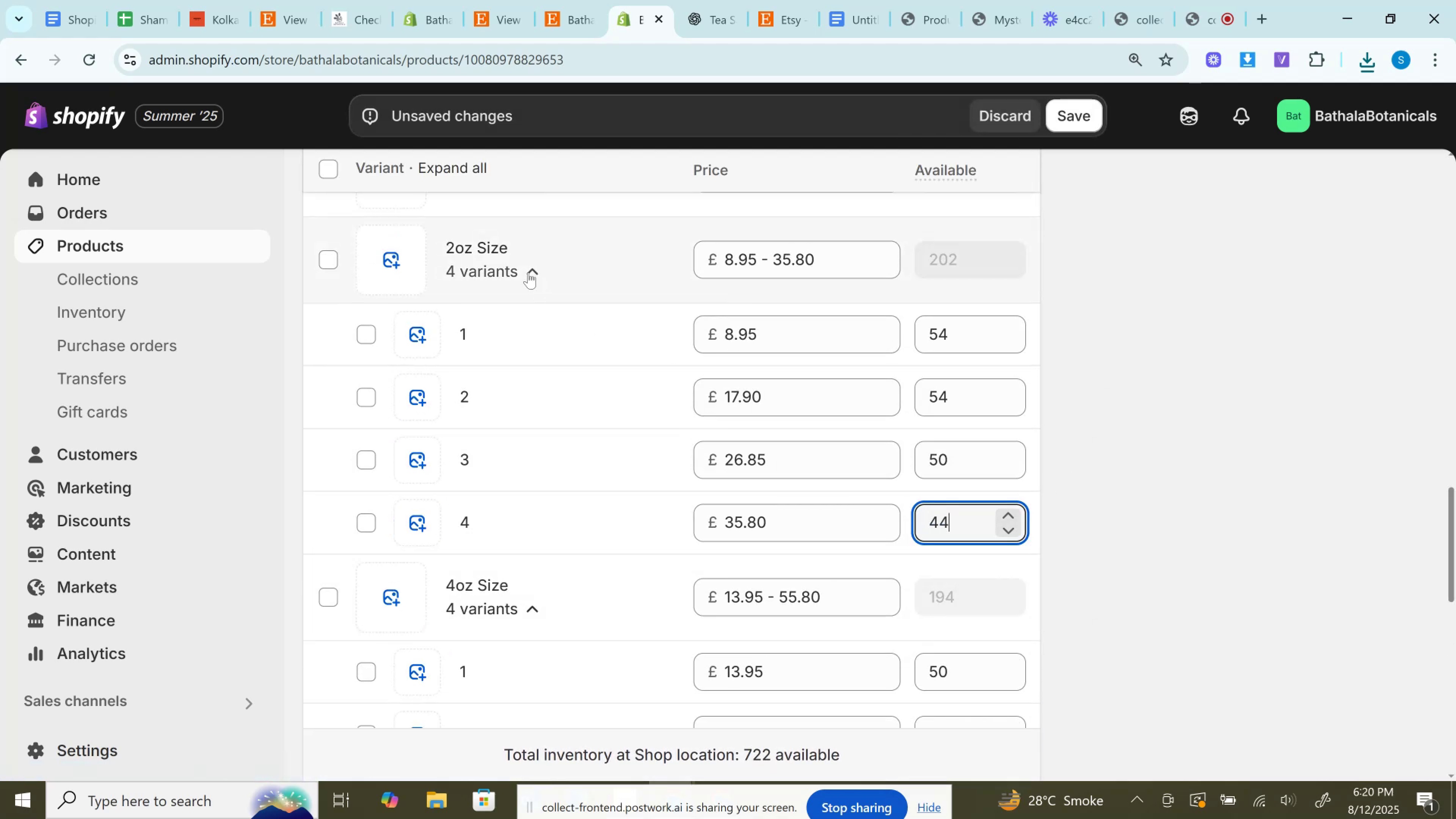 
scroll: coordinate [526, 270], scroll_direction: up, amount: 2.0
 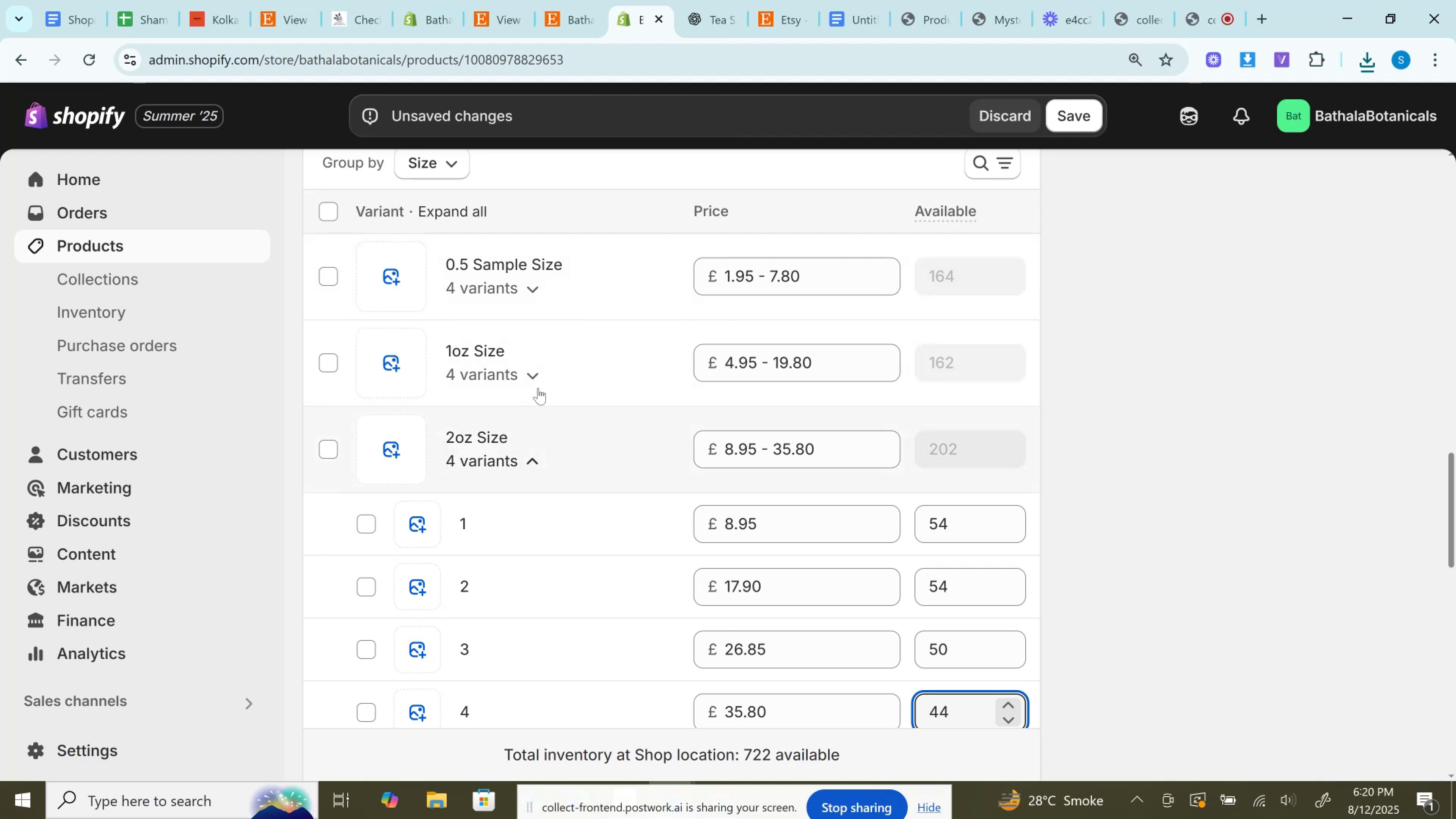 
left_click([538, 386])
 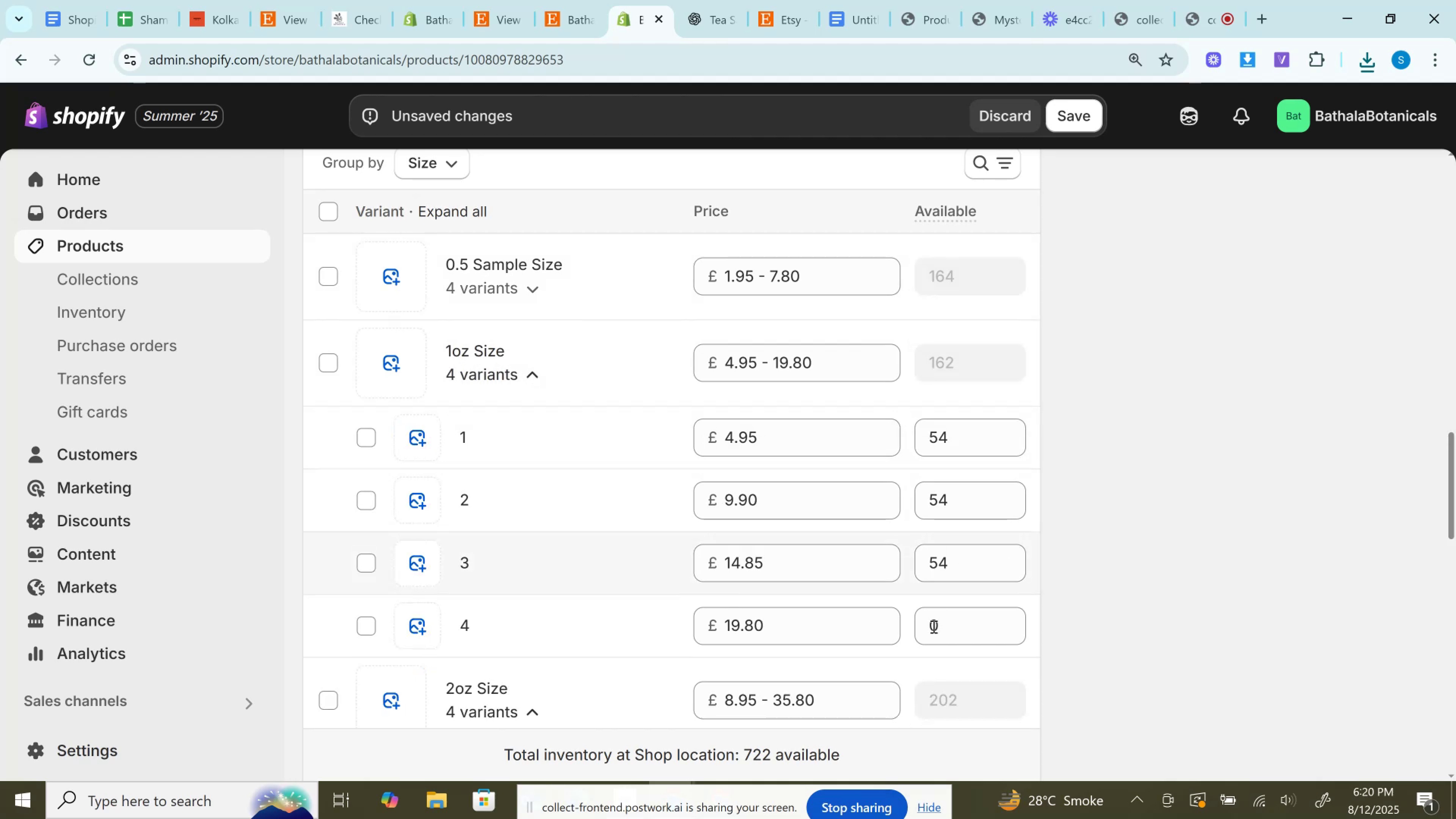 
double_click([933, 626])
 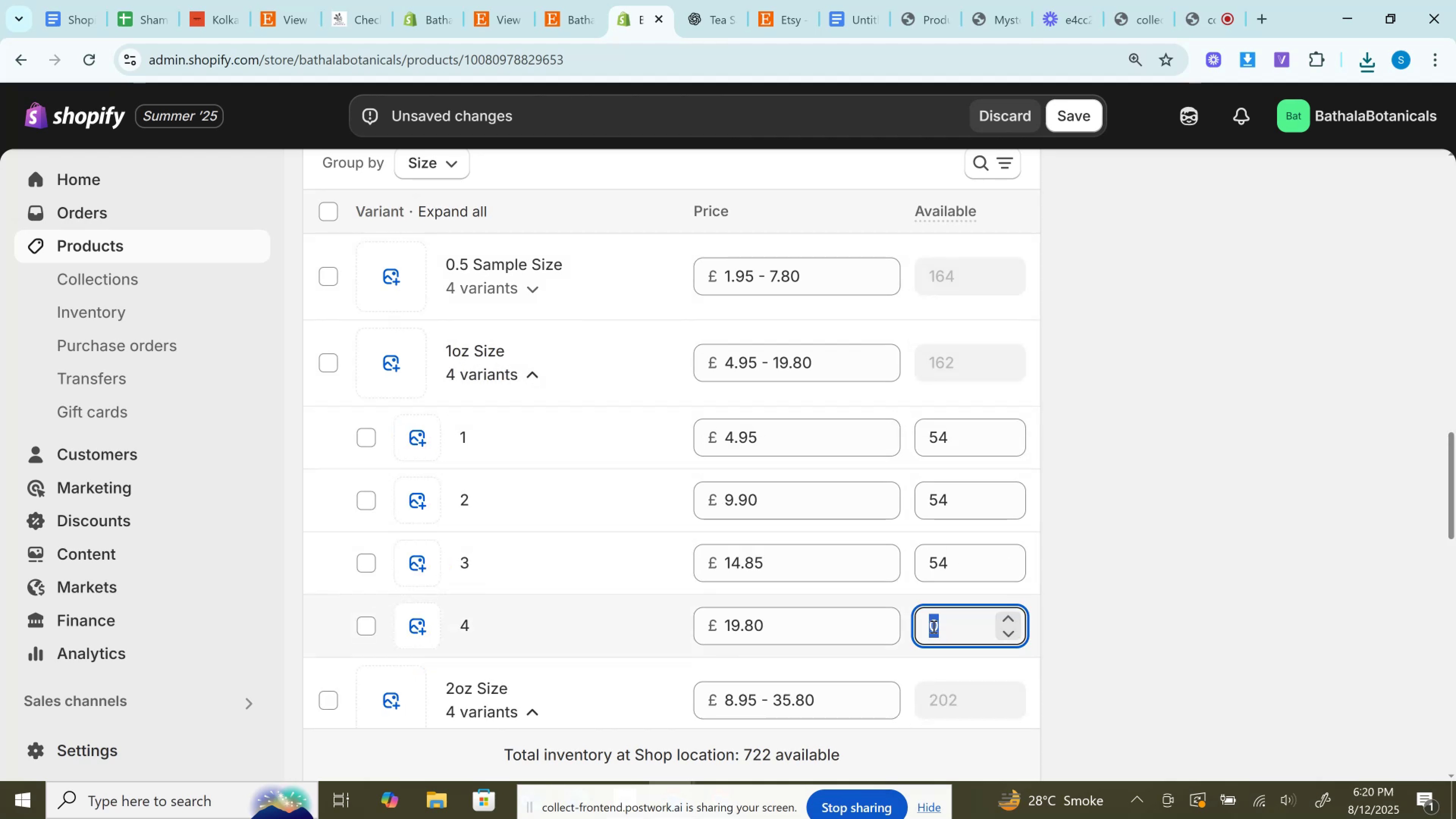 
type(33)
 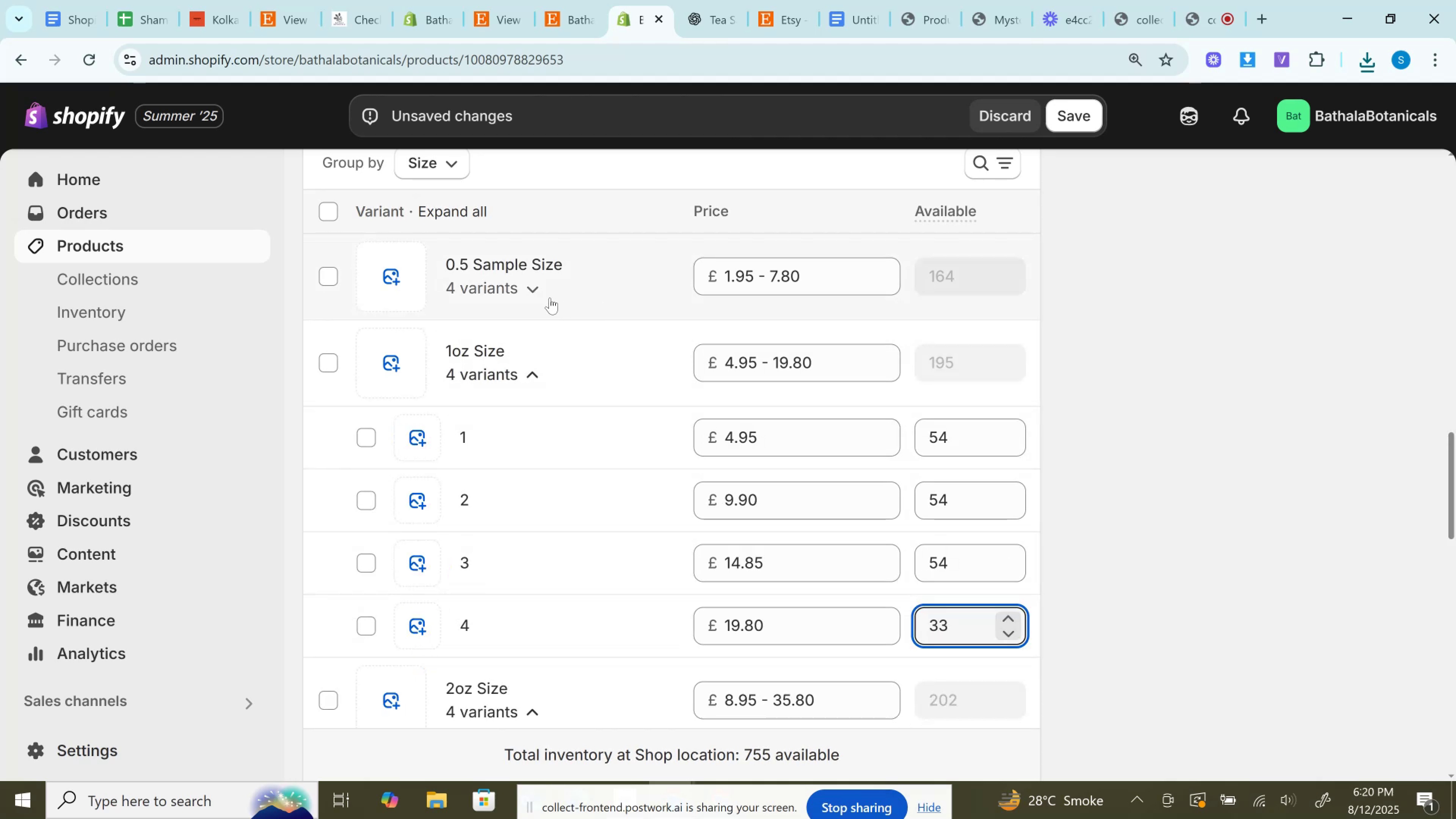 
left_click([531, 290])
 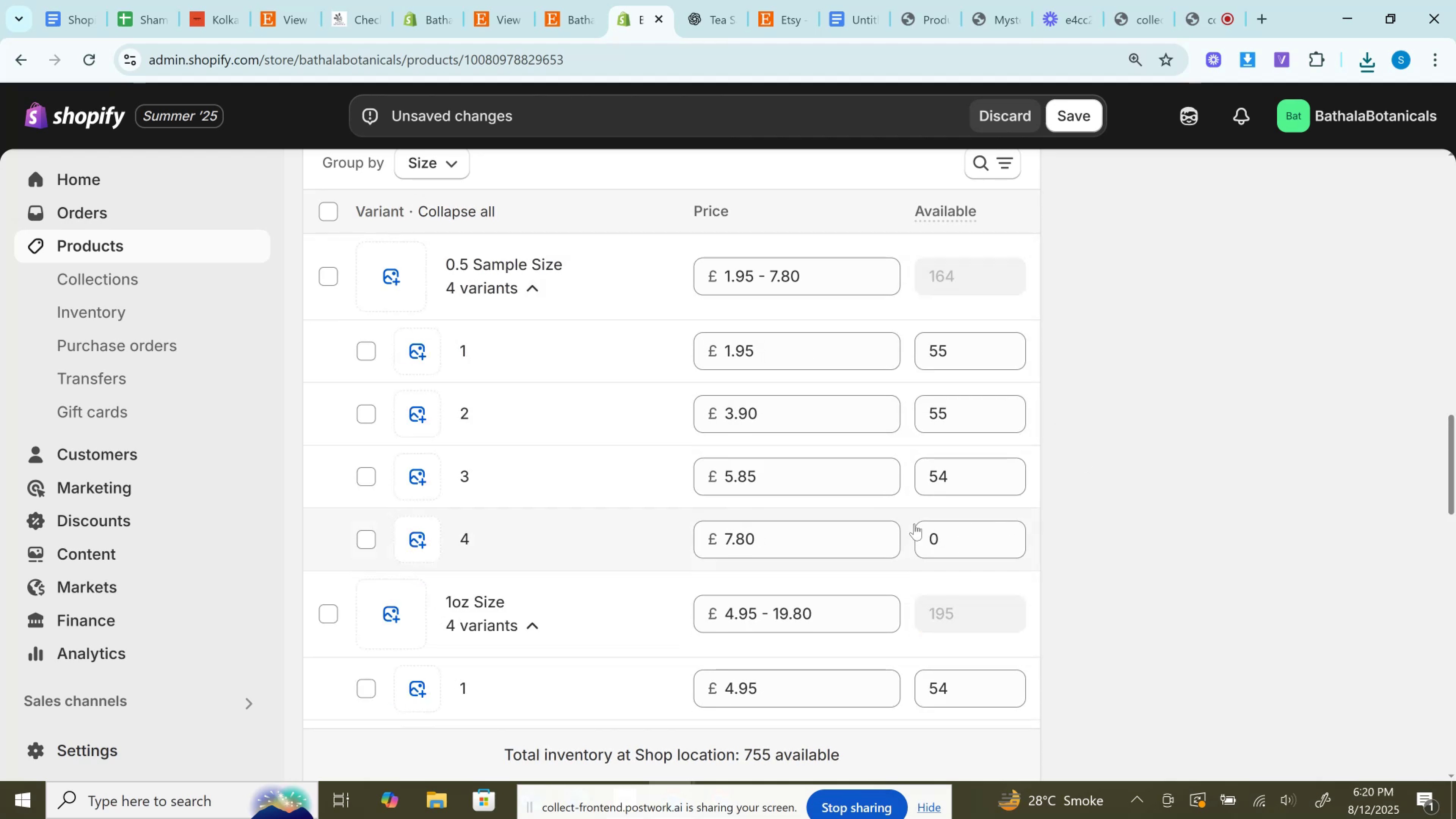 
left_click([927, 529])
 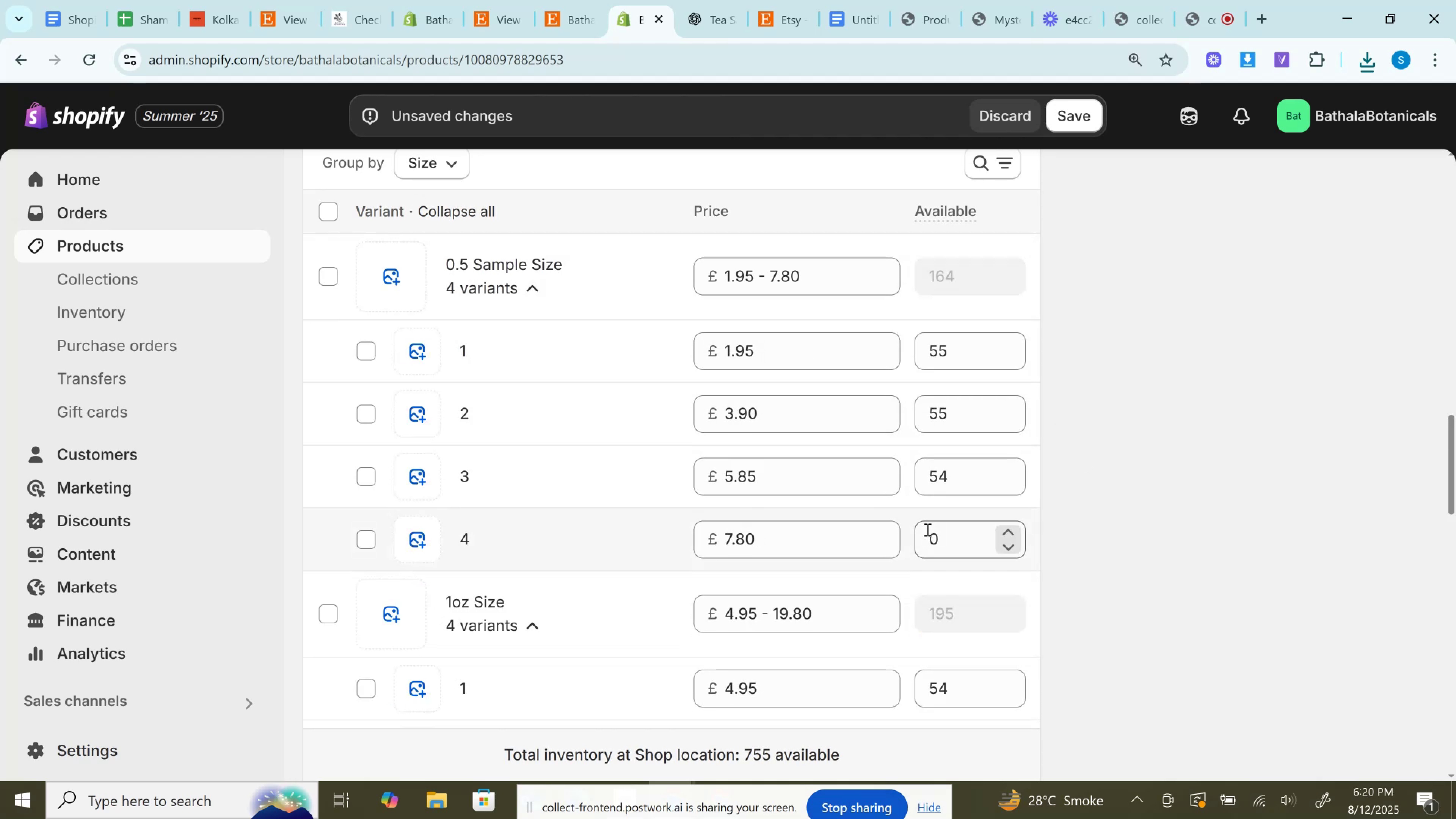 
type(22)
 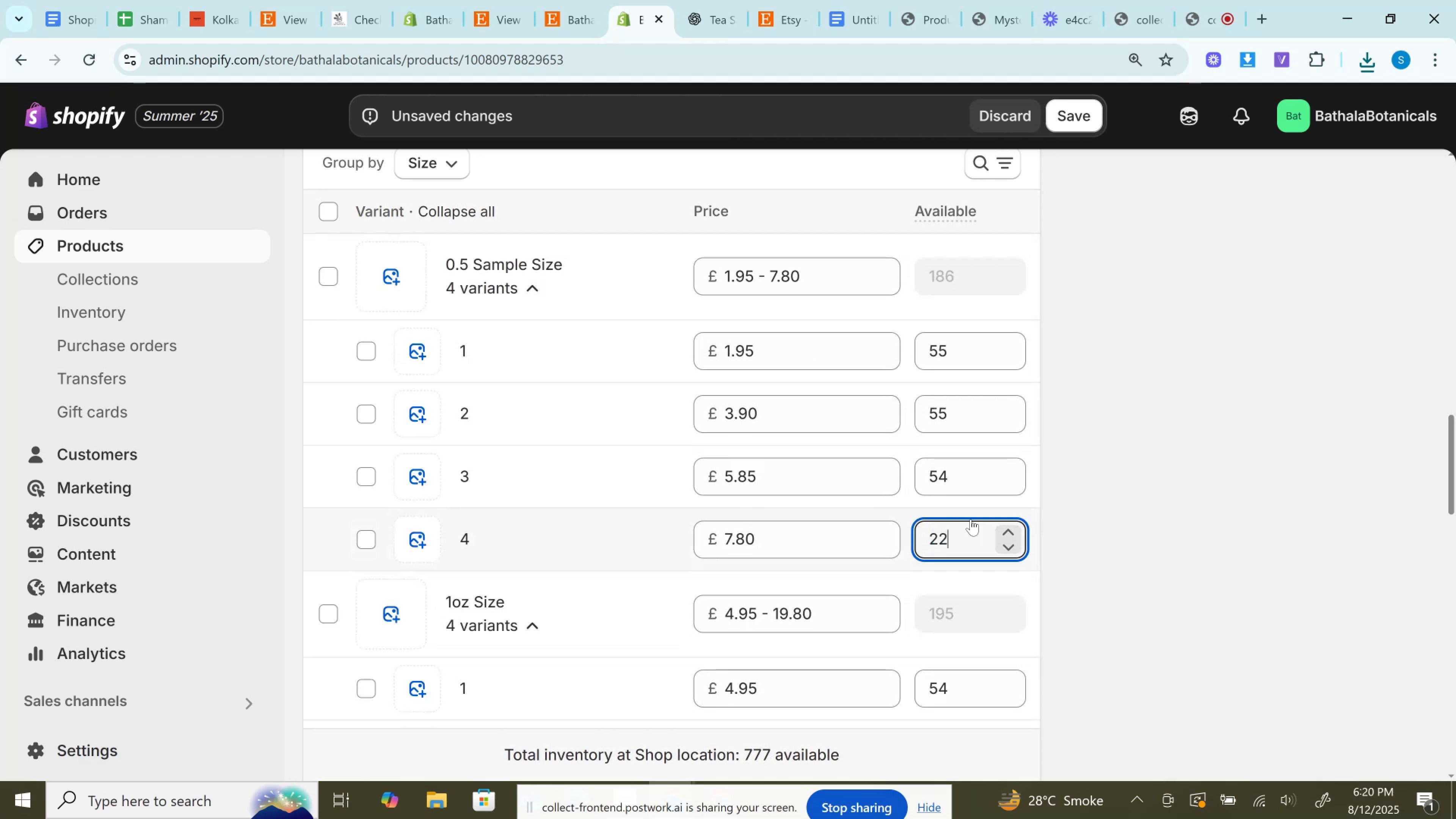 
scroll: coordinate [1226, 481], scroll_direction: down, amount: 8.0
 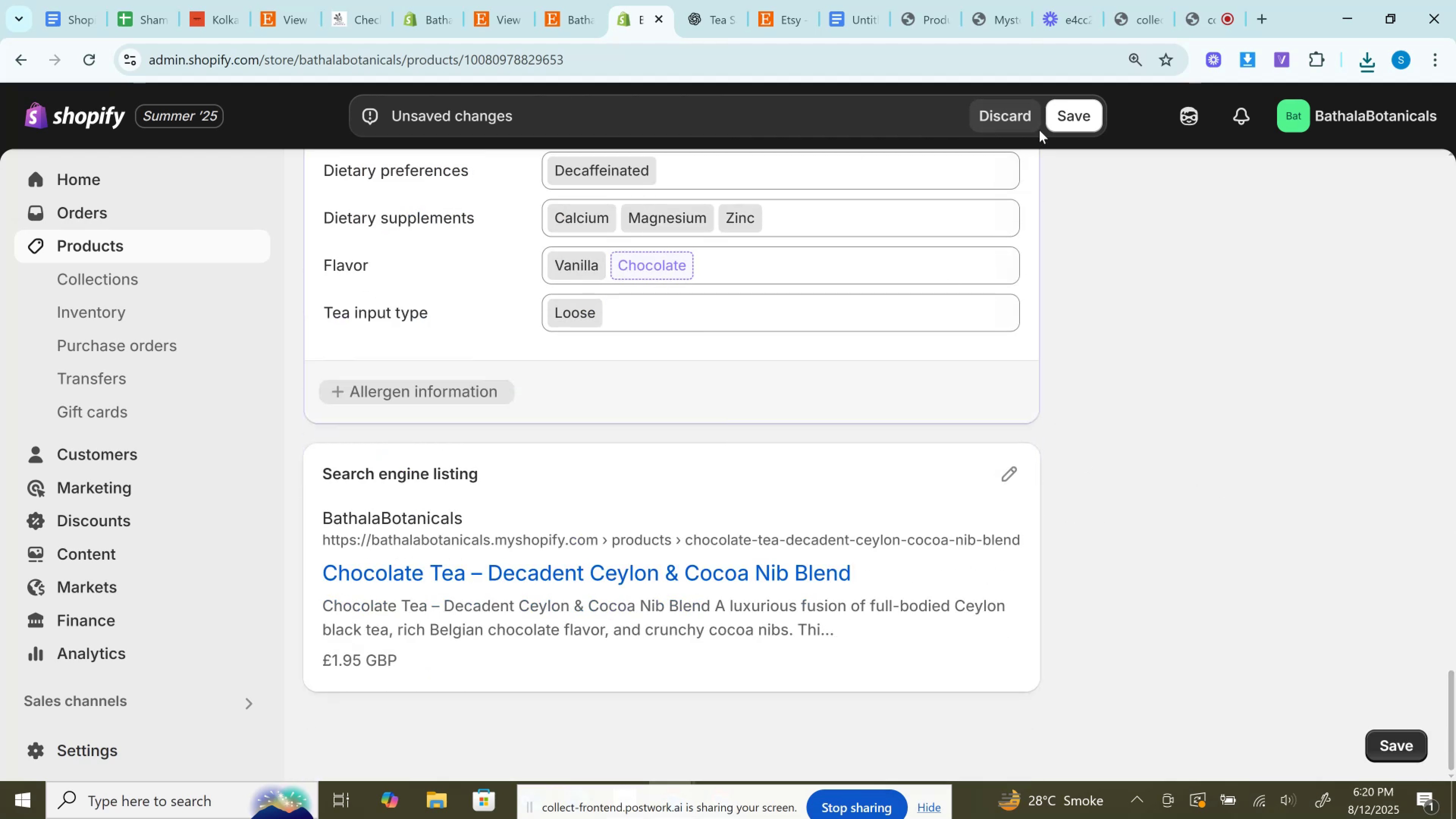 
left_click([1049, 118])
 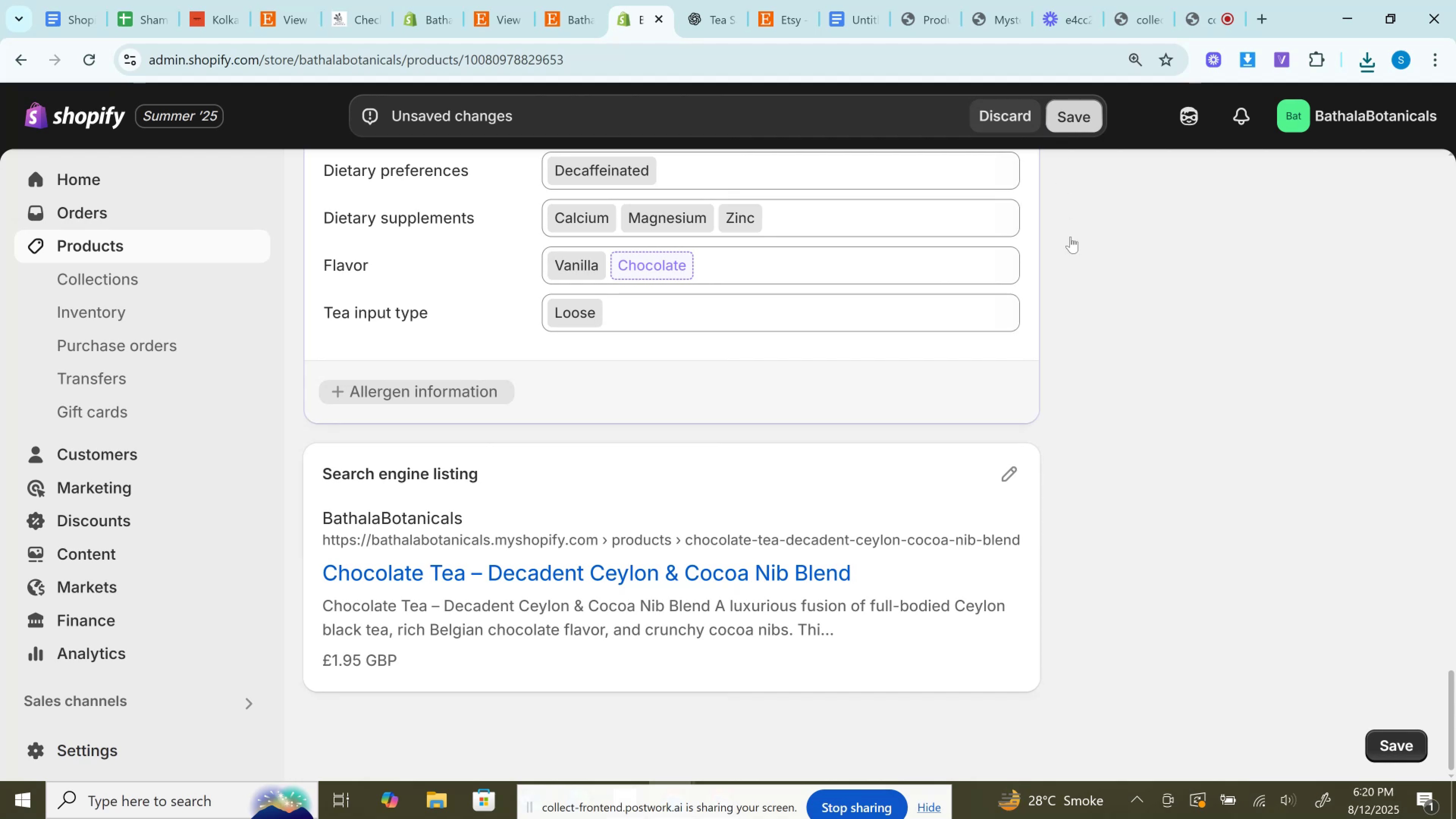 
scroll: coordinate [1074, 245], scroll_direction: up, amount: 16.0
 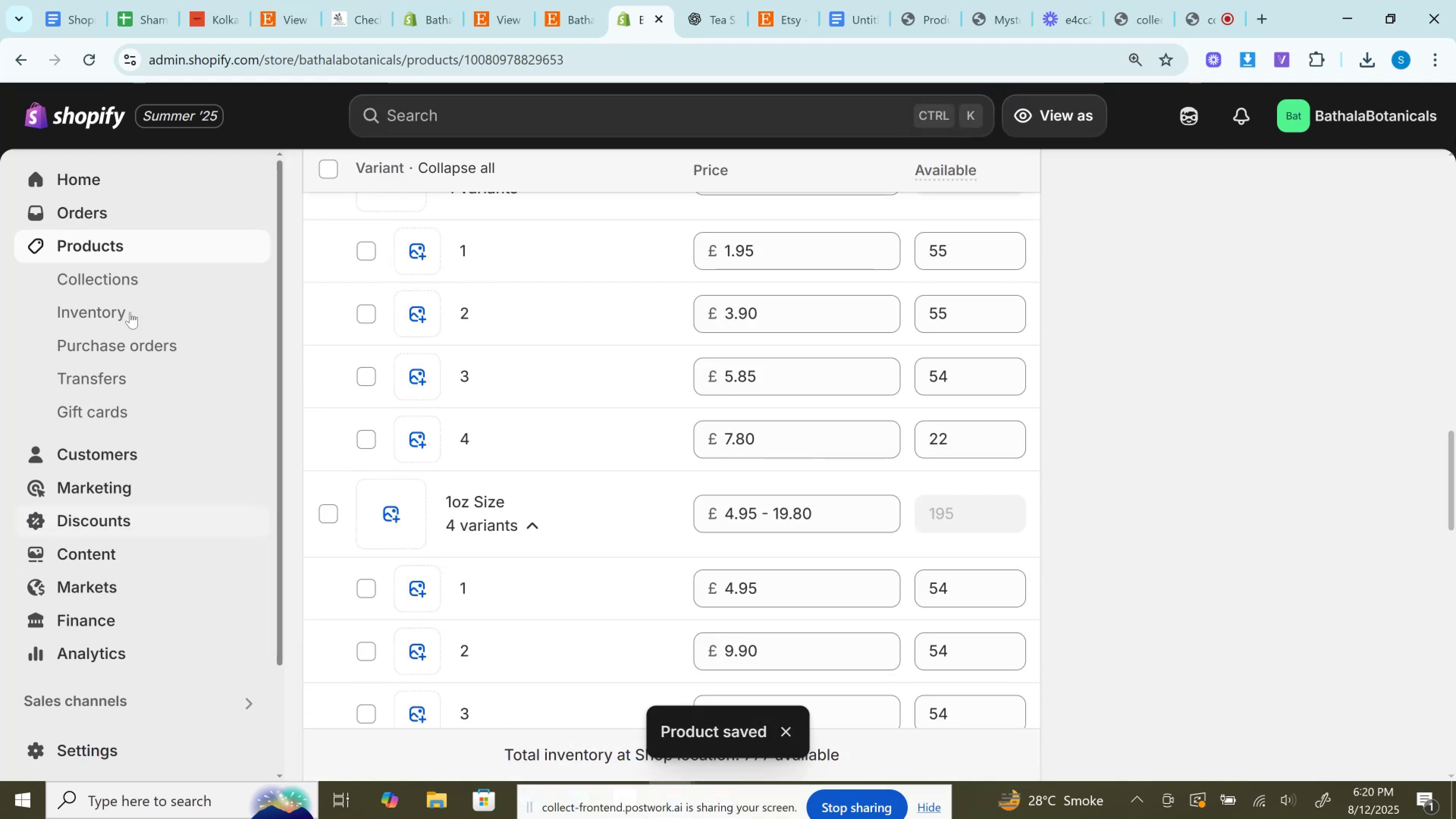 
wait(7.65)
 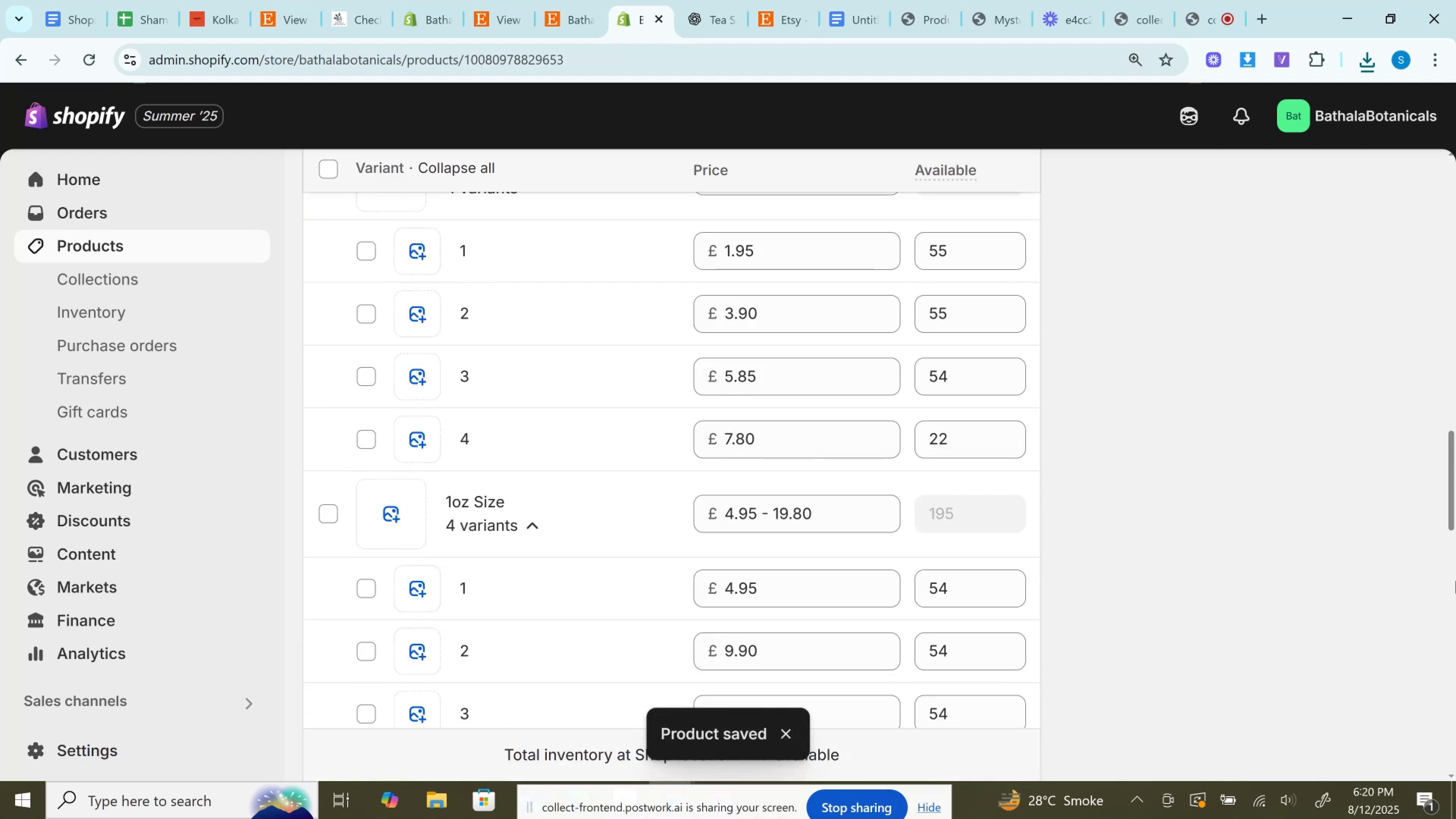 
left_click([1145, 364])
 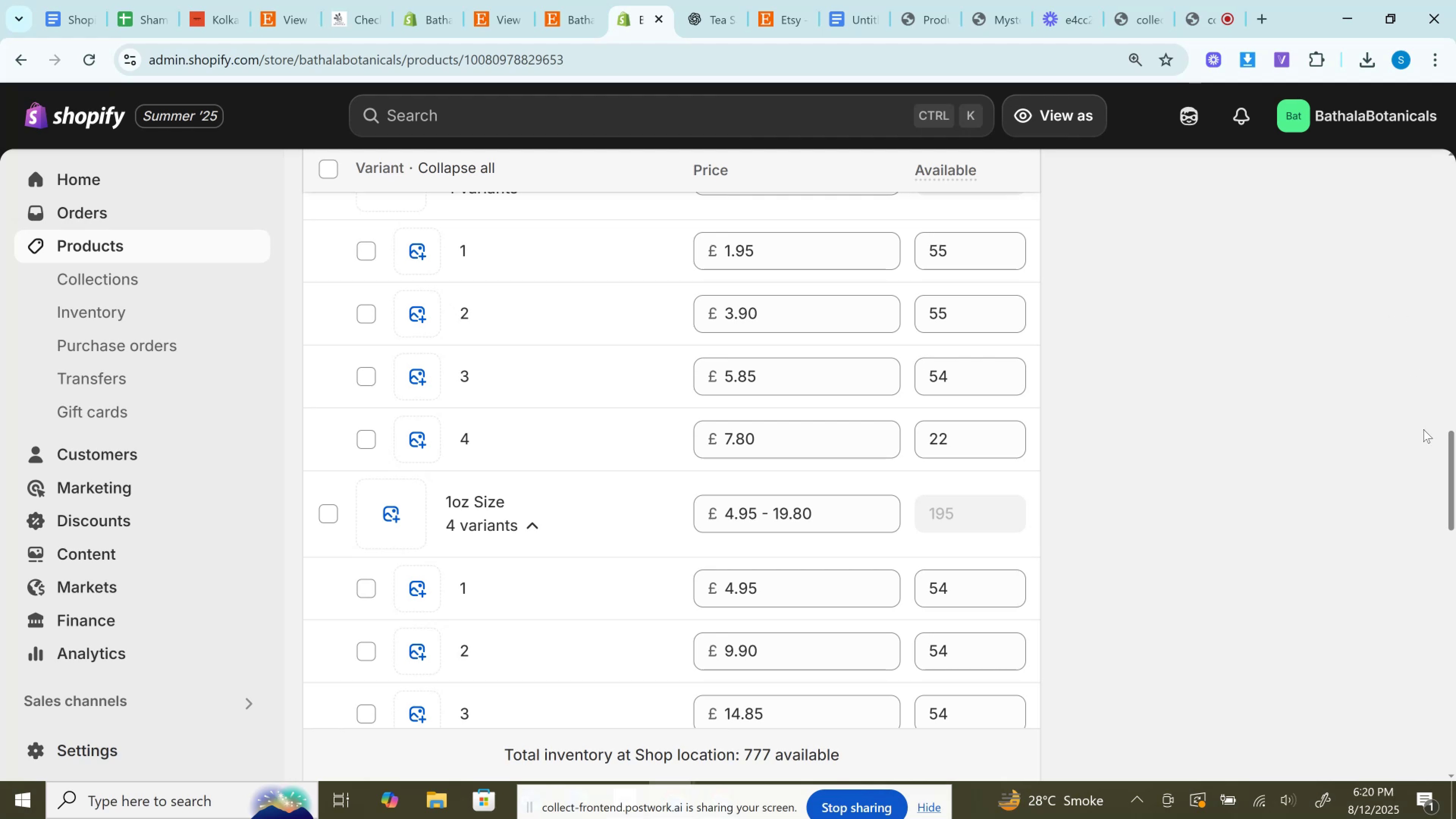 
left_click([1392, 427])
 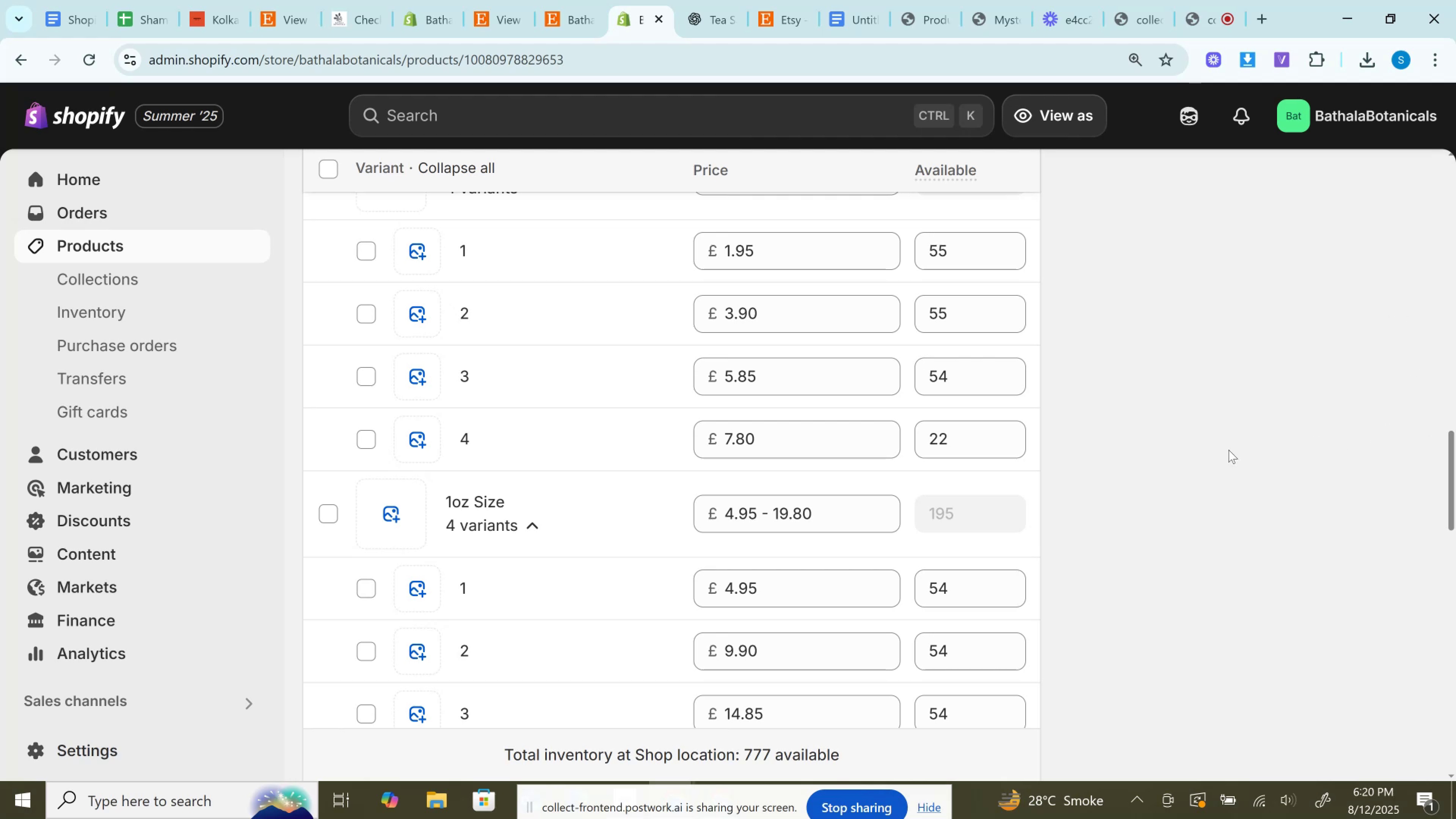 
scroll: coordinate [1211, 479], scroll_direction: down, amount: 9.0
 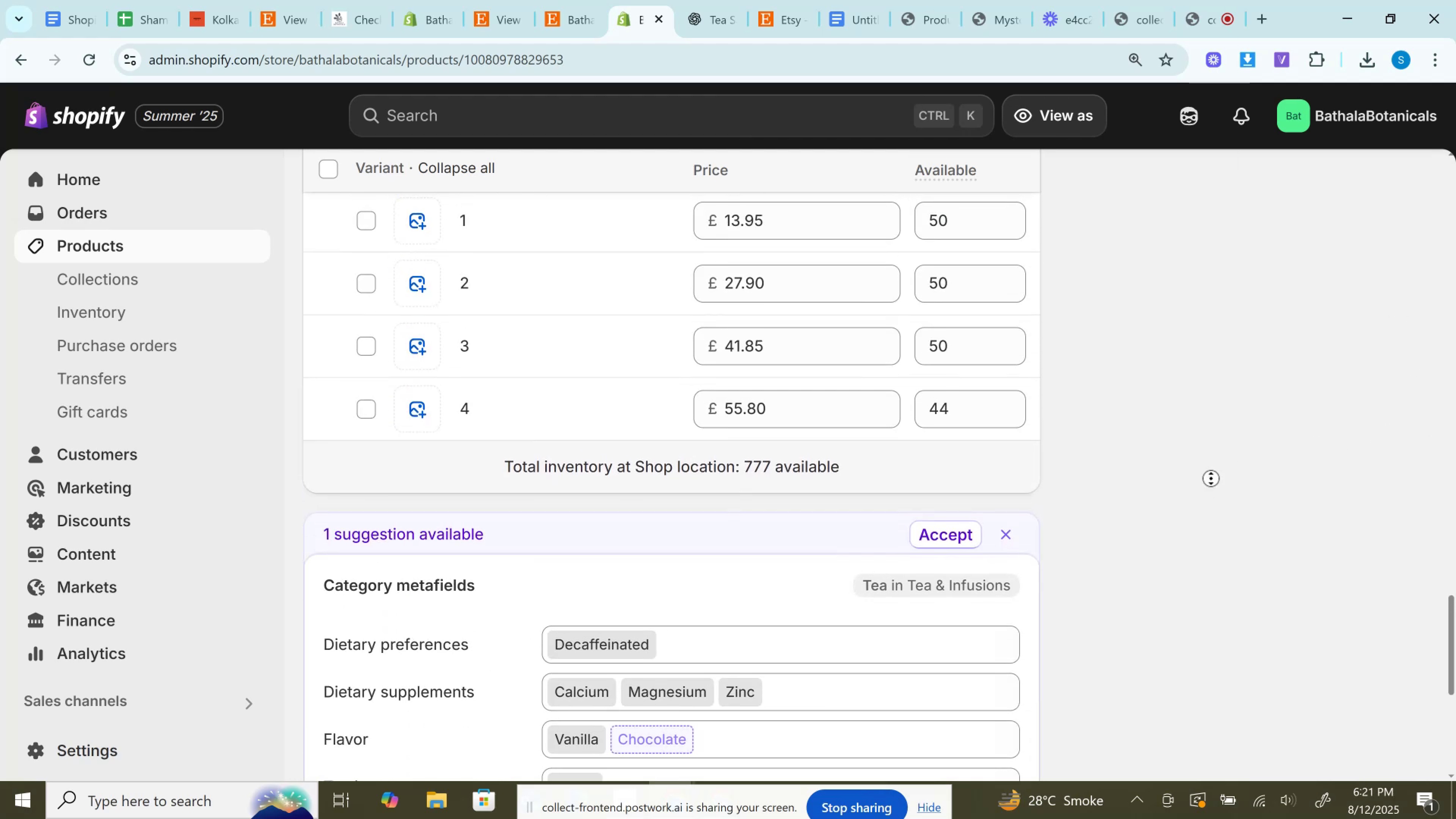 
right_click([1228, 450])
 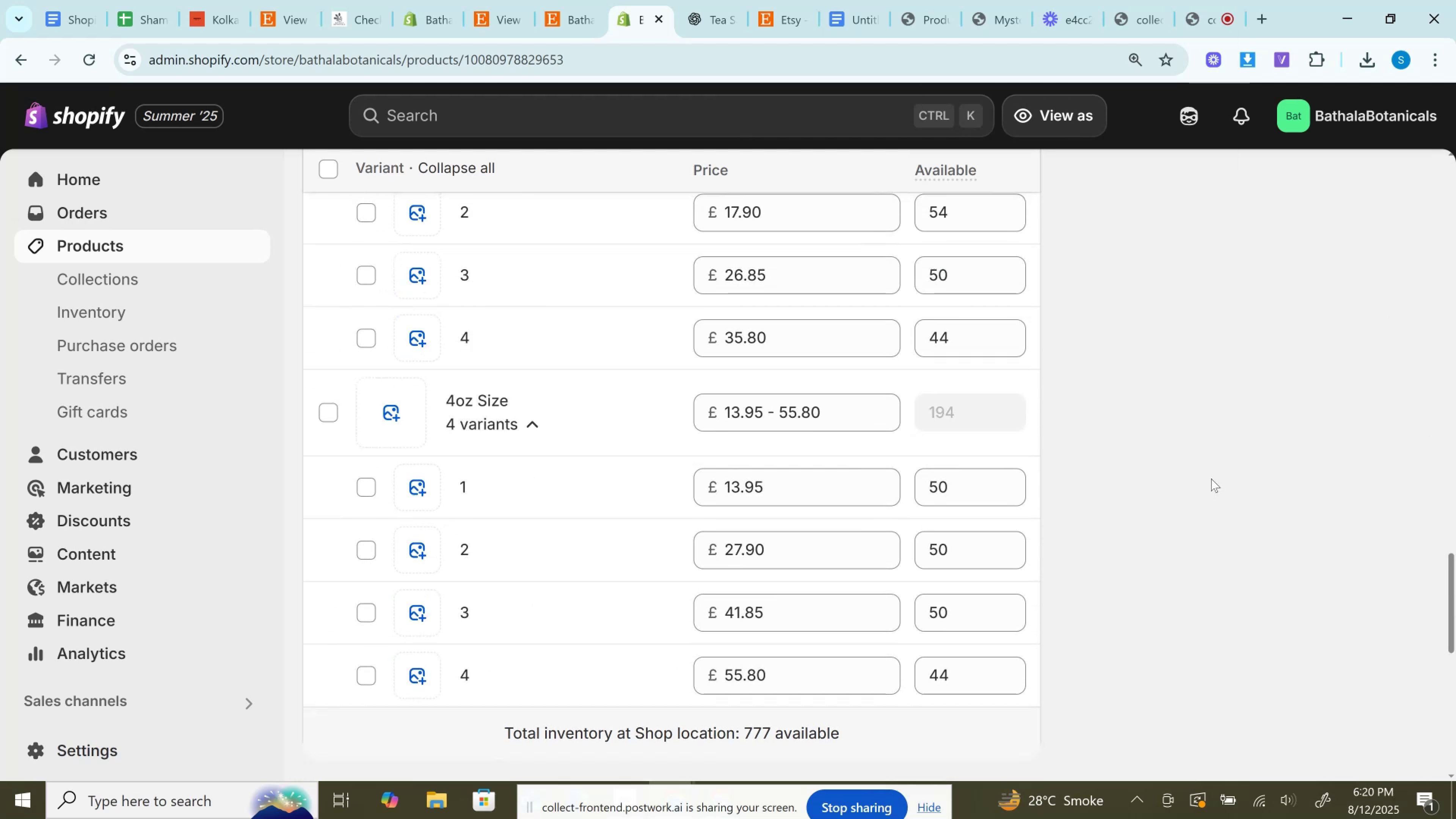 
middle_click([1211, 479])
 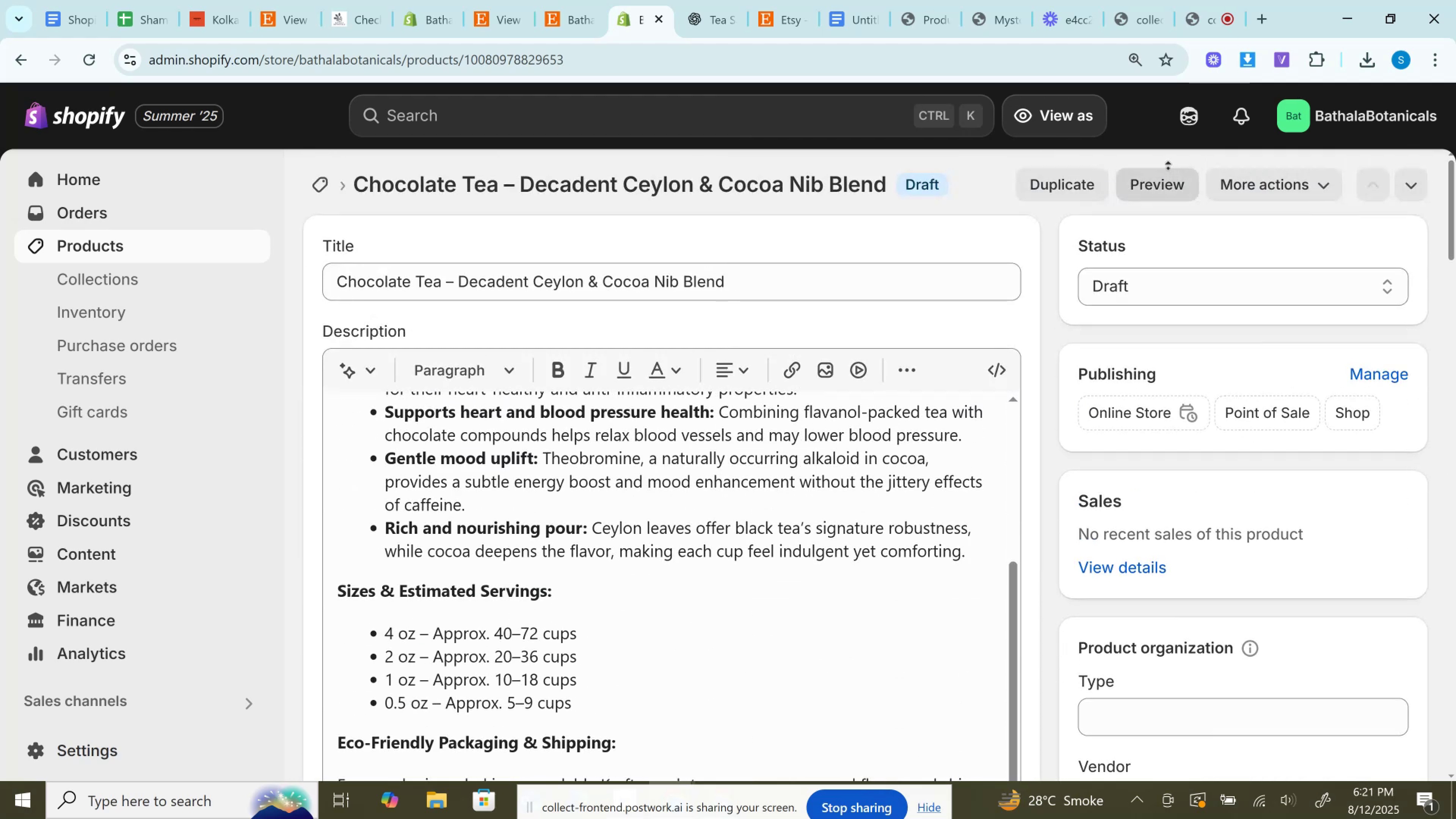 
wait(6.55)
 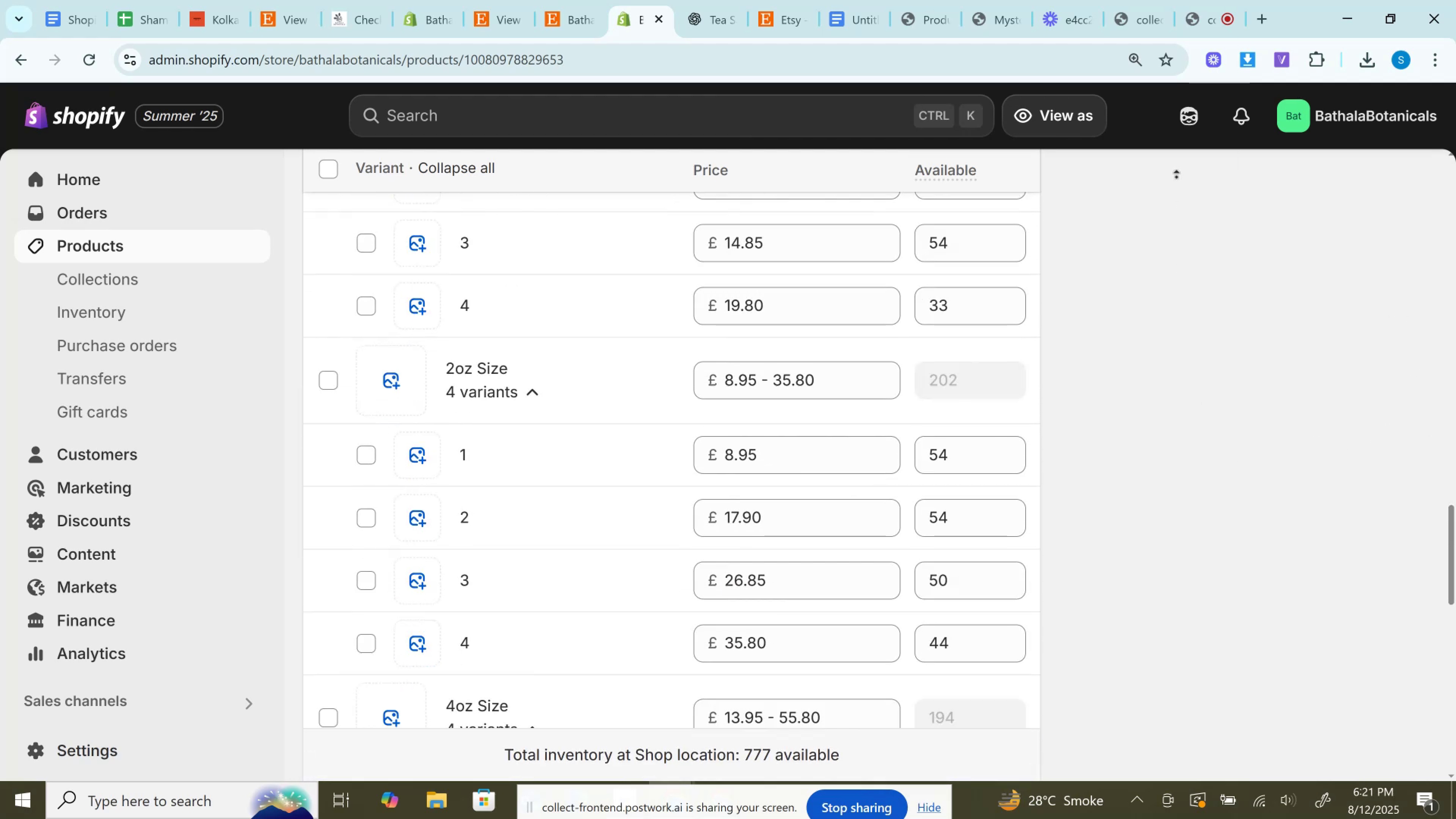 
left_click([1169, 157])
 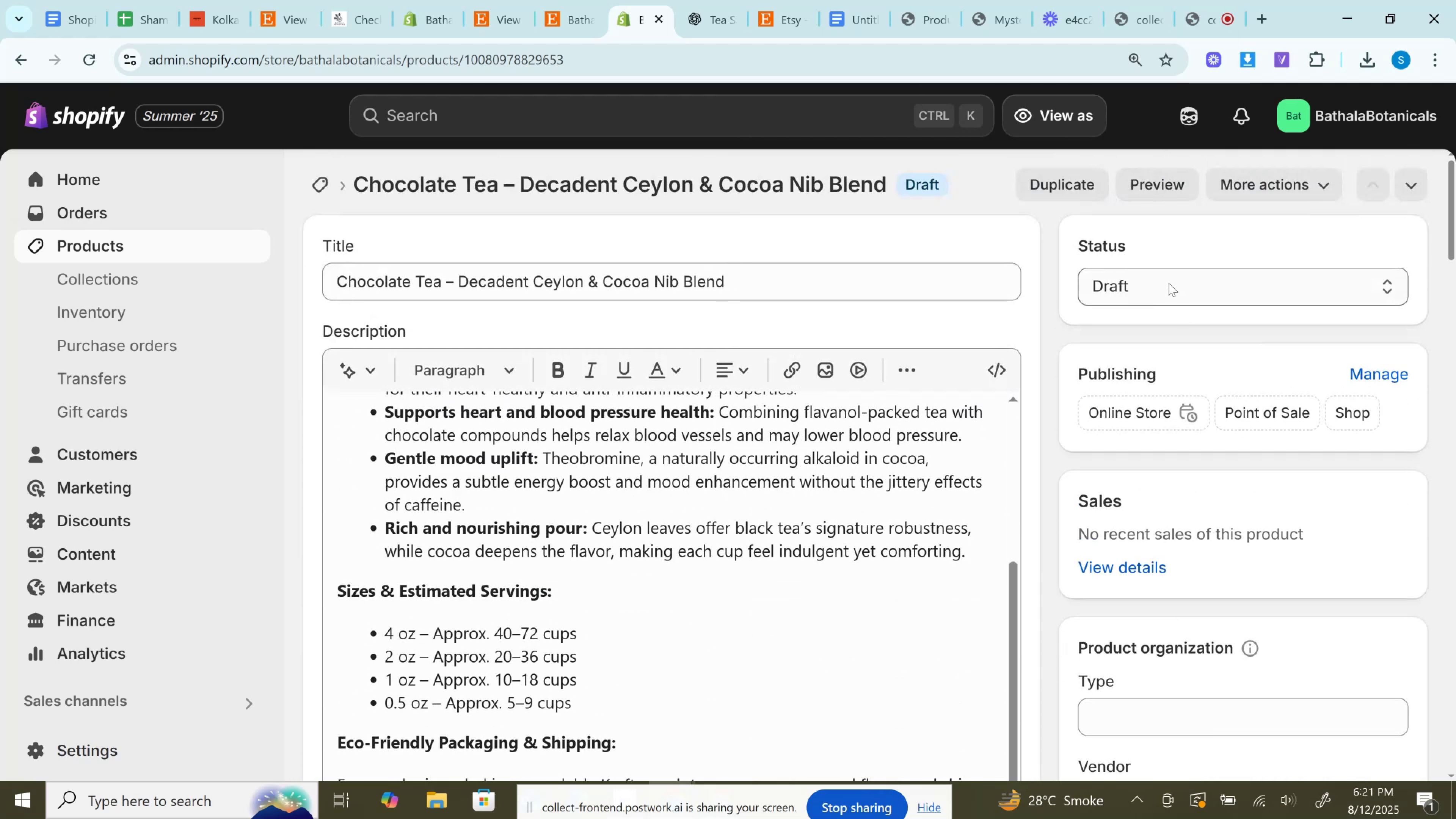 
left_click([1169, 283])
 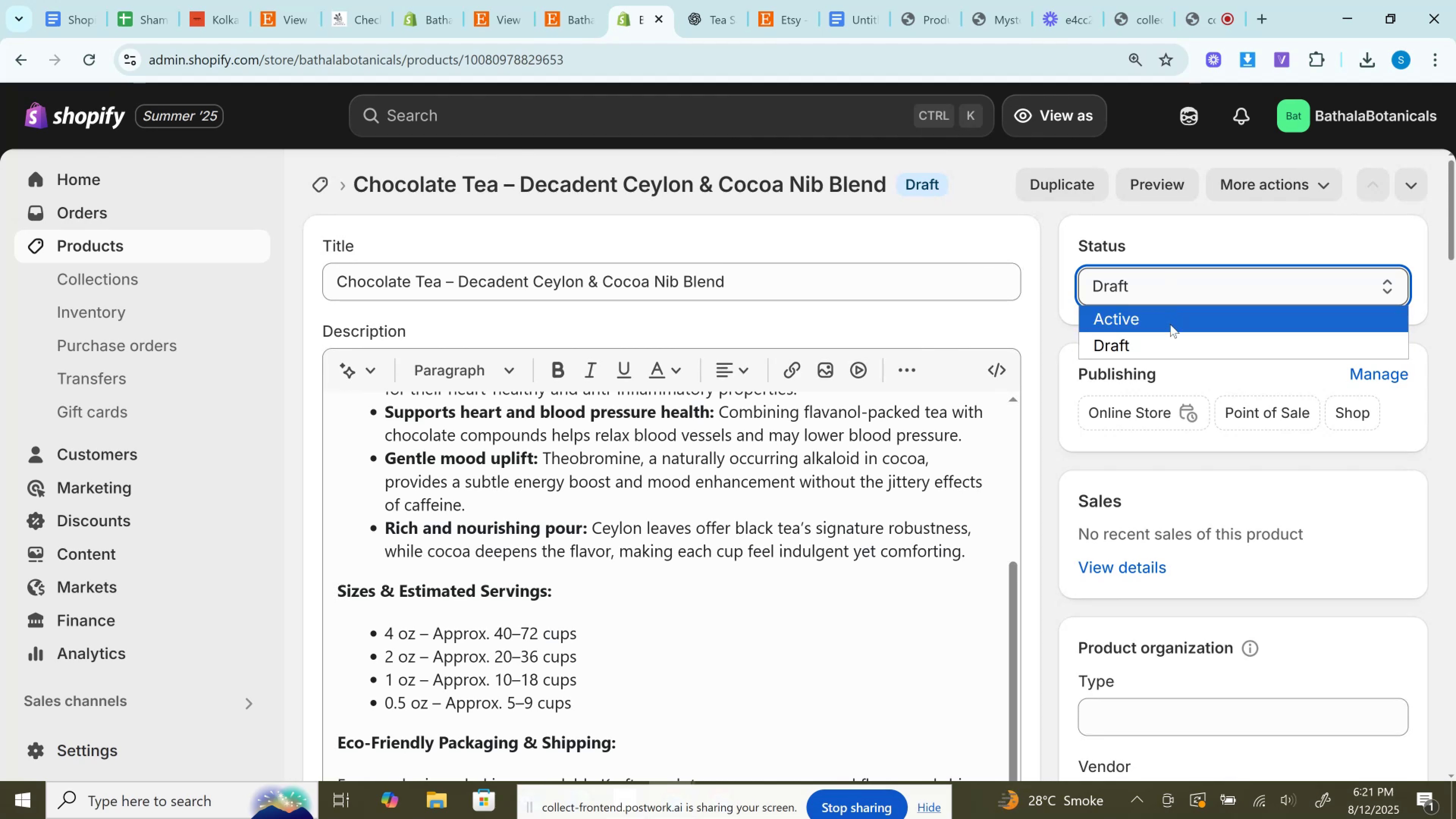 
left_click([1170, 324])
 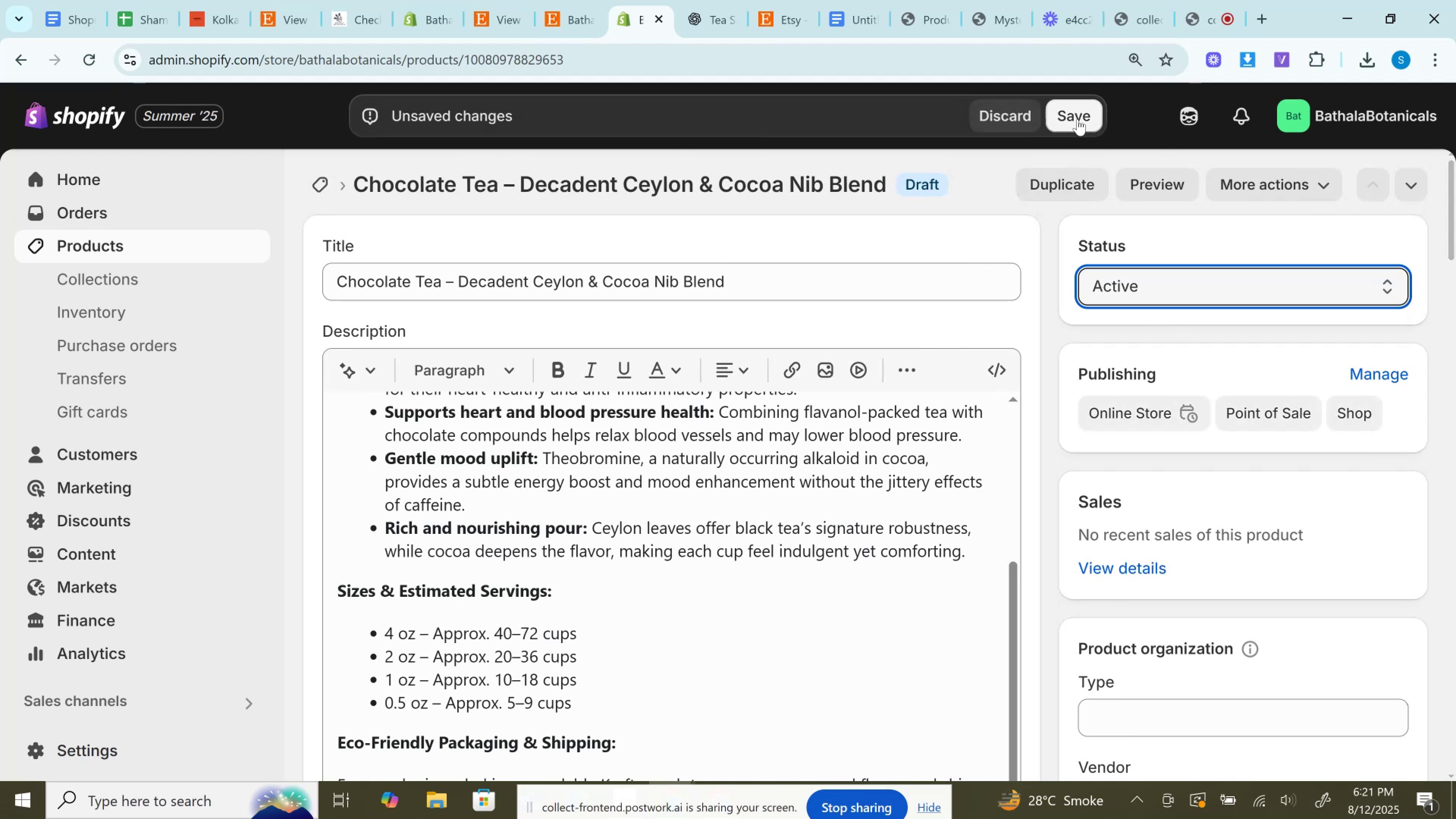 
left_click([1078, 119])
 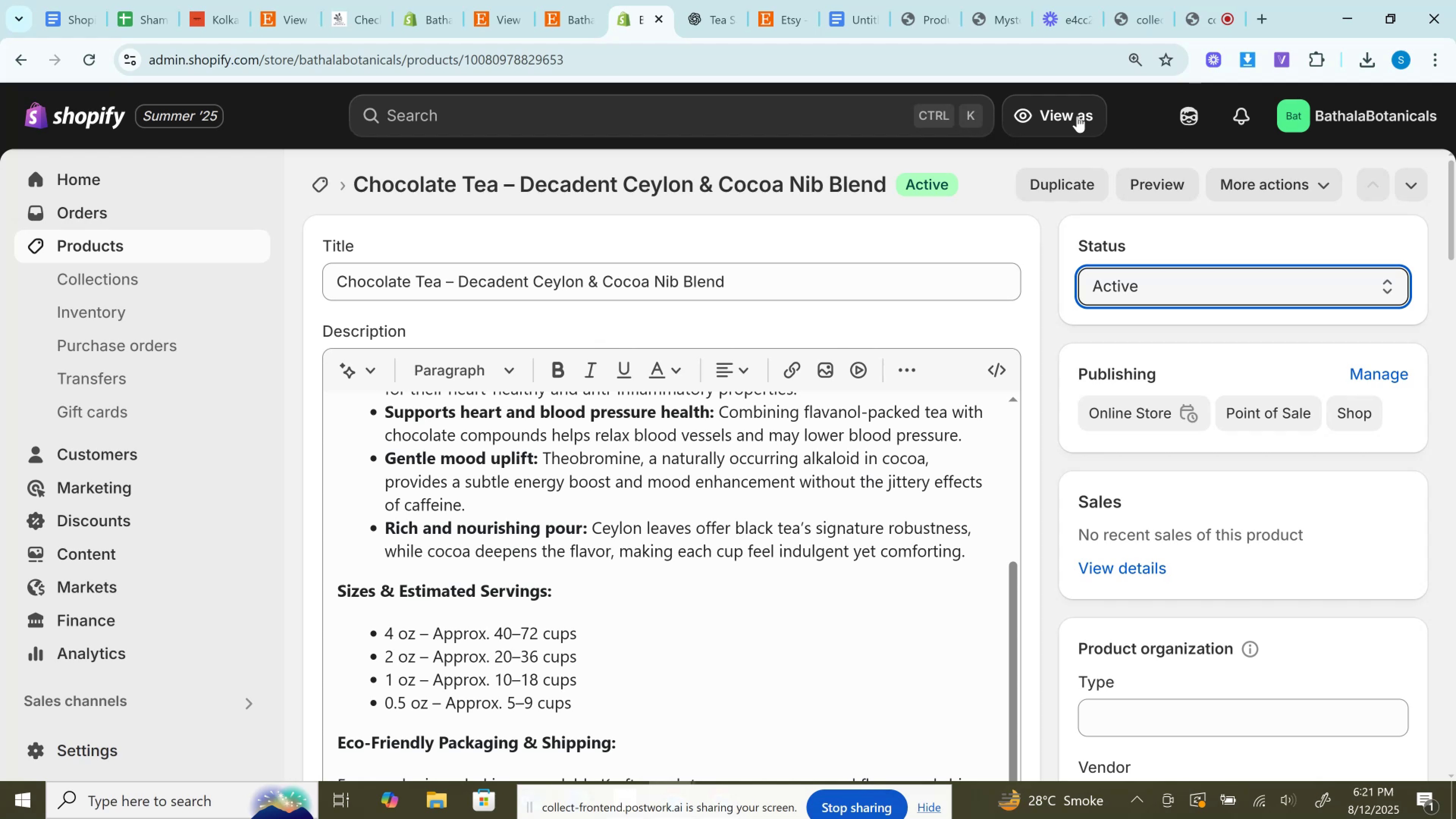 
wait(22.61)
 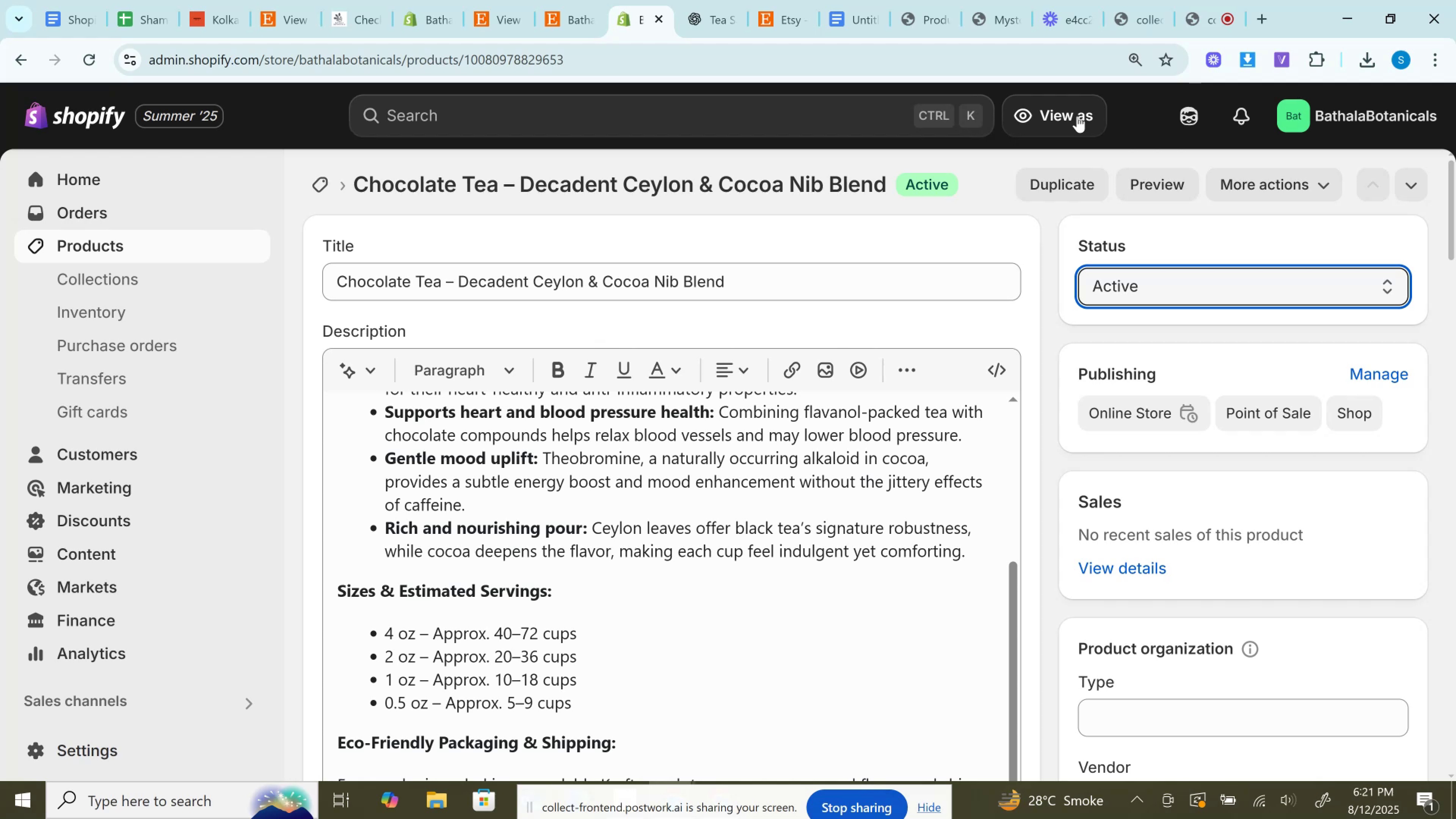 
scroll: coordinate [764, 519], scroll_direction: down, amount: 13.0
 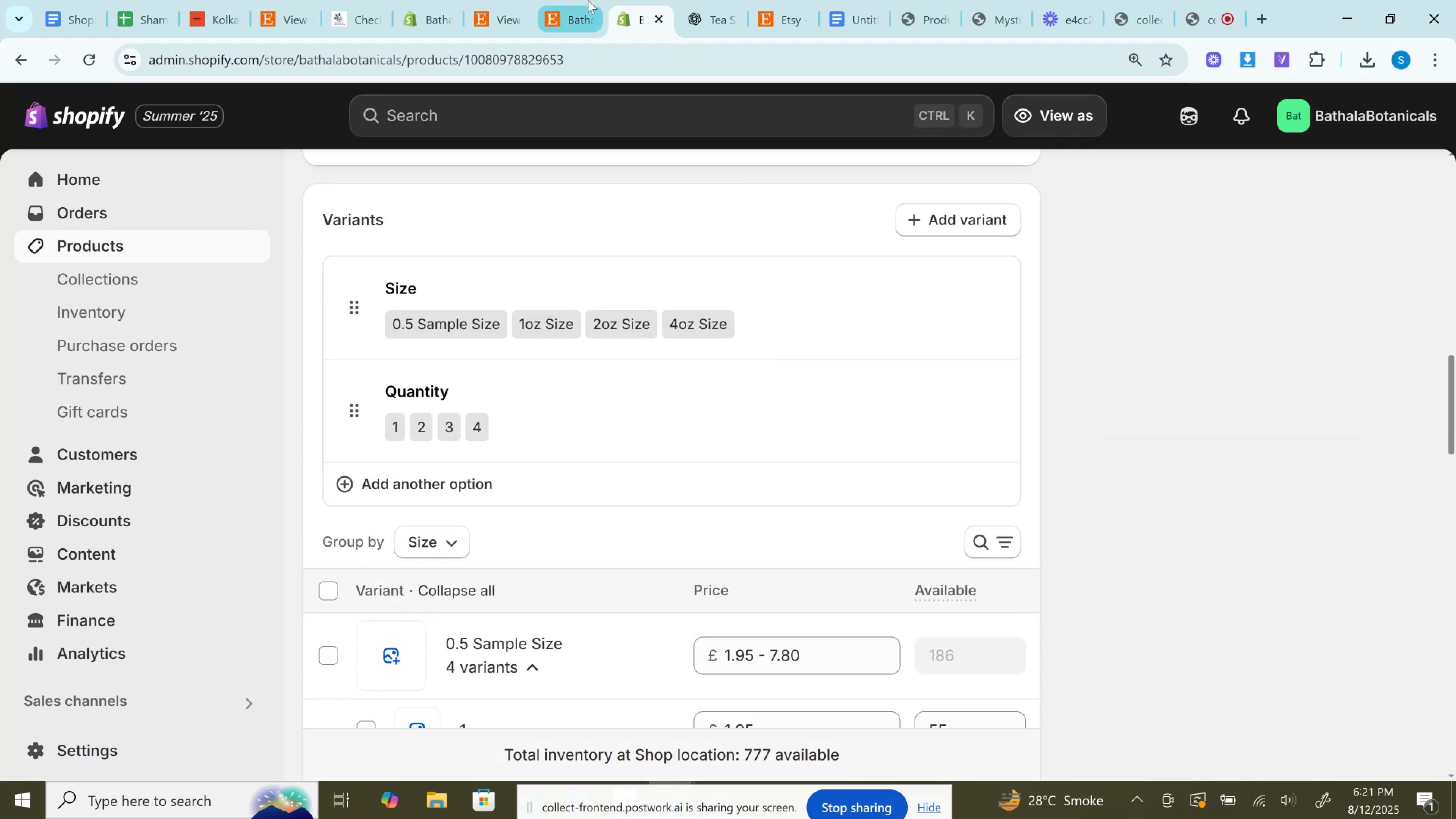 
left_click([582, 0])
 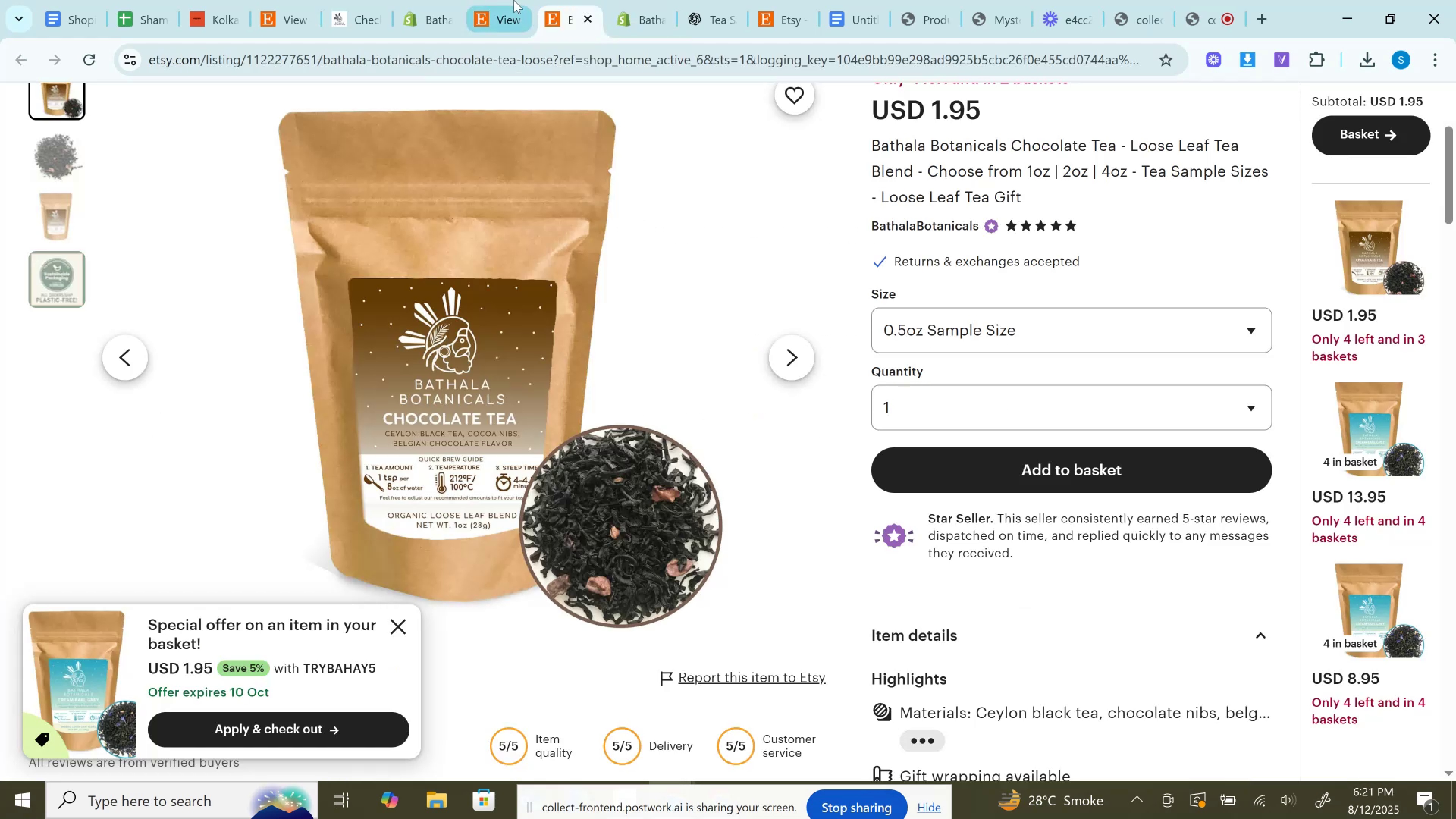 
left_click([514, 0])
 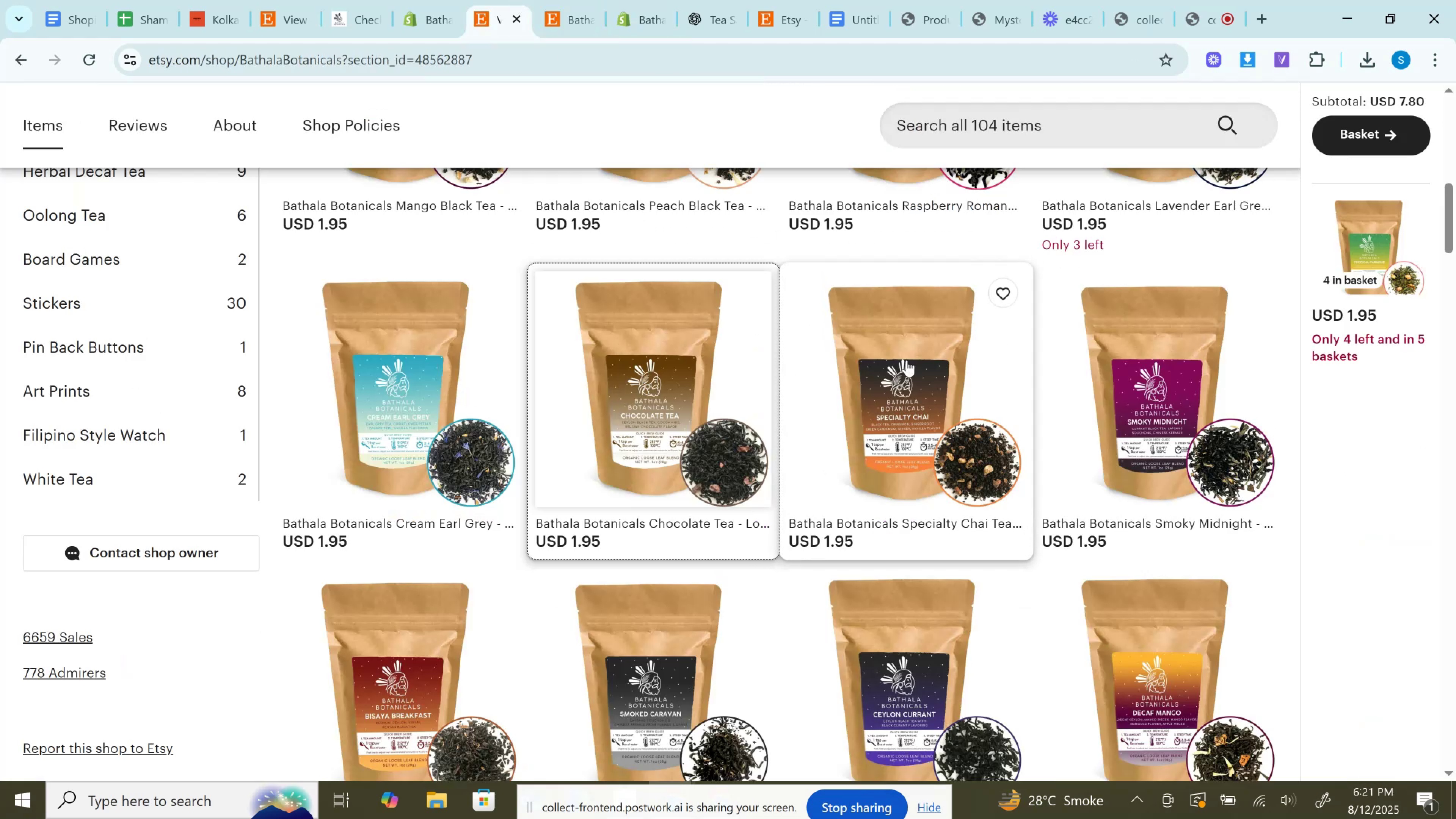 
right_click([913, 345])
 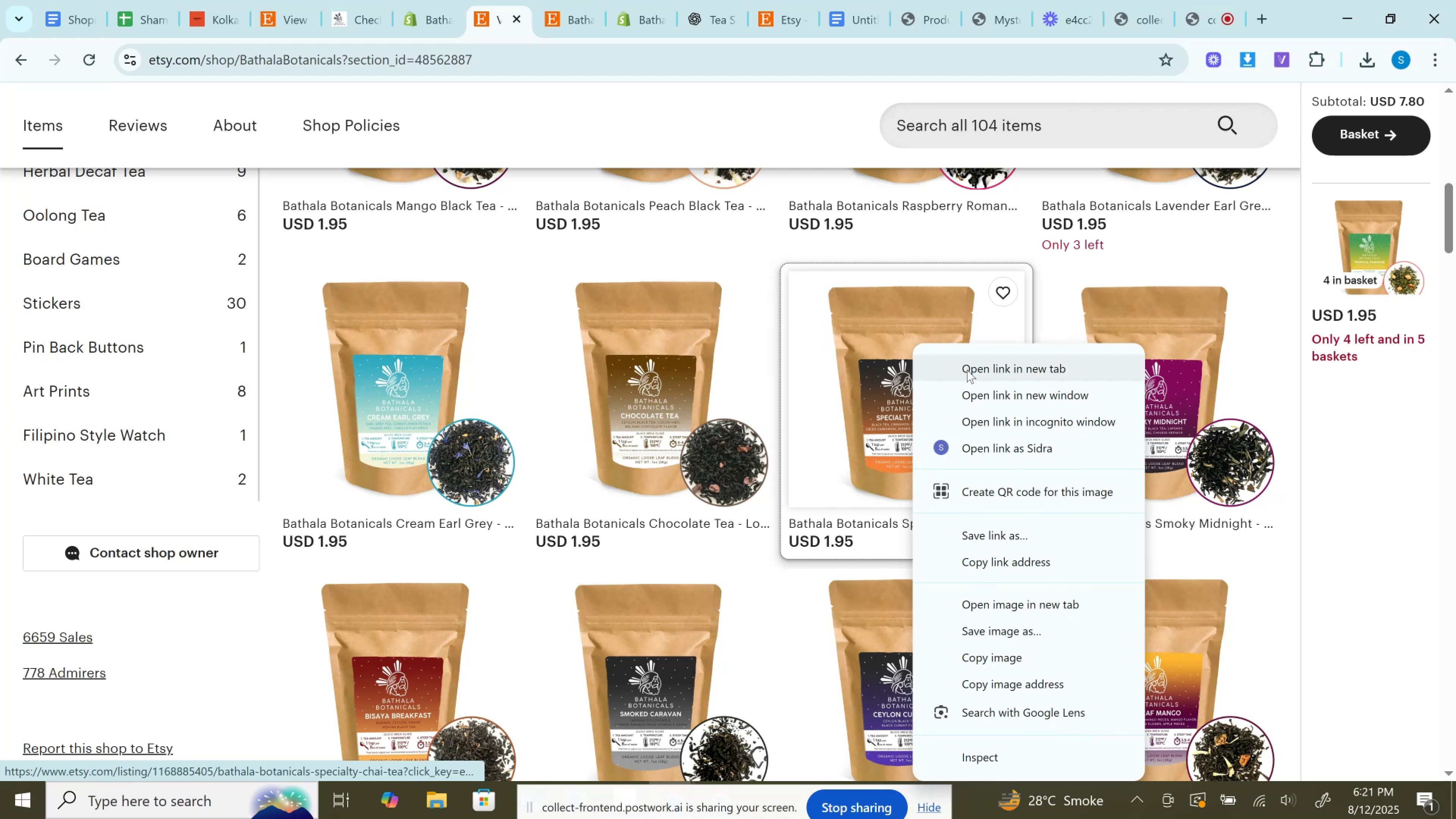 
left_click([967, 370])
 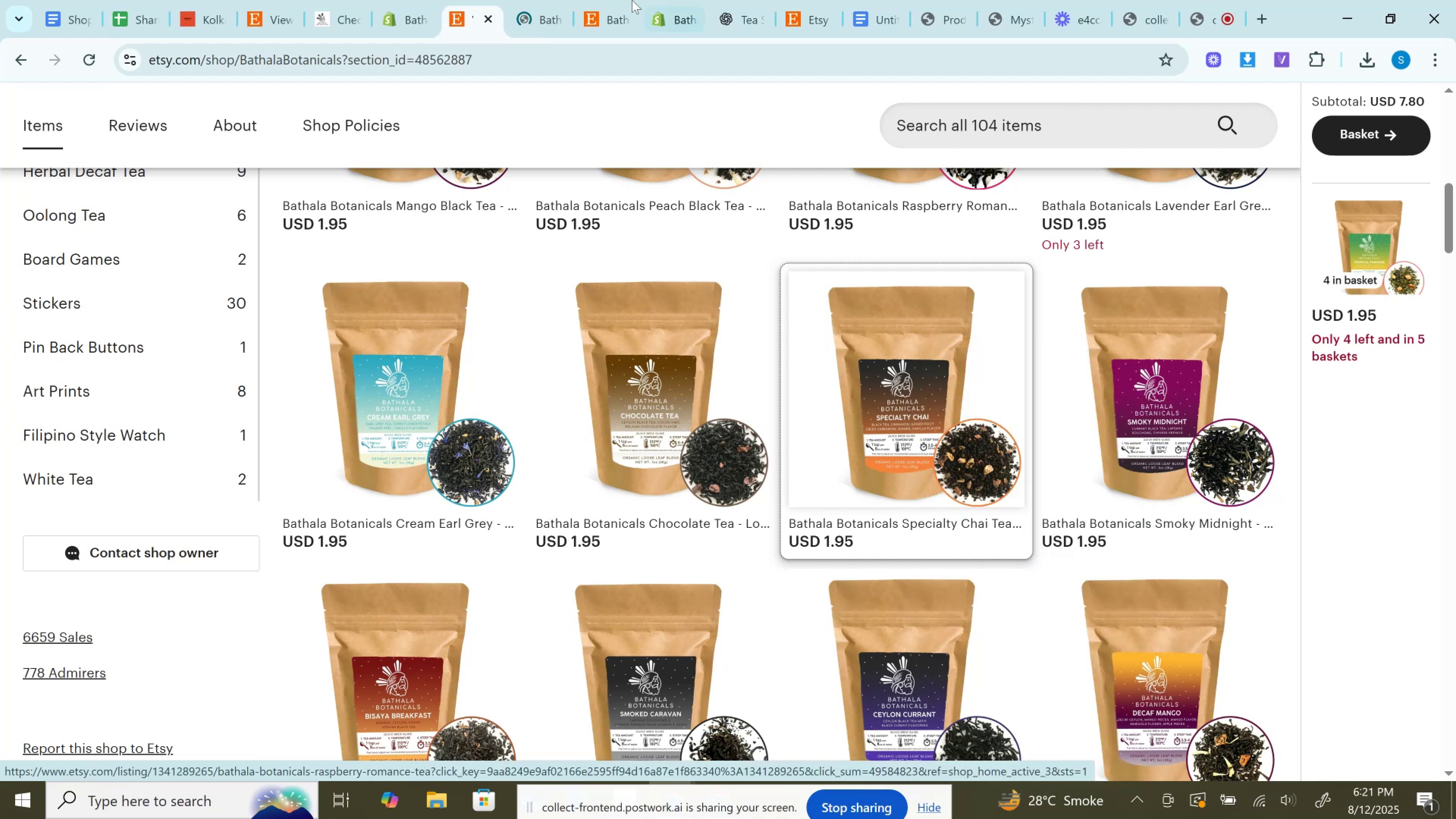 
left_click([524, 0])
 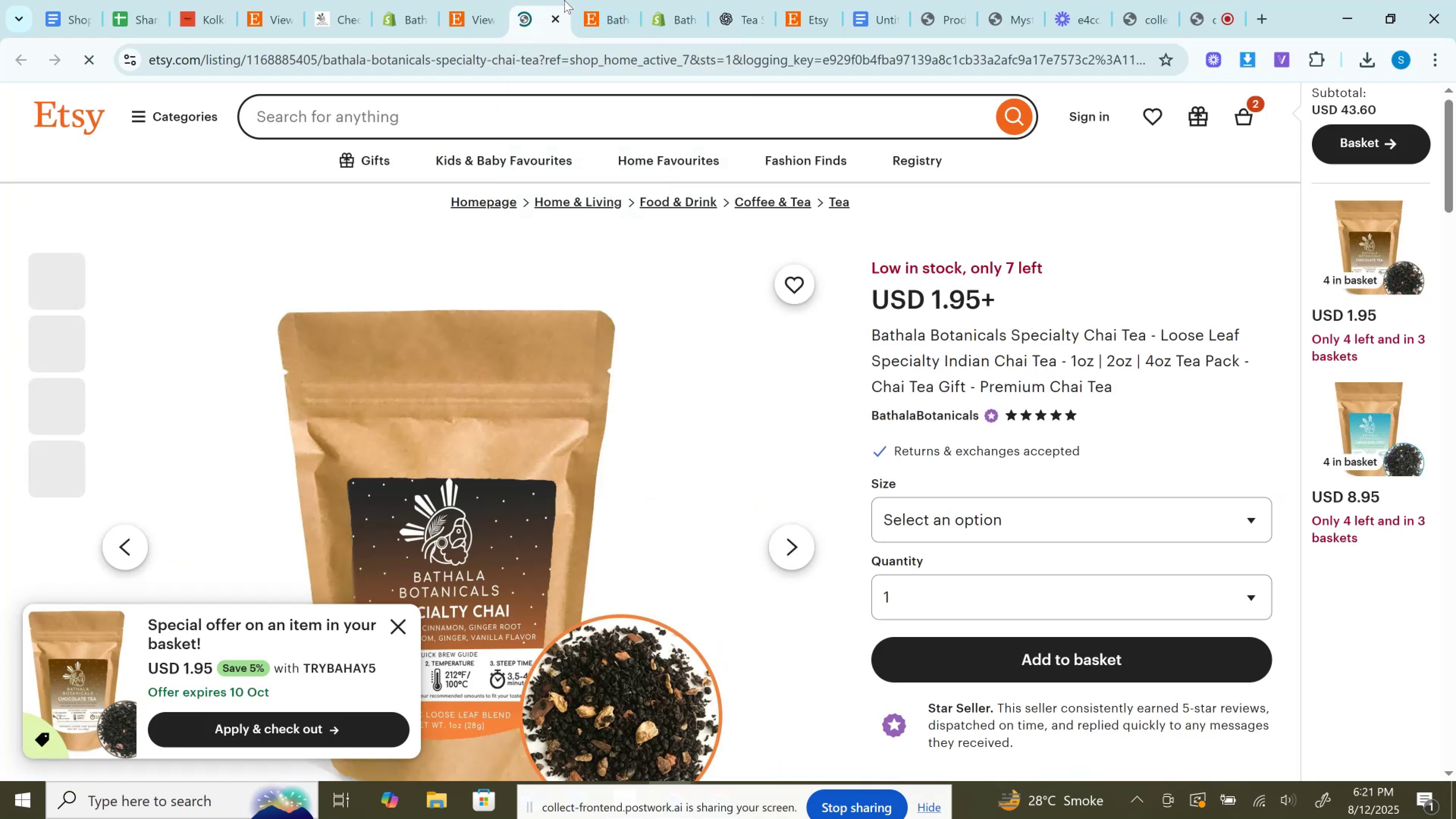 
left_click([596, 0])
 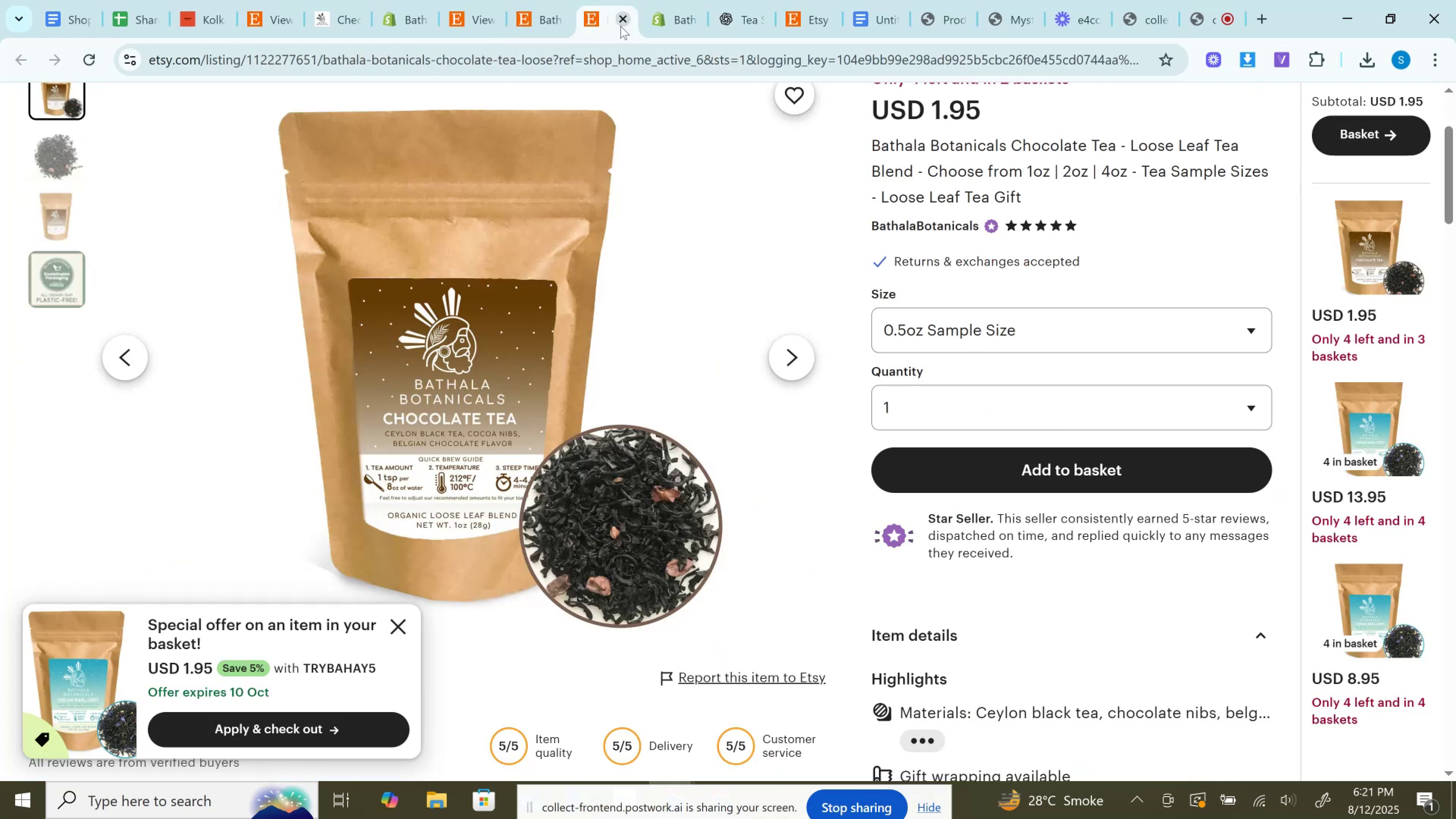 
scroll: coordinate [703, 361], scroll_direction: up, amount: 7.0
 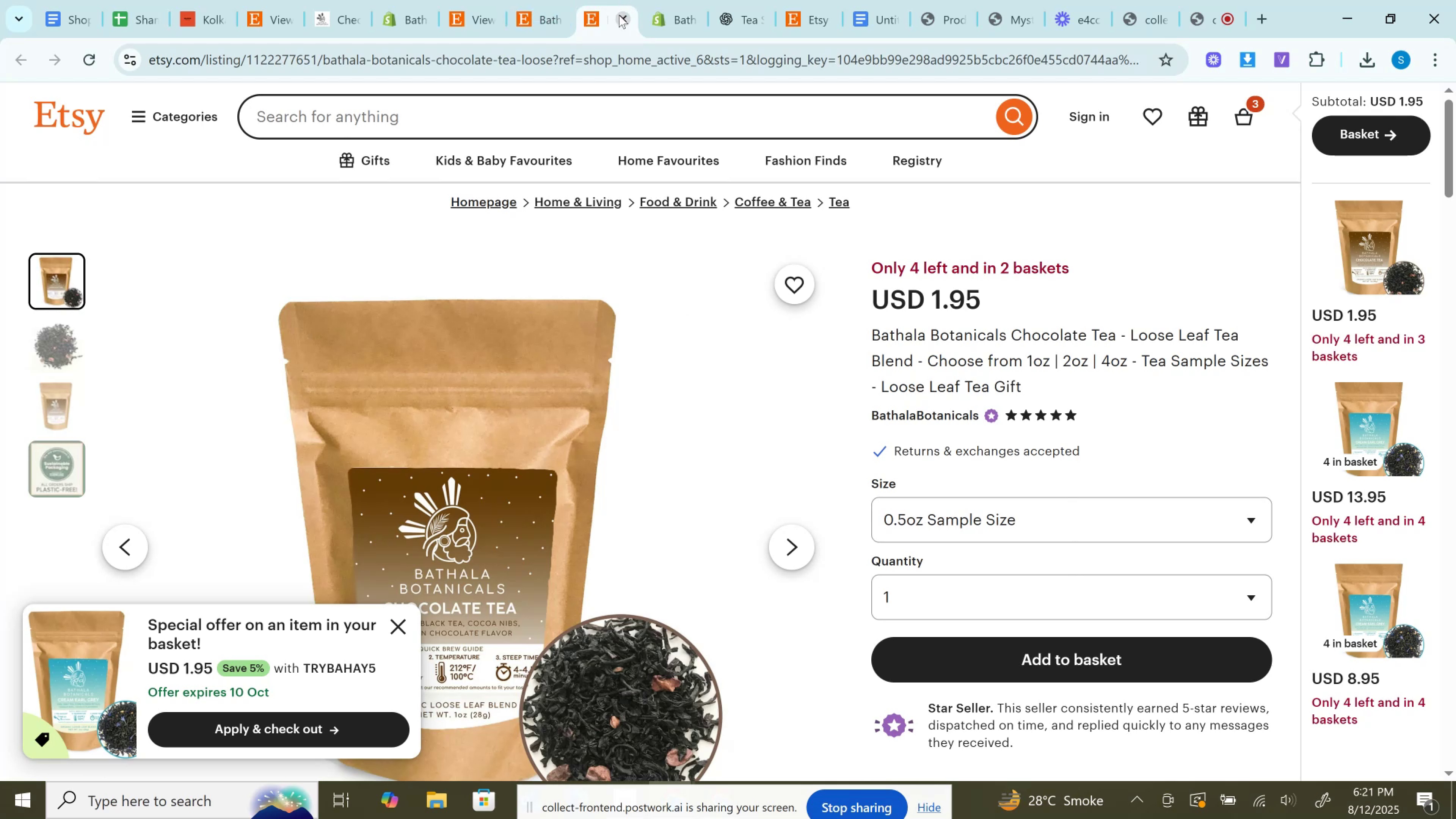 
left_click([619, 15])
 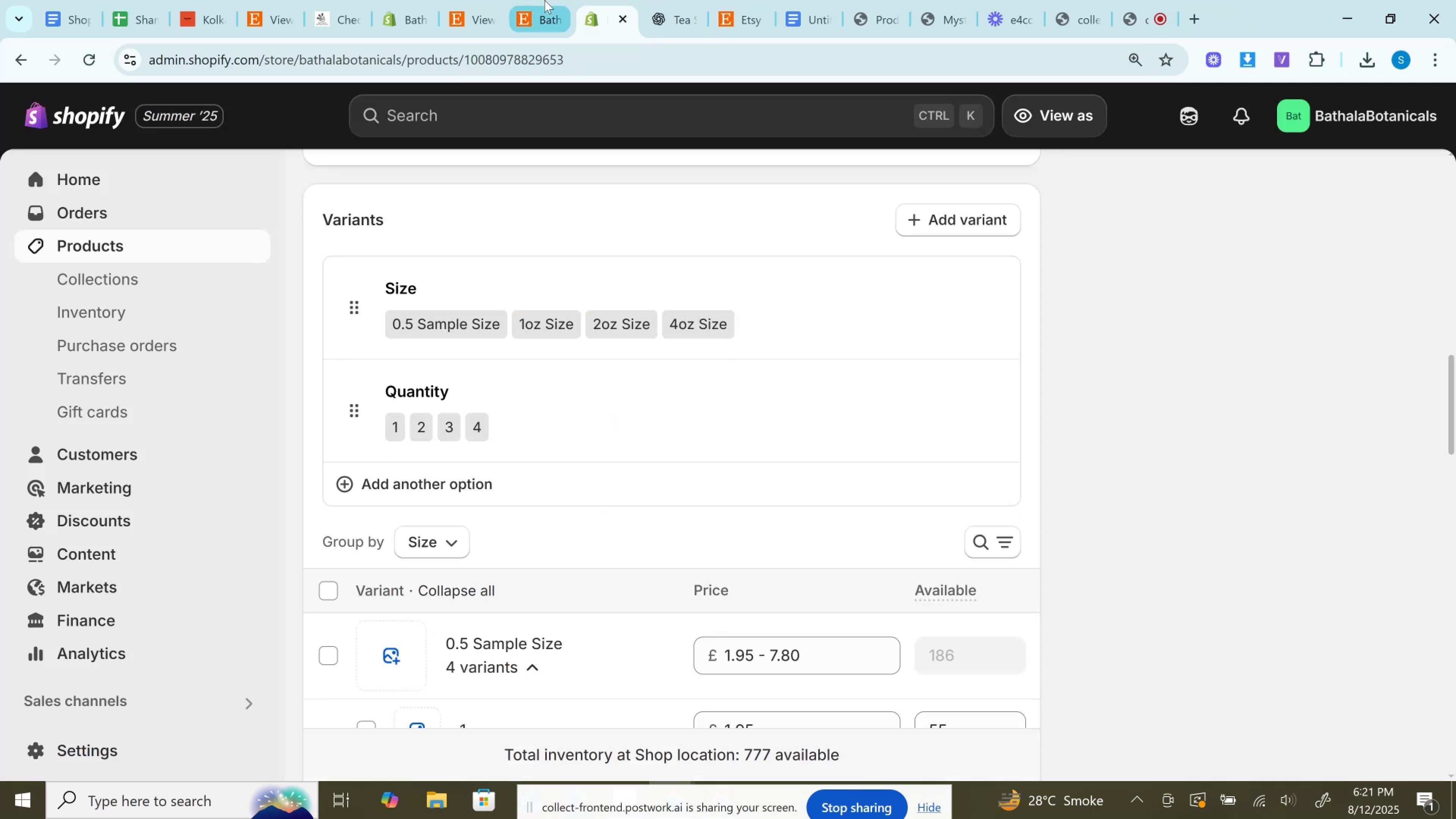 
left_click([544, 0])
 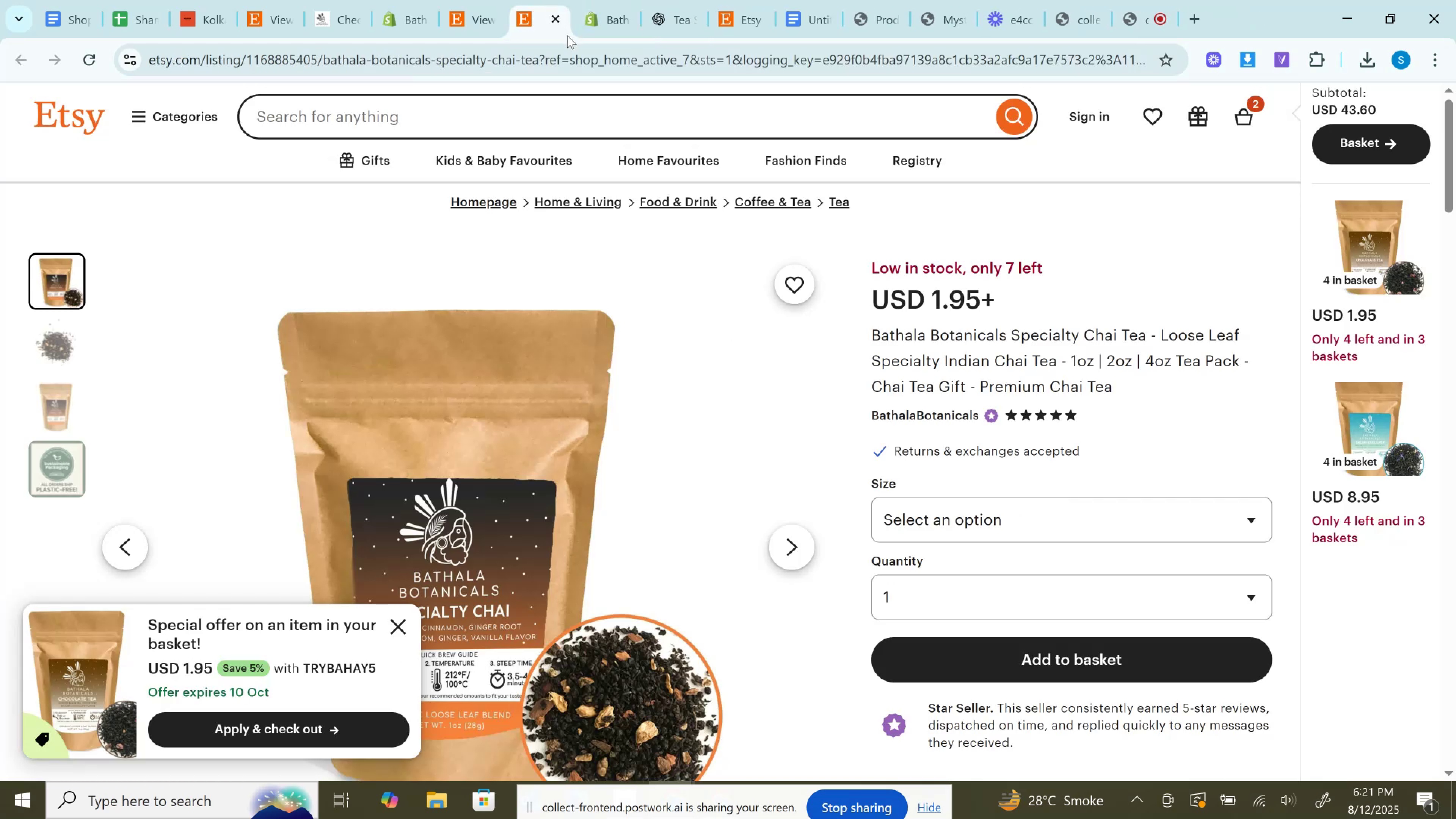 
left_click([584, 59])
 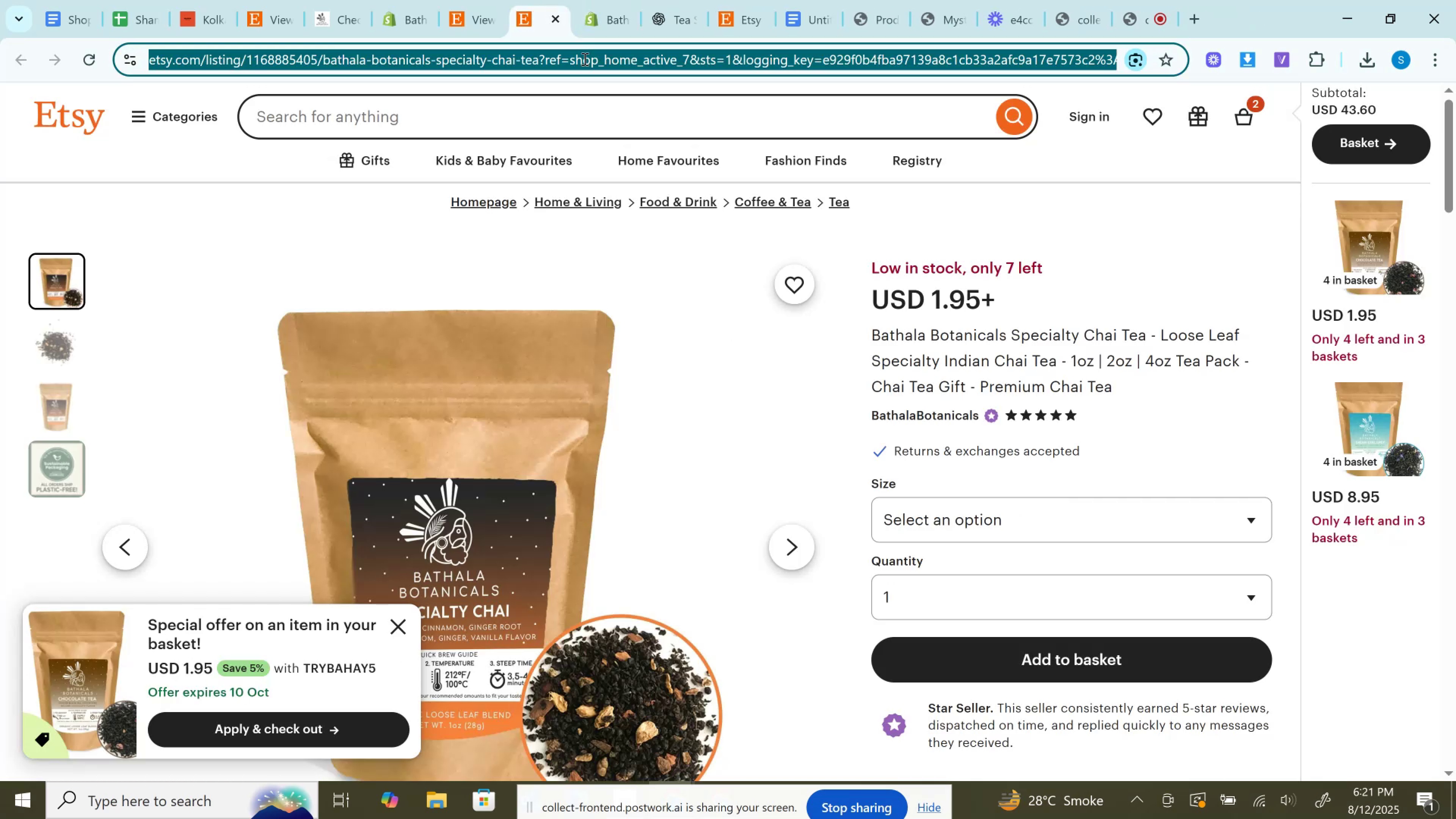 
key(Control+C)
 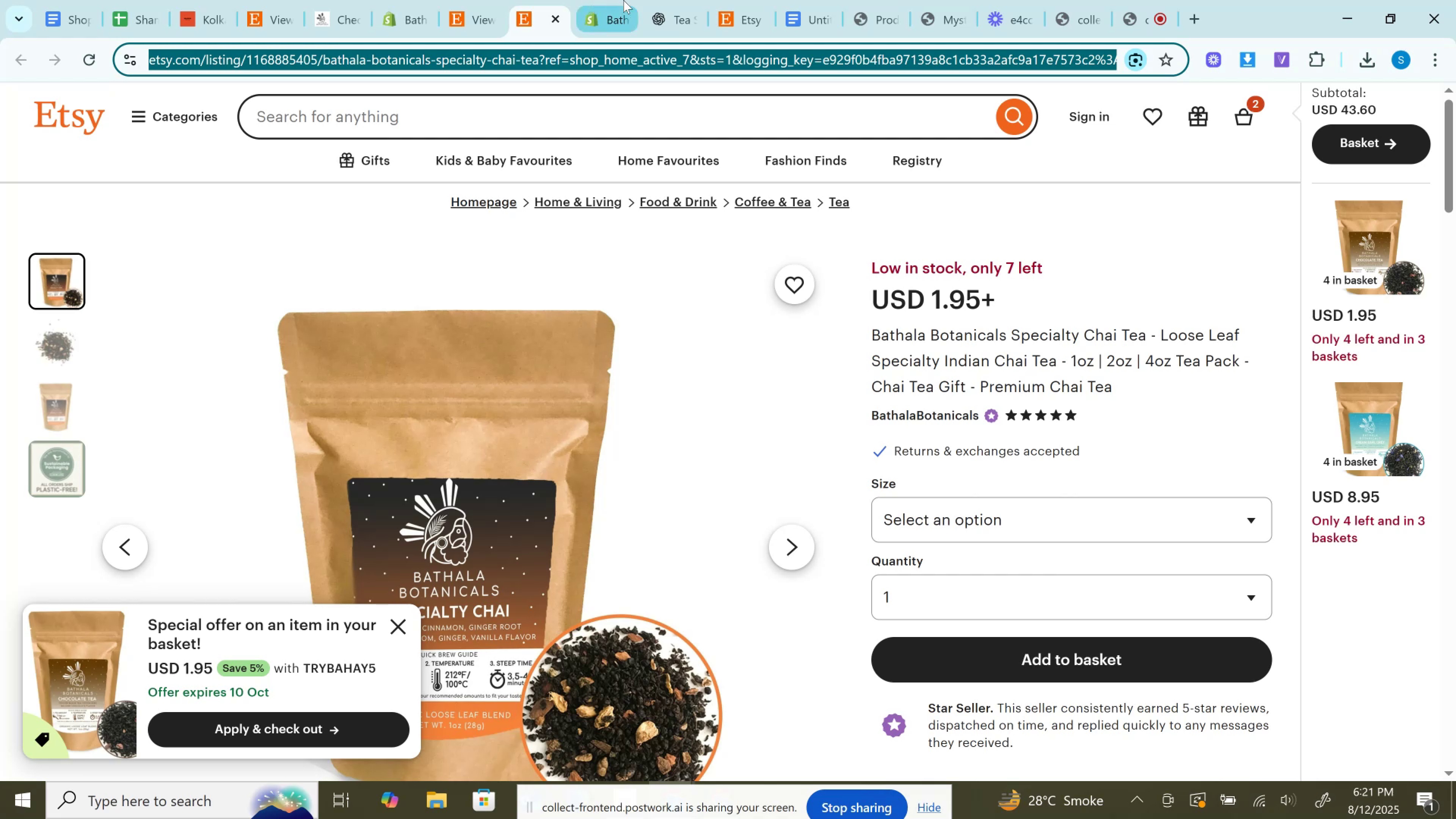 
left_click([650, 0])
 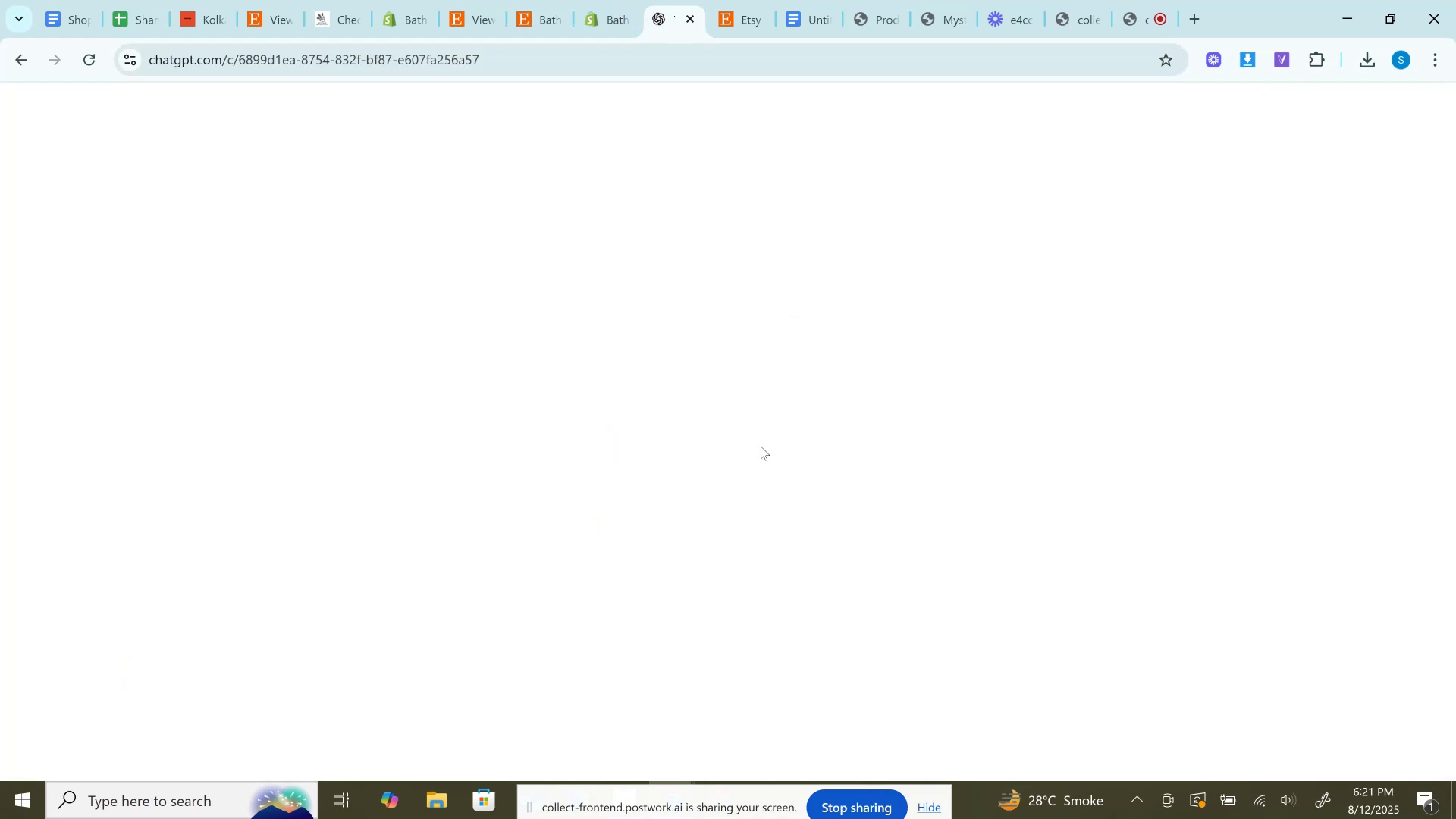 
scroll: coordinate [769, 487], scroll_direction: down, amount: 3.0
 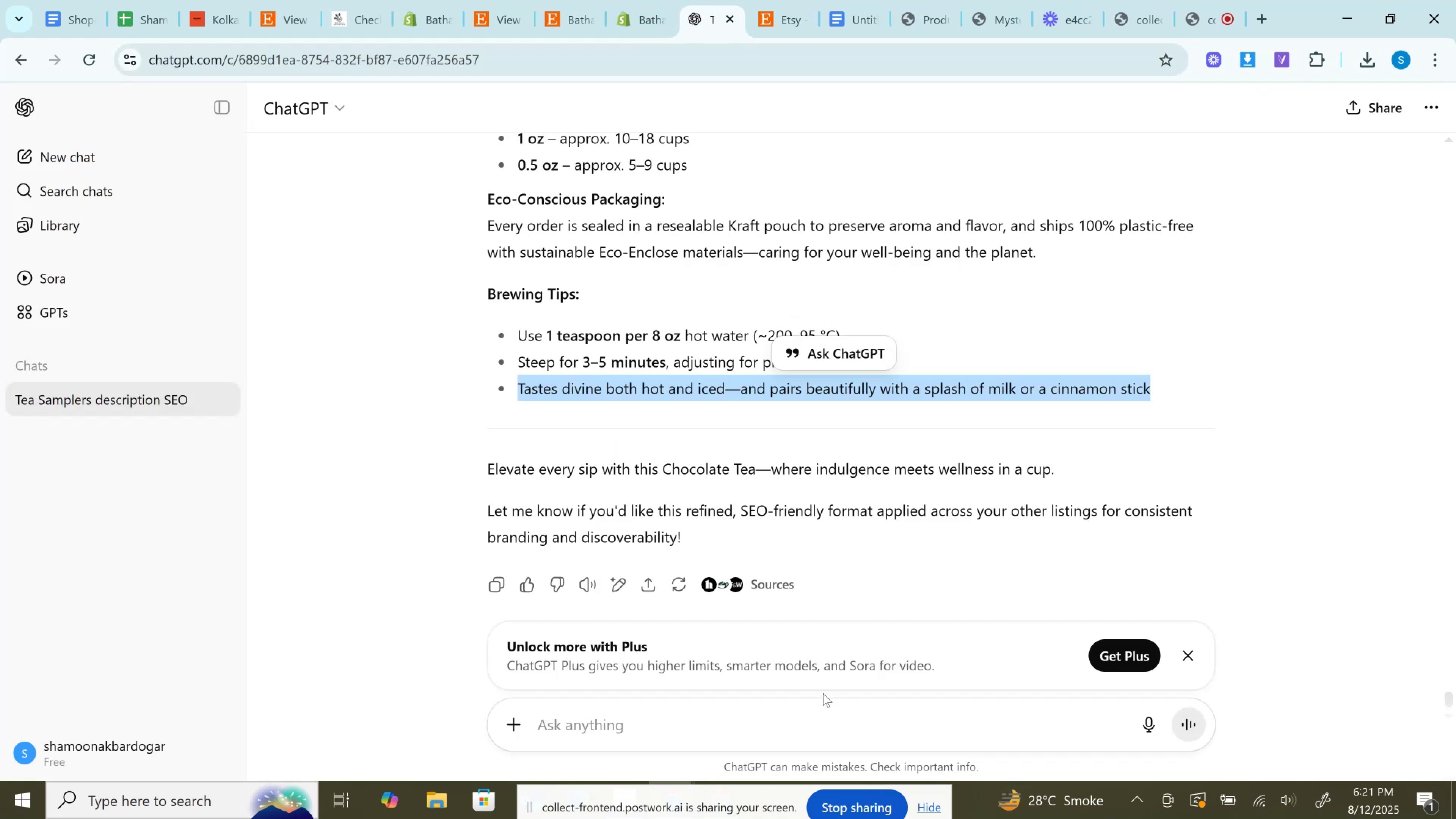 
left_click([825, 712])
 